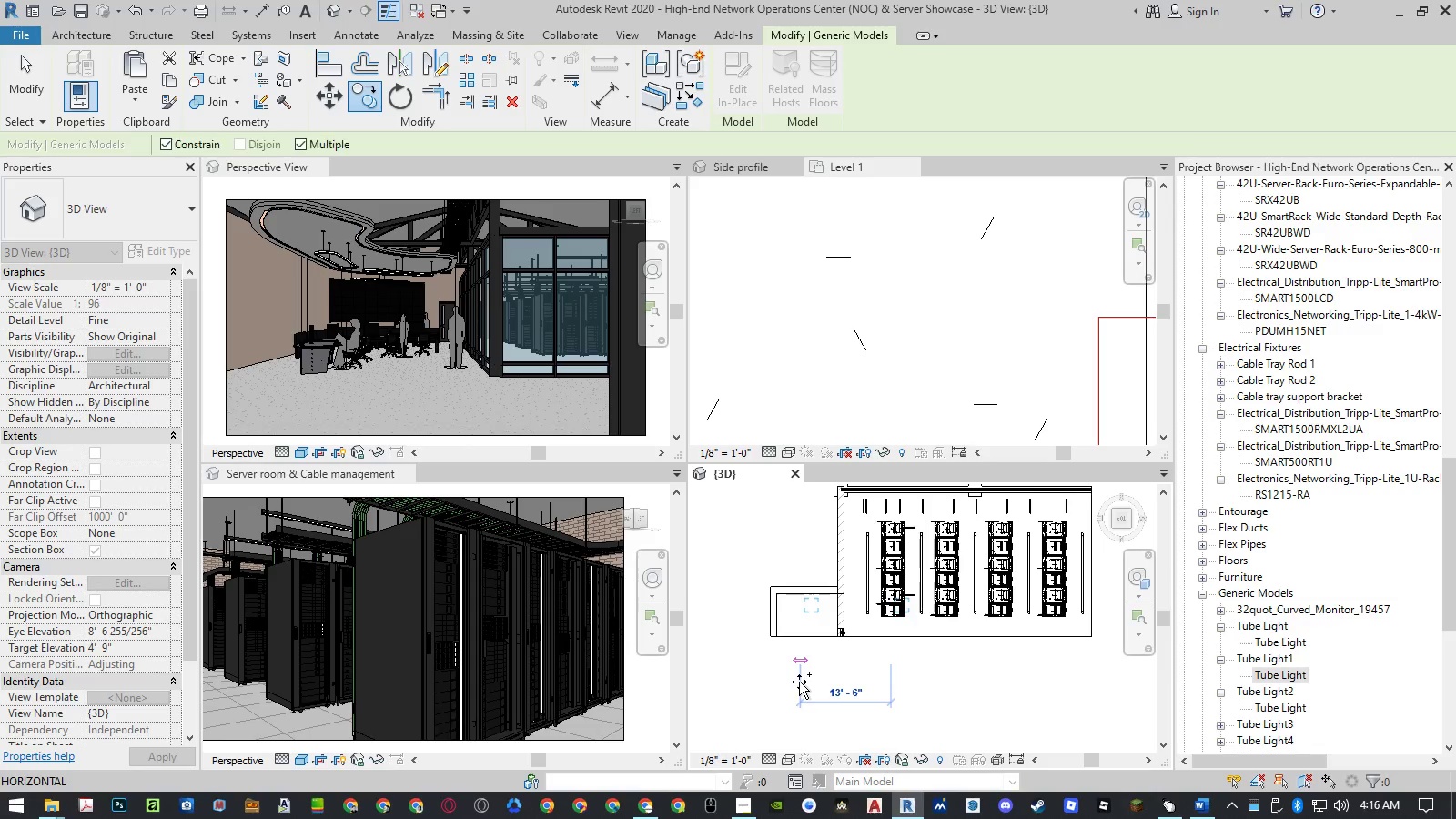 
key(Escape)
 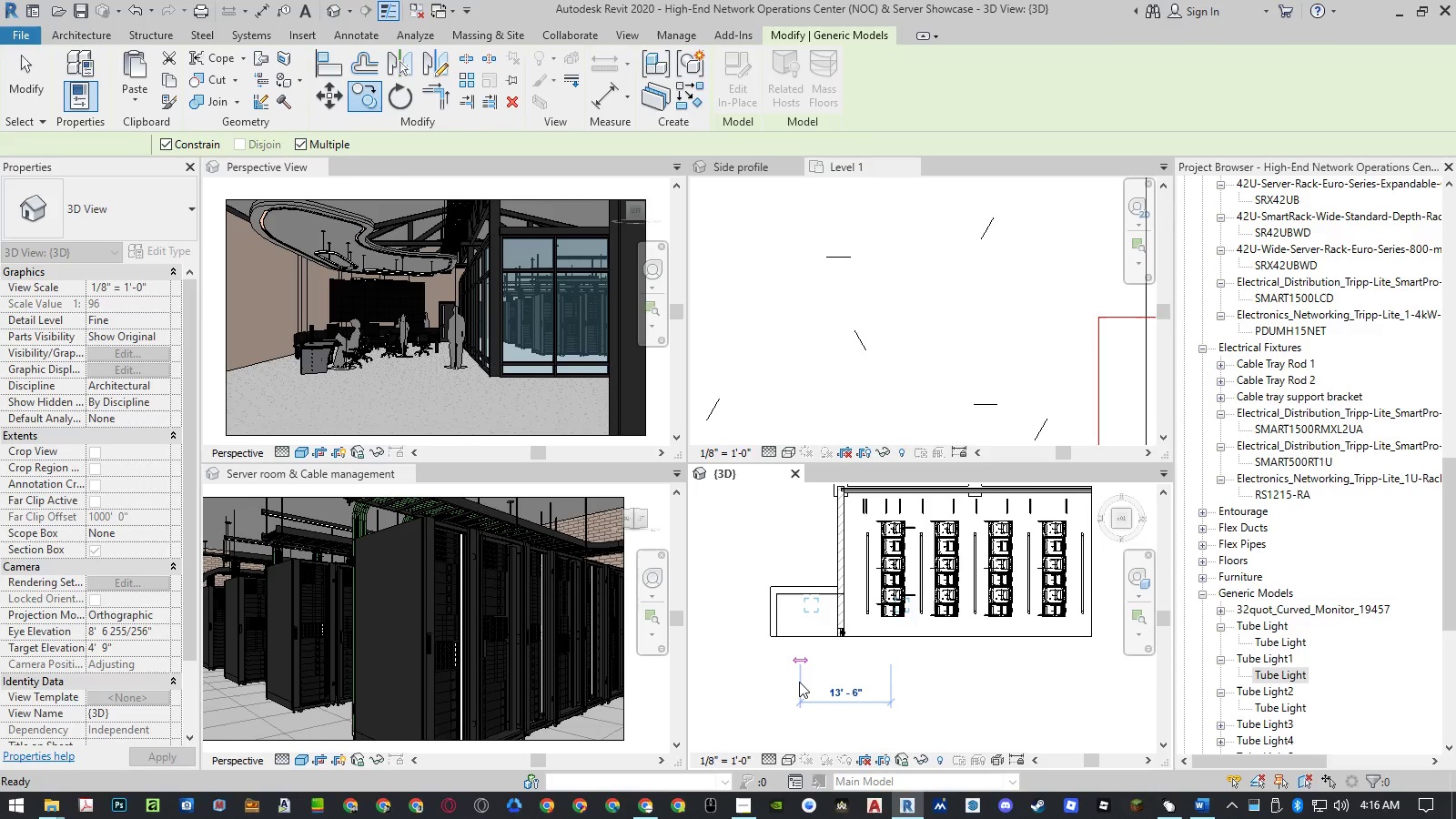 
key(Escape)
 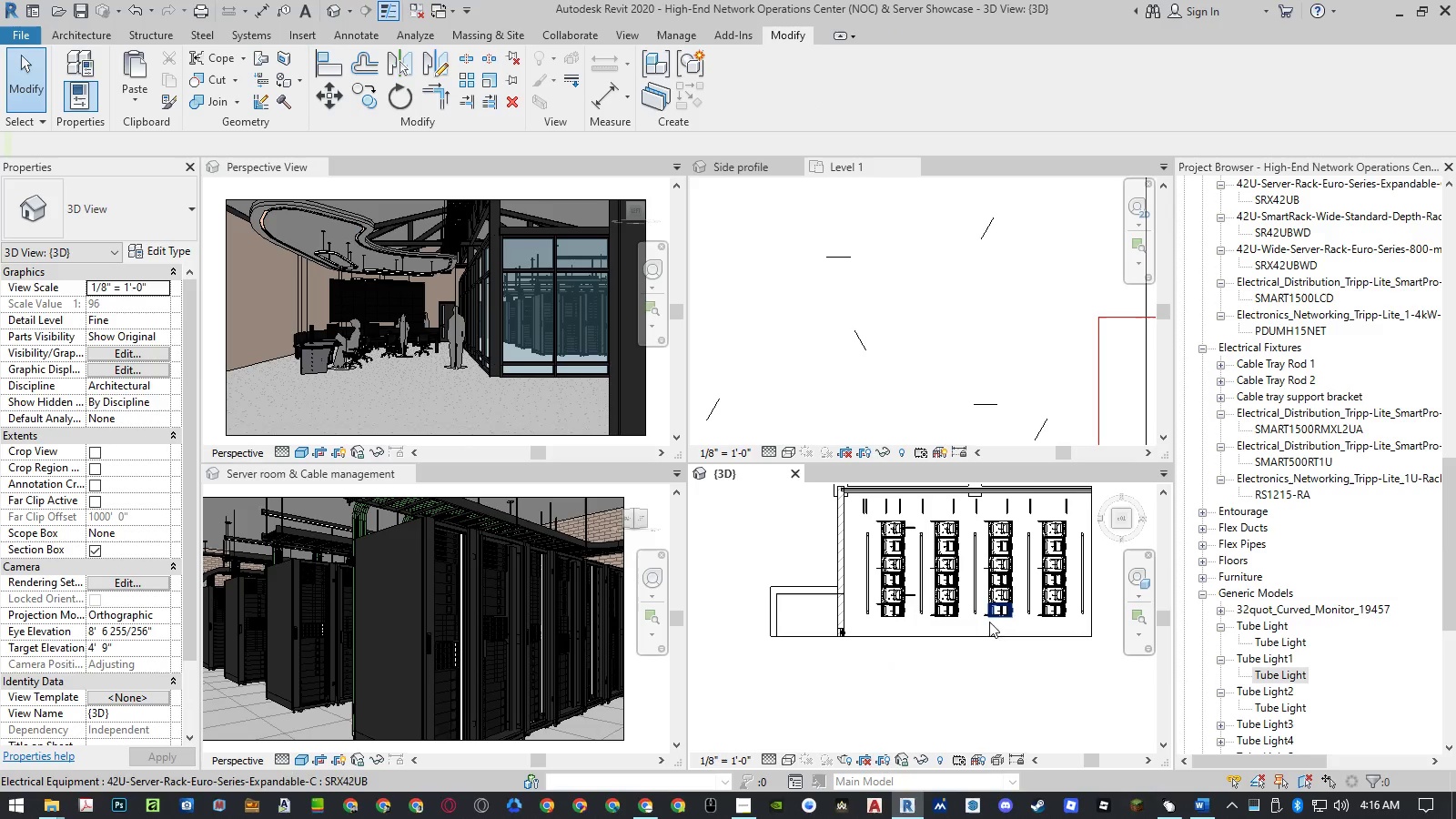 
scroll: coordinate [294, 601], scroll_direction: up, amount: 27.0
 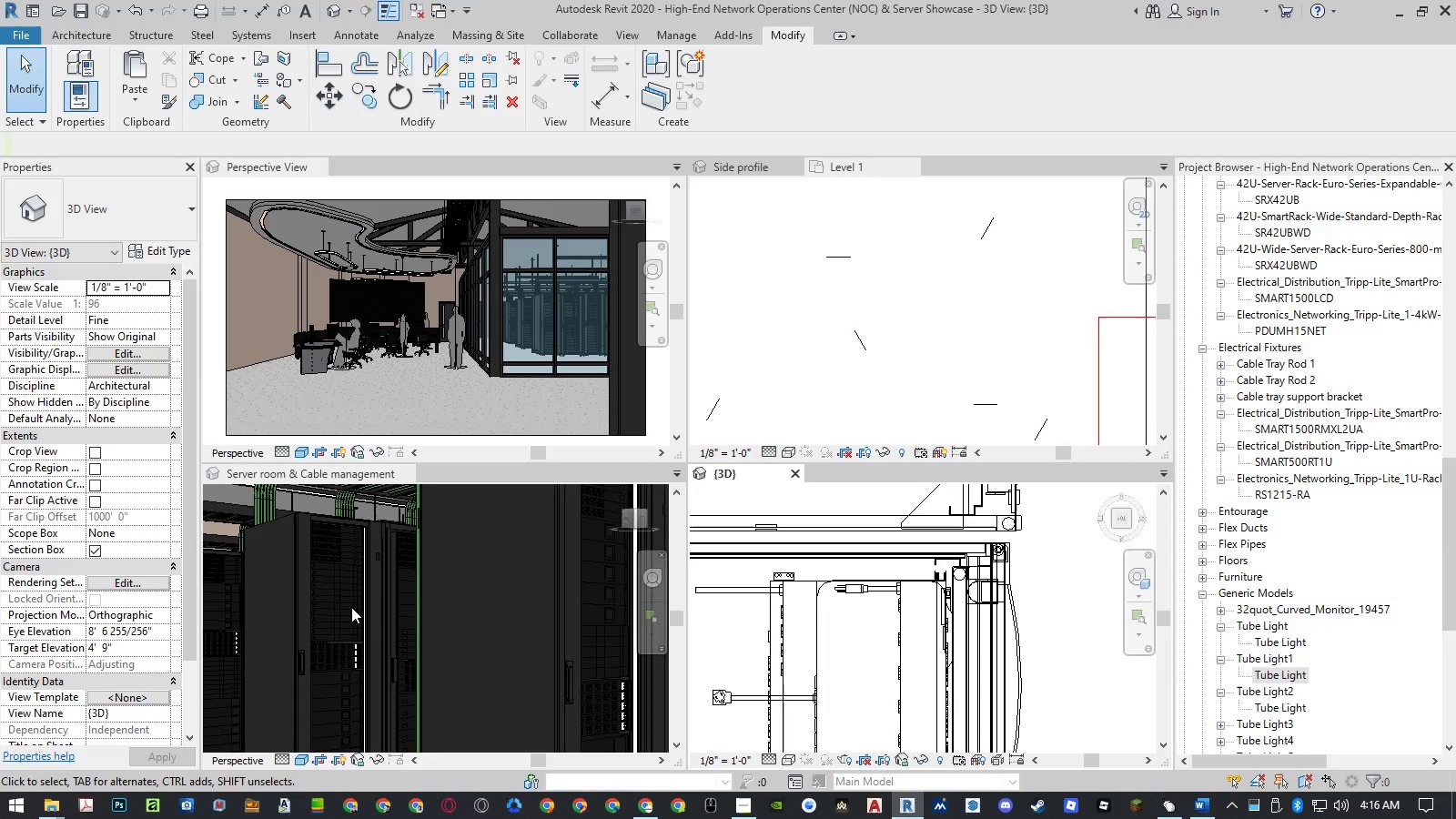 
scroll: coordinate [351, 607], scroll_direction: down, amount: 5.0
 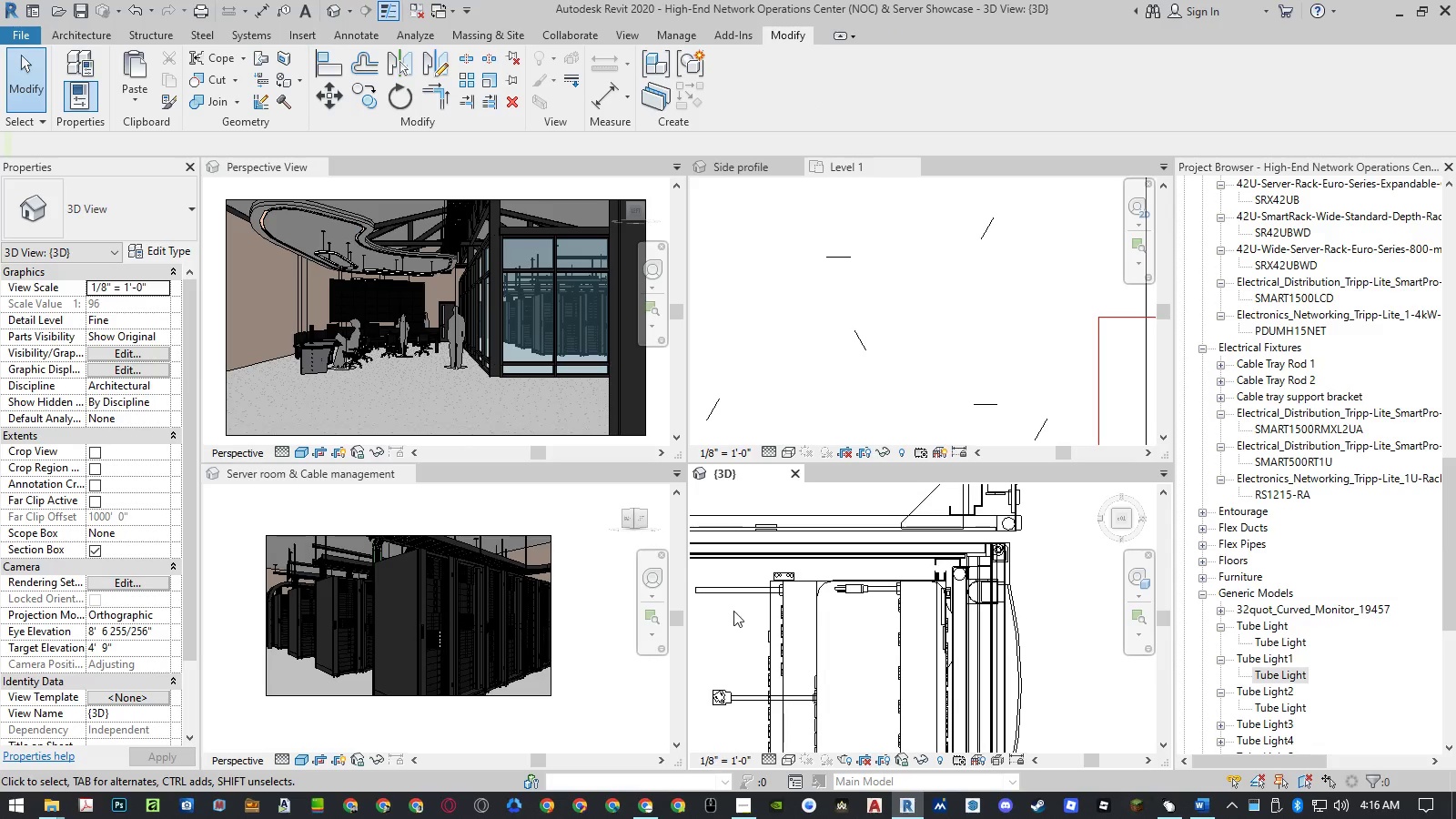 
scroll: coordinate [470, 627], scroll_direction: up, amount: 2.0
 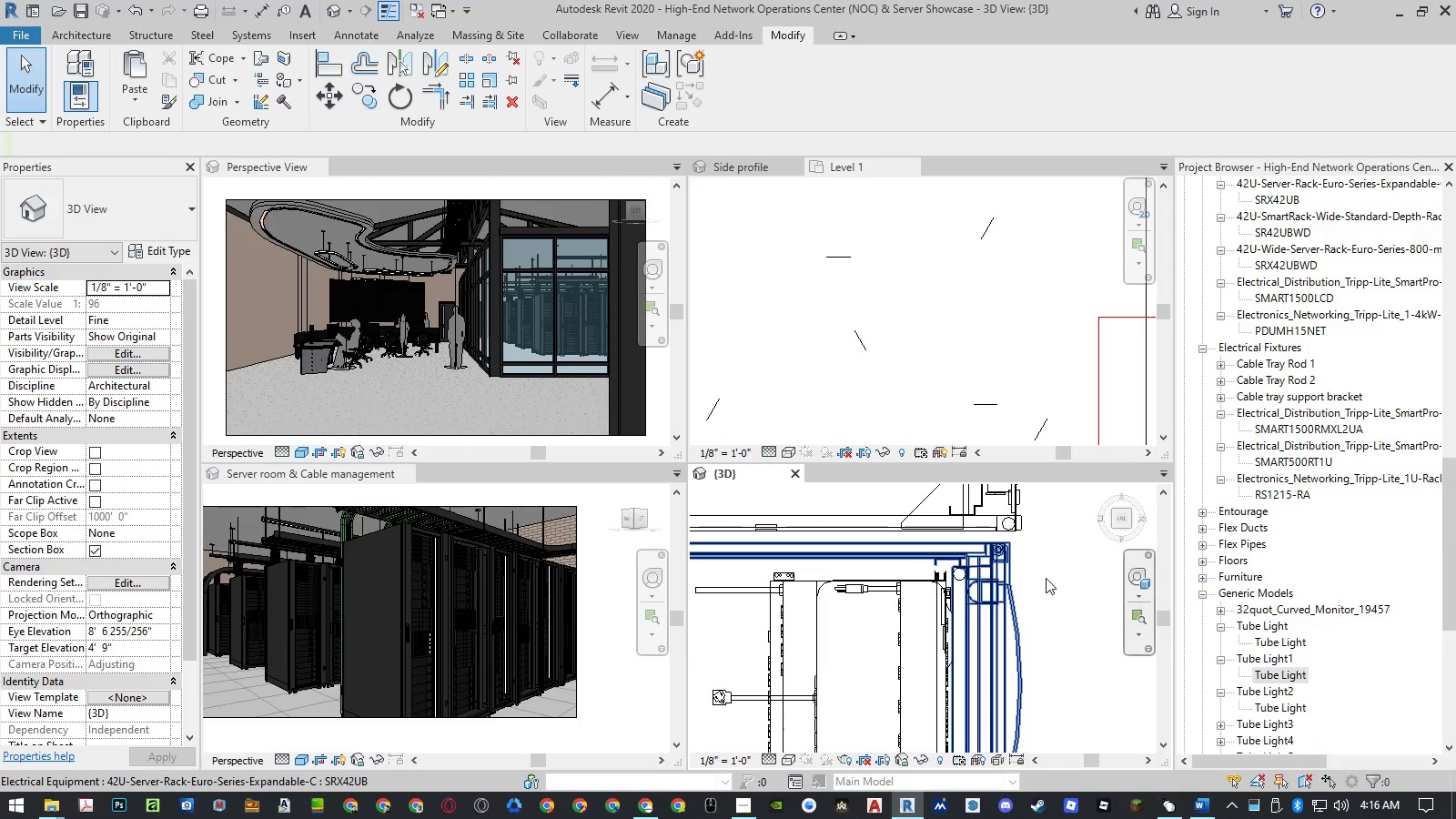 
left_click([1046, 577])
 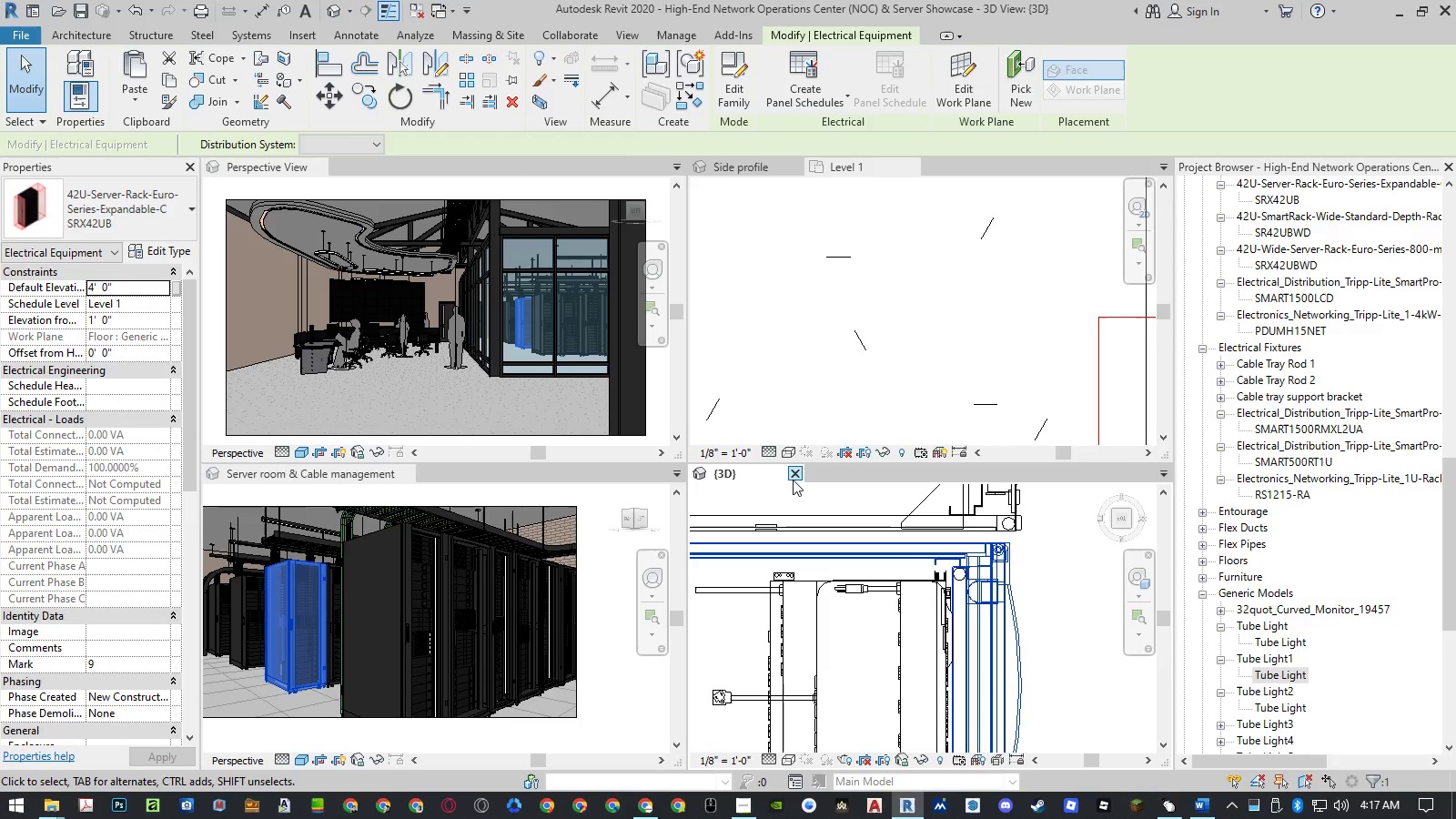 
left_click([793, 480])
 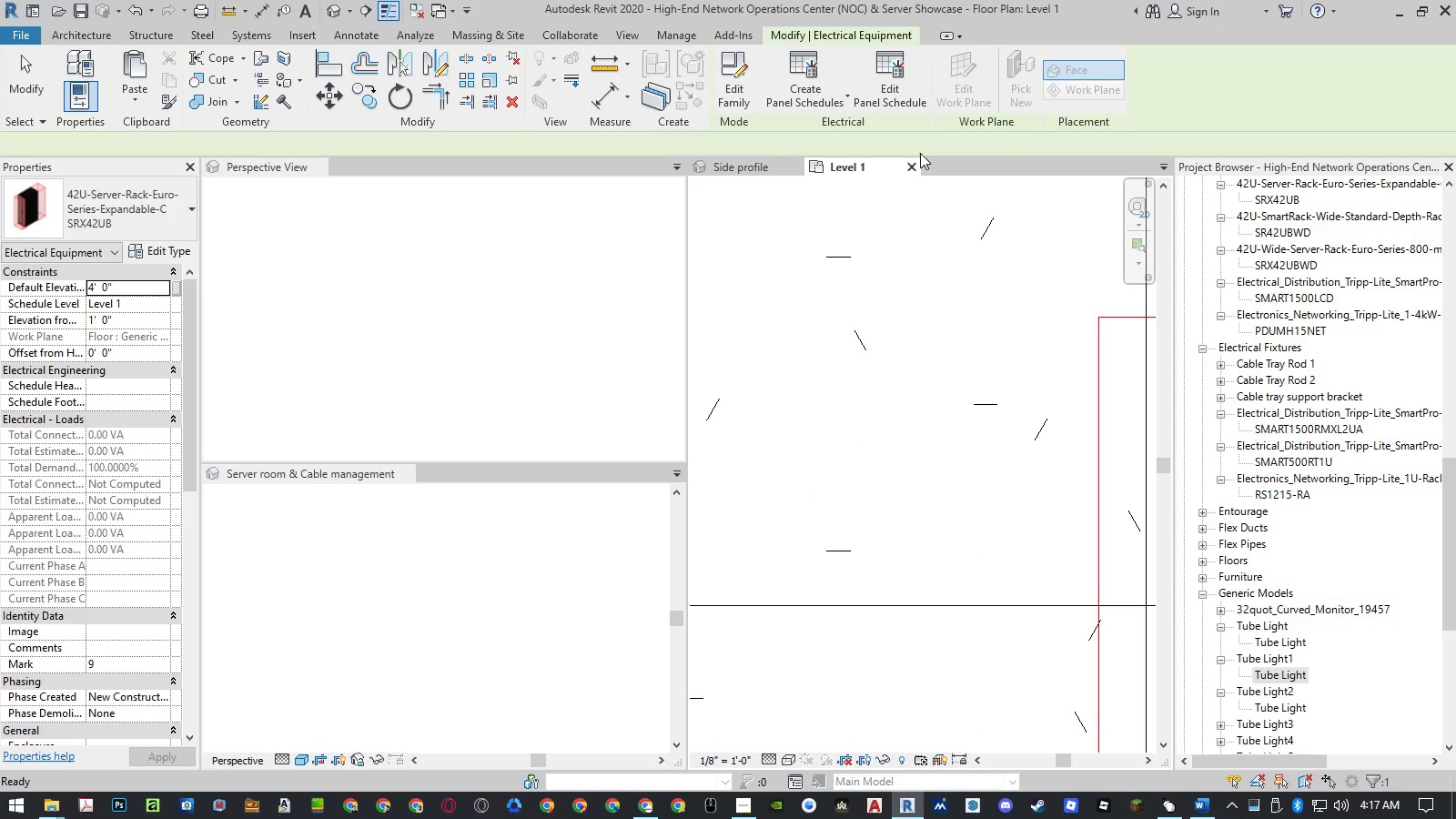 
left_click([917, 167])
 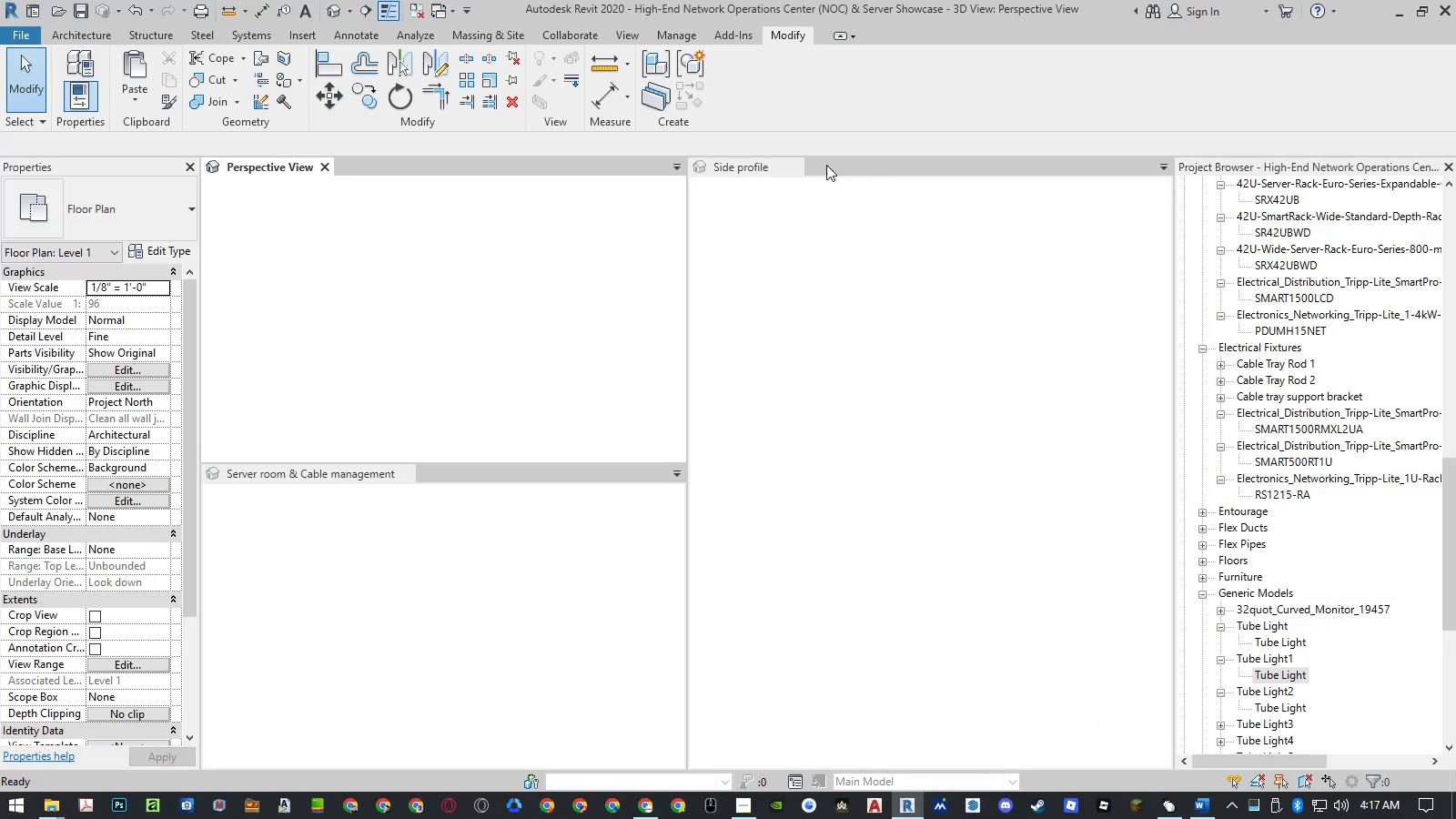 
mouse_move([787, 164])
 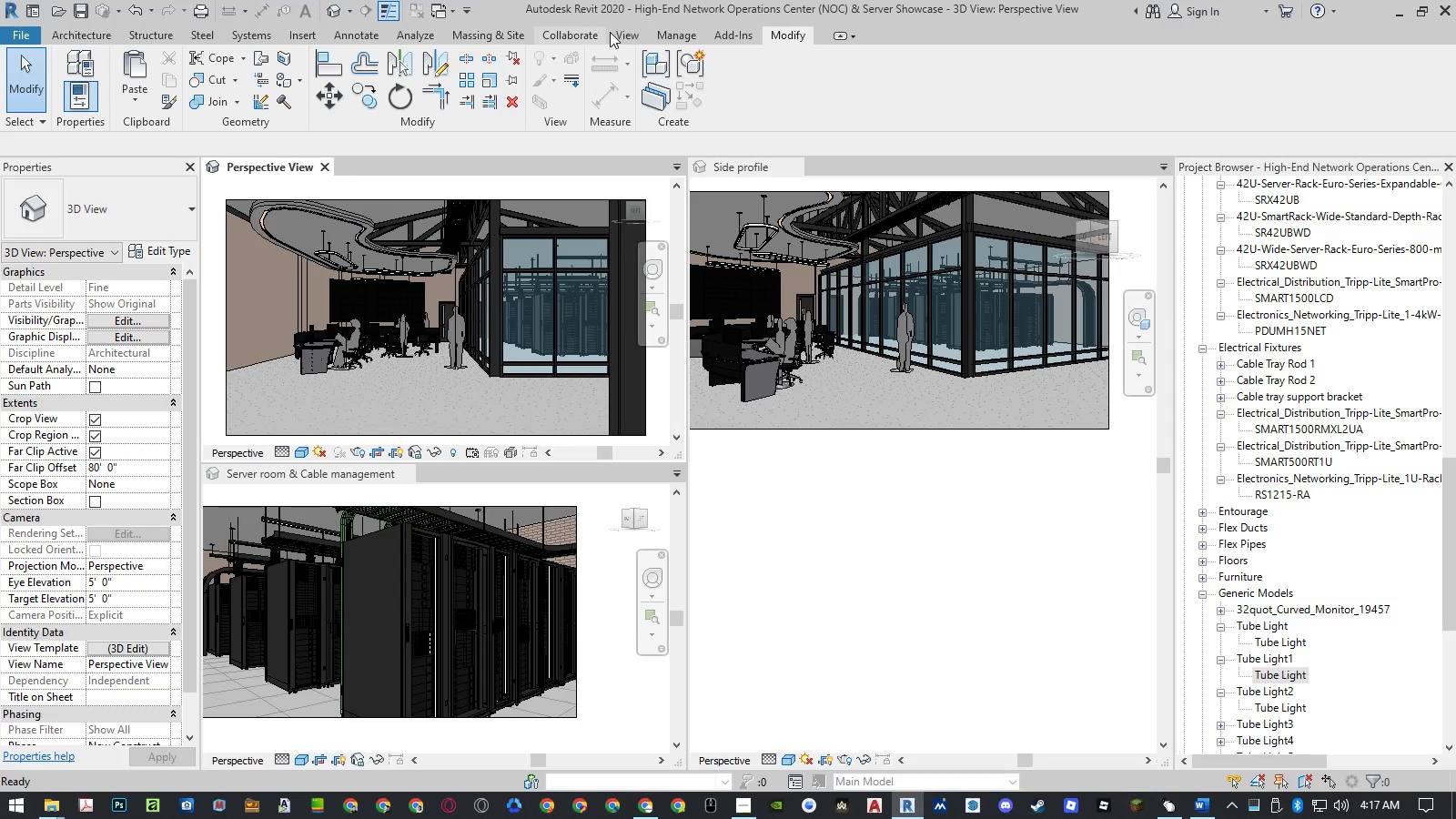 
left_click([617, 32])
 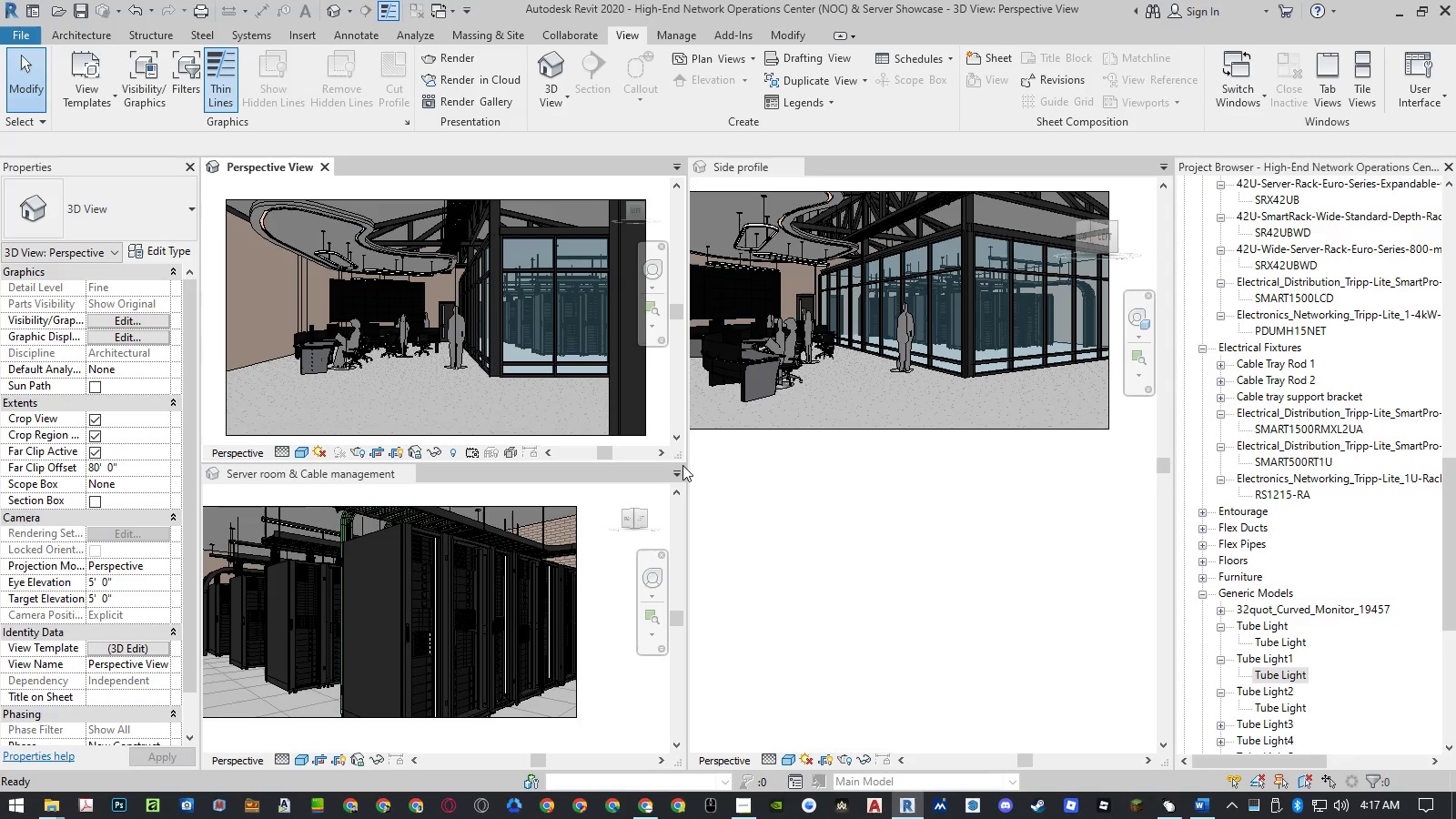 
left_click([598, 521])
 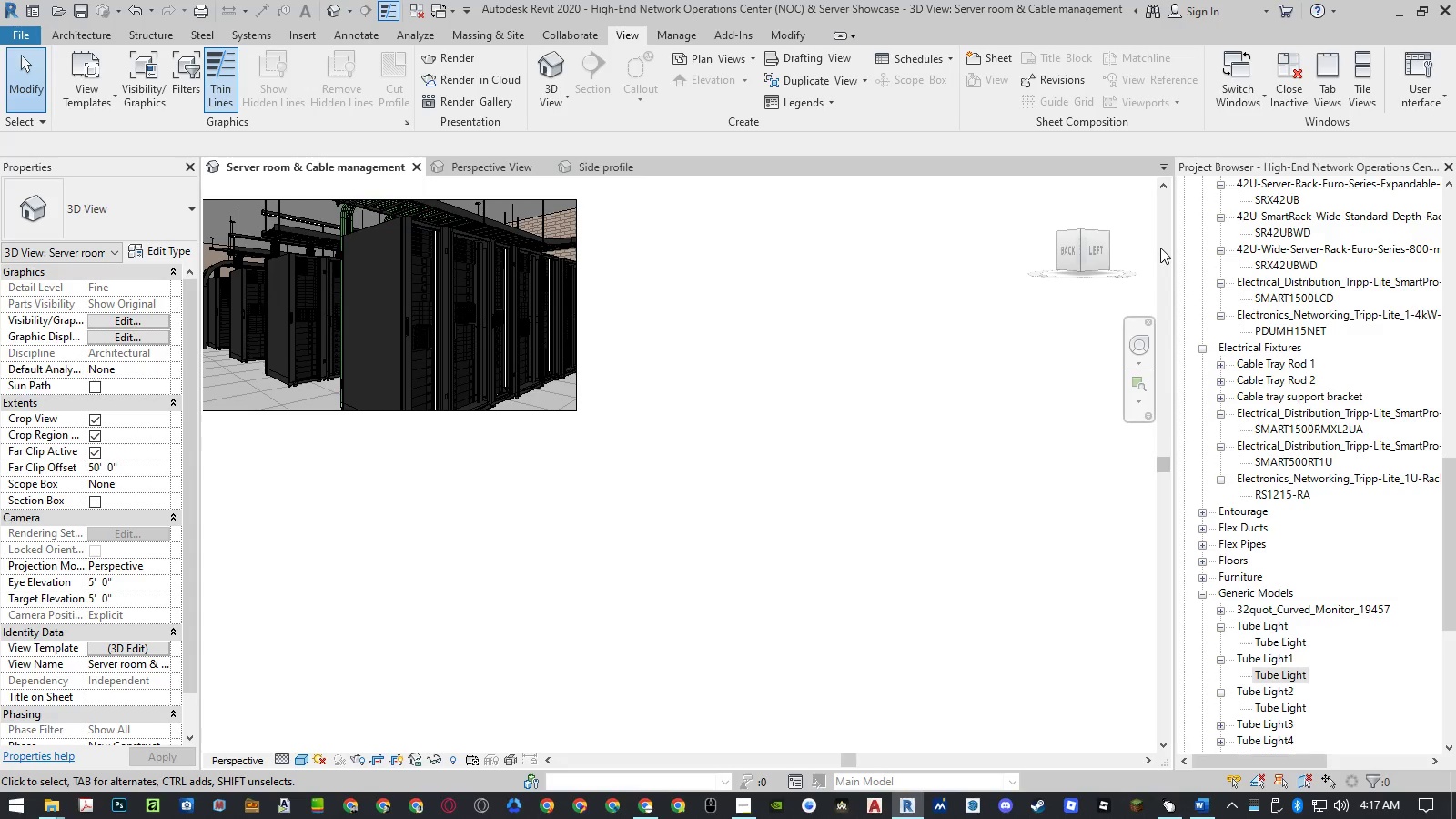 
scroll: coordinate [922, 481], scroll_direction: down, amount: 2.0
 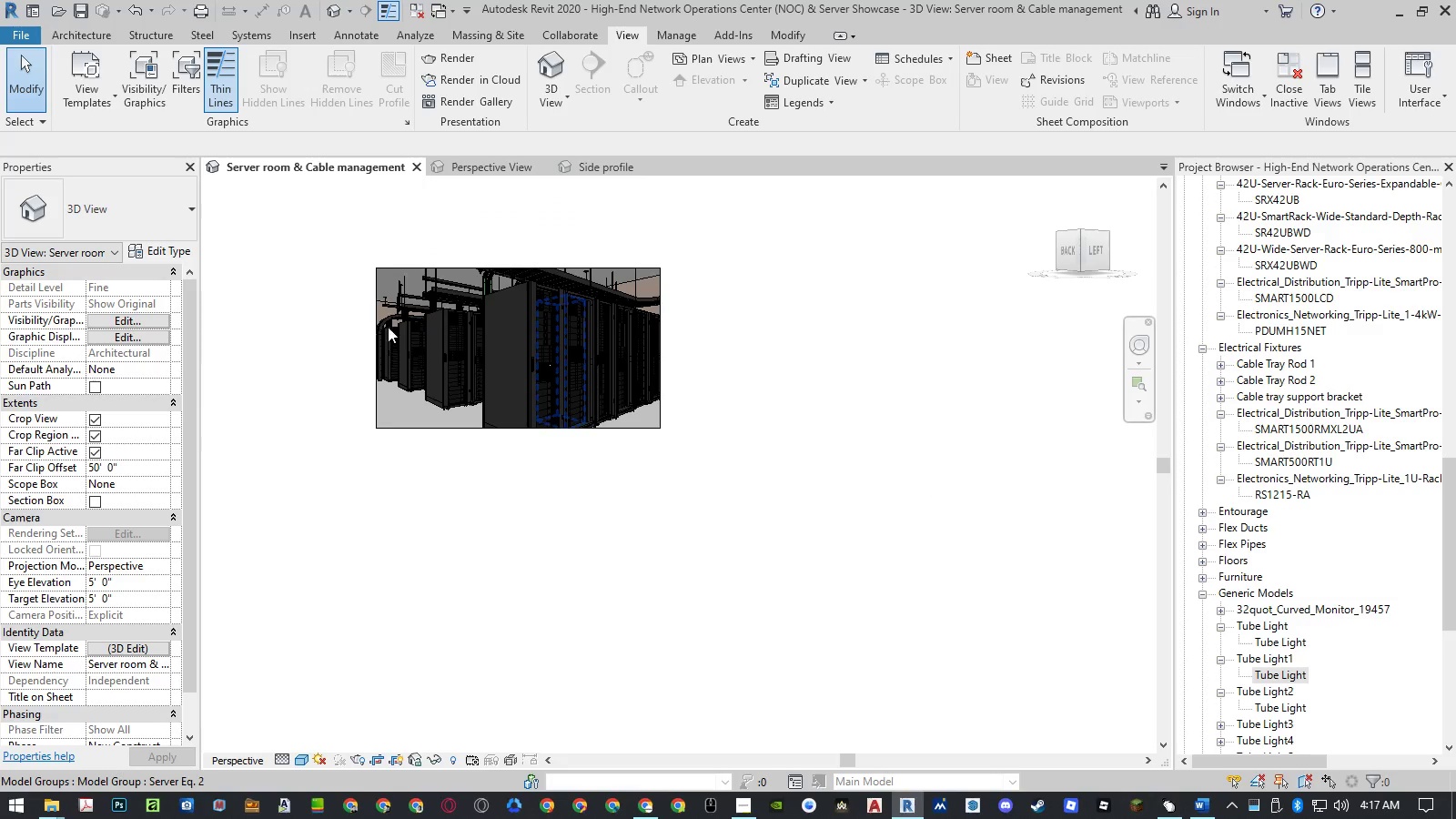 
scroll: coordinate [770, 435], scroll_direction: up, amount: 7.0
 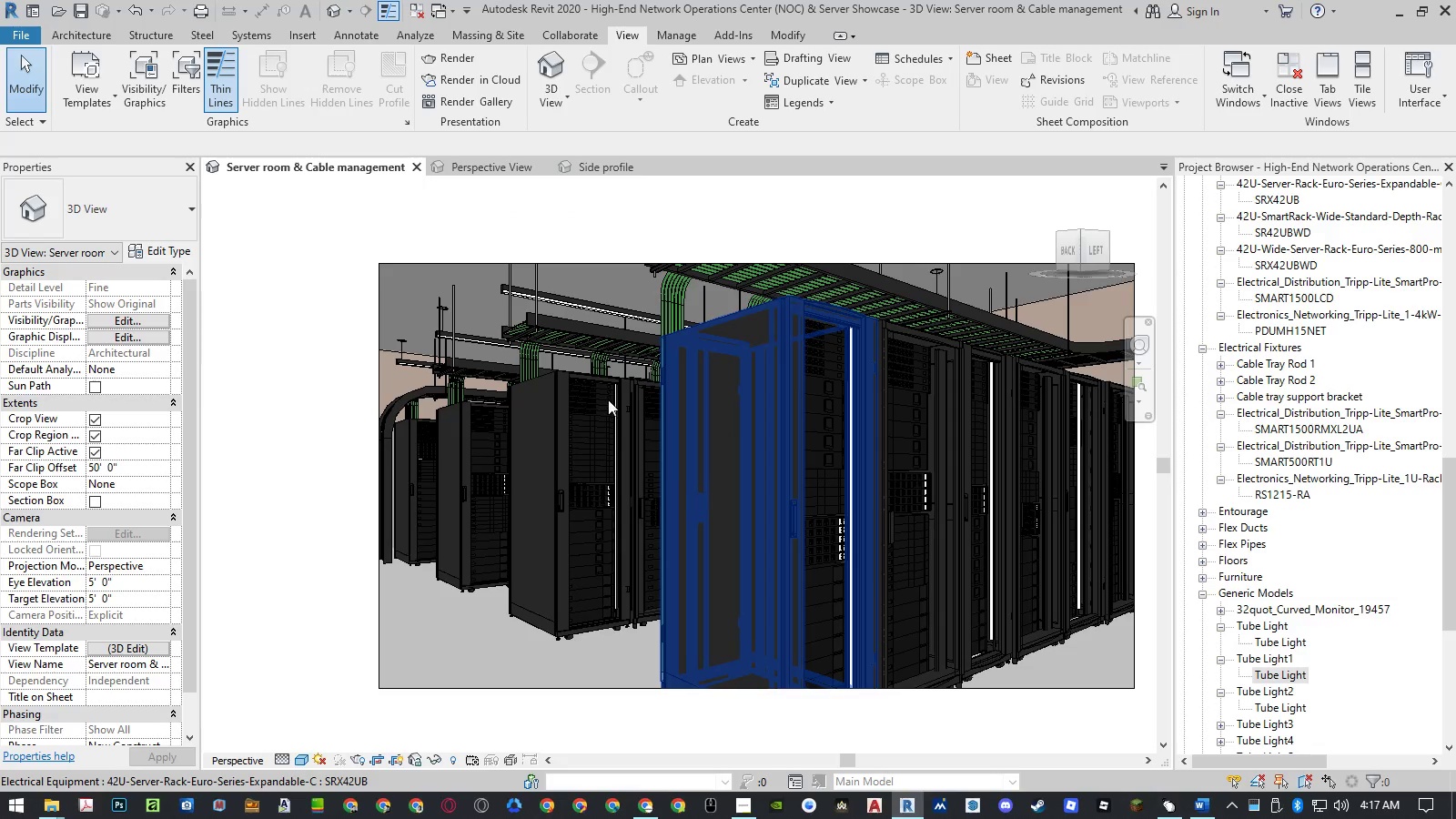 
scroll: coordinate [519, 390], scroll_direction: down, amount: 1.0
 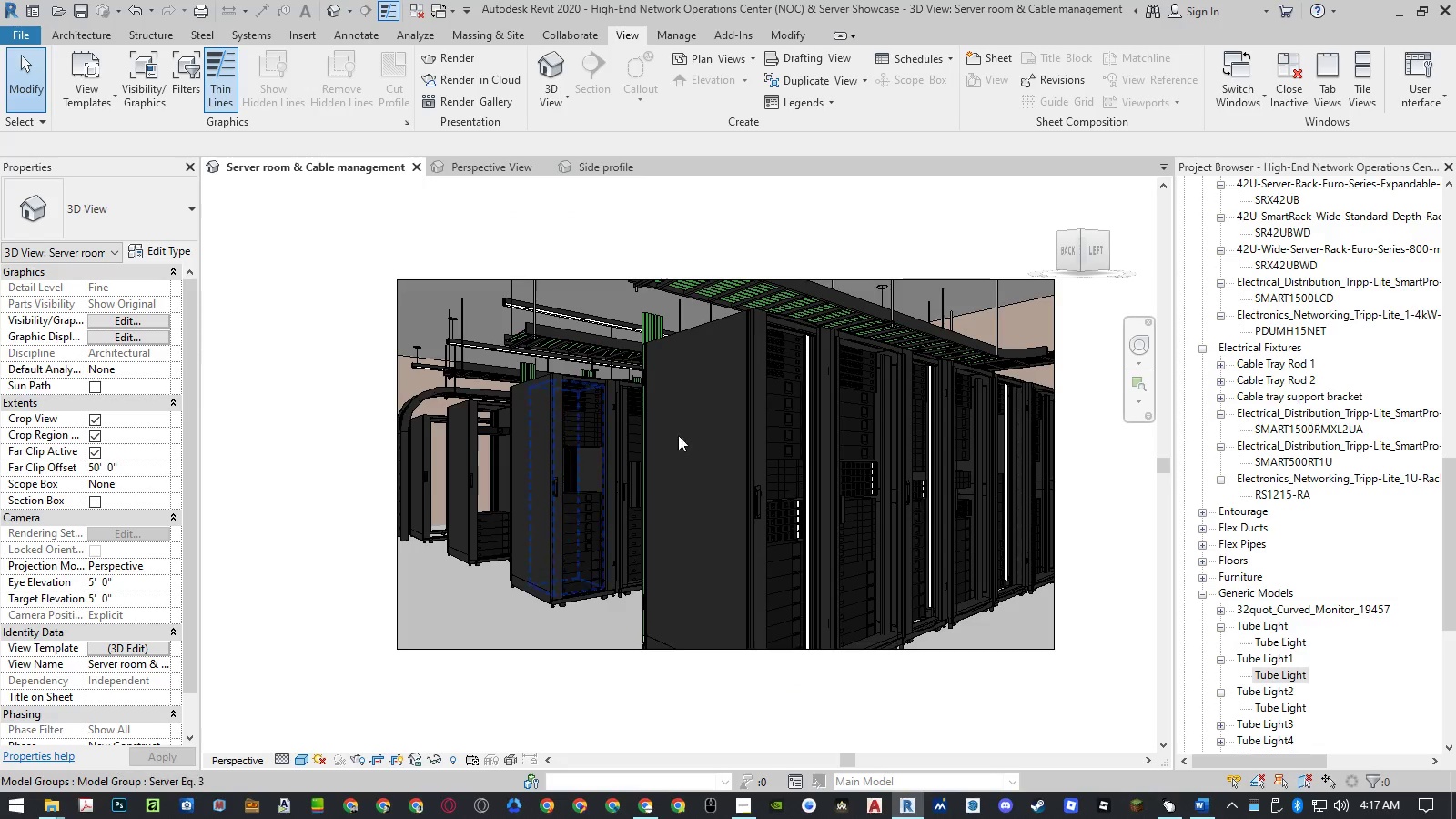 
scroll: coordinate [716, 442], scroll_direction: up, amount: 1.0
 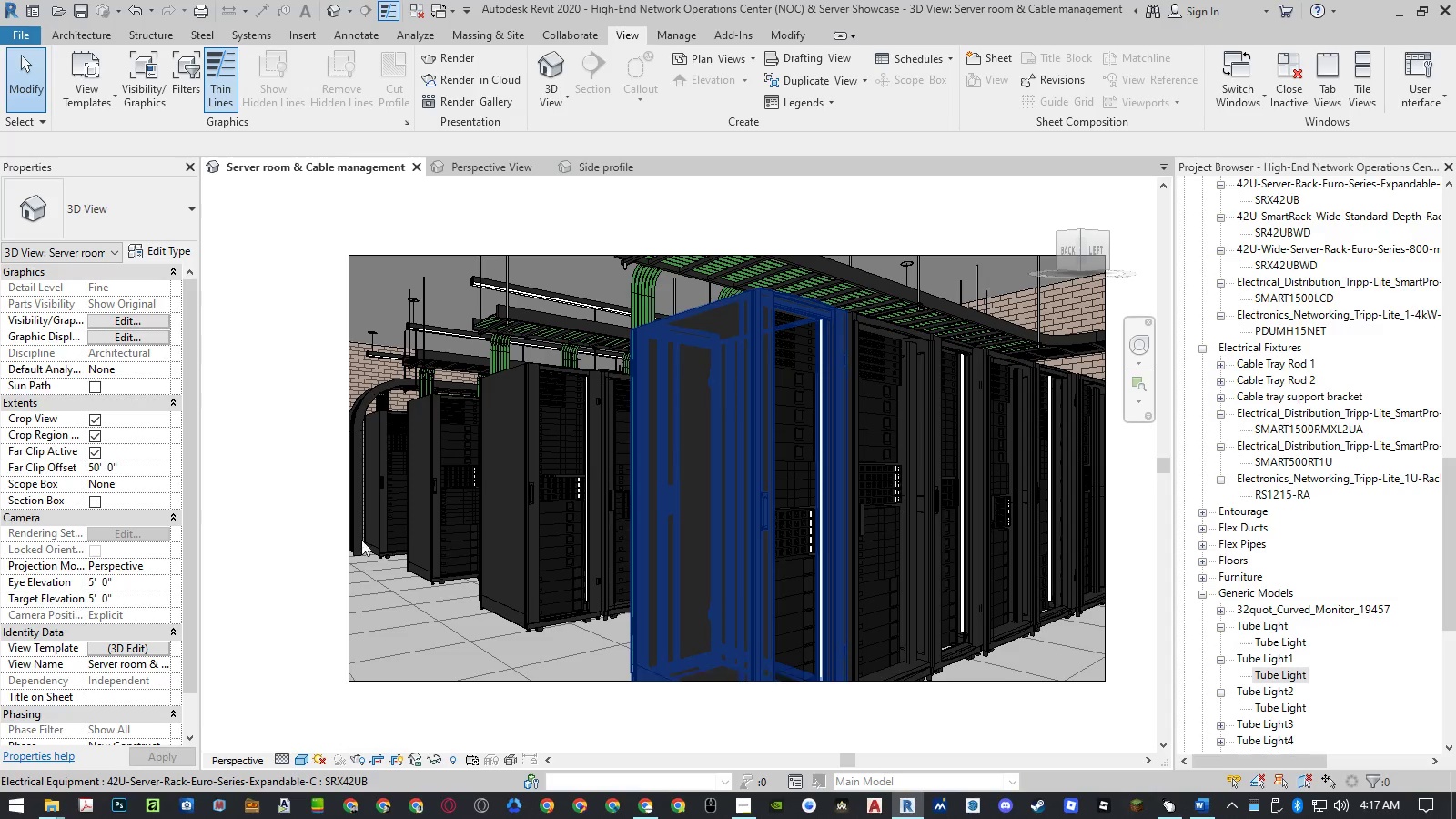 
left_click([304, 547])
 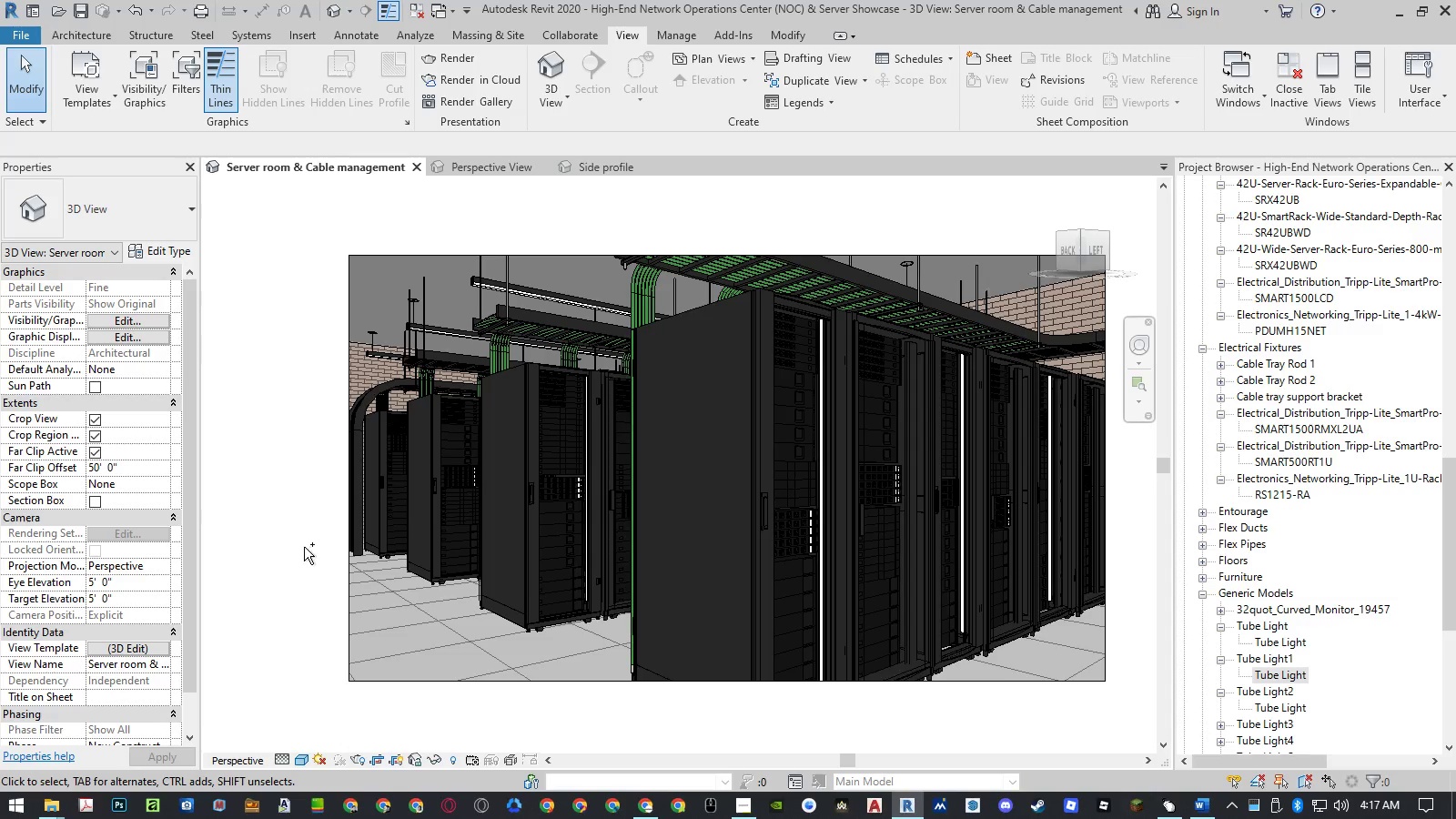 
key(Control+S)
 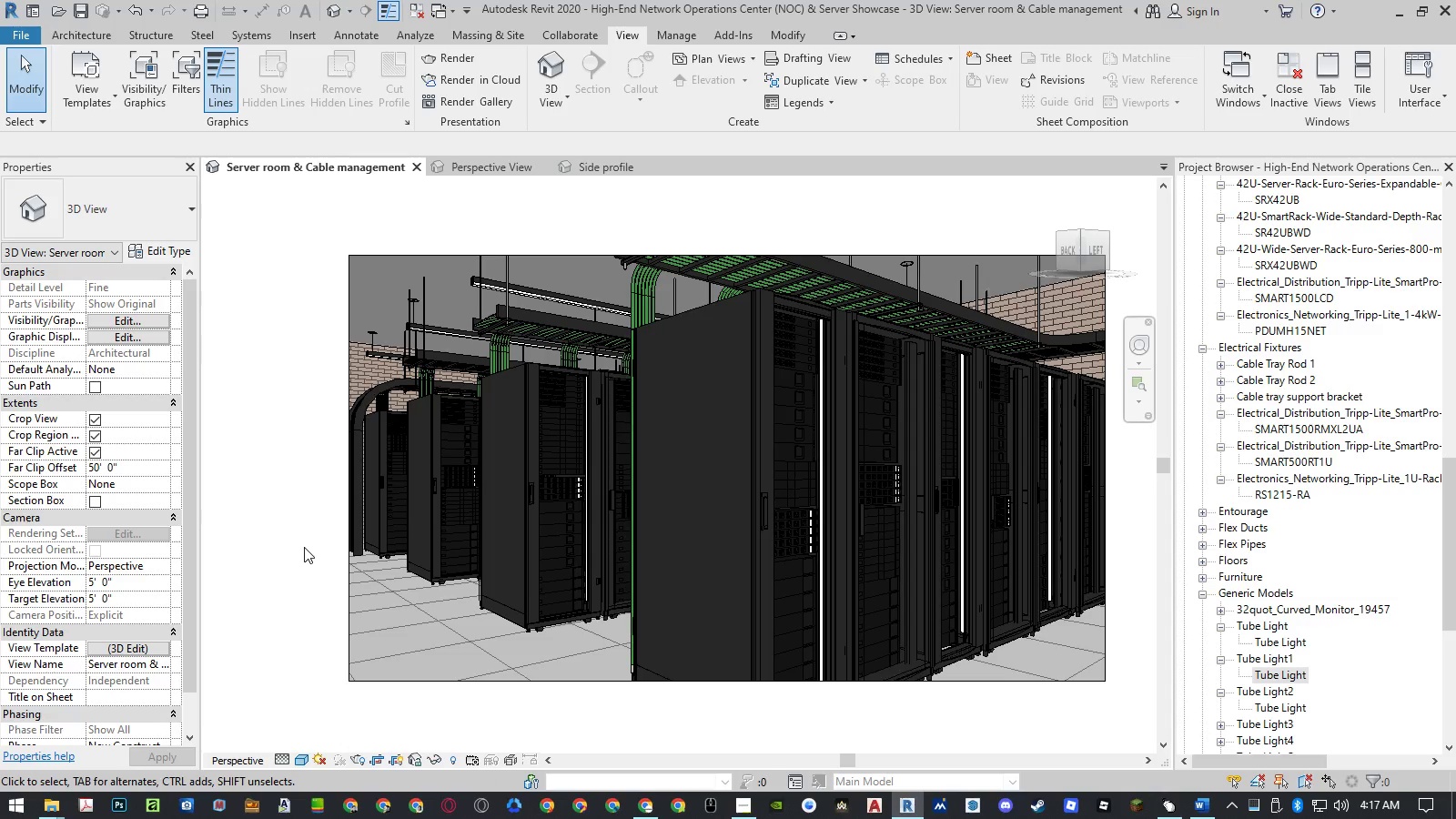 
wait(6.3)
 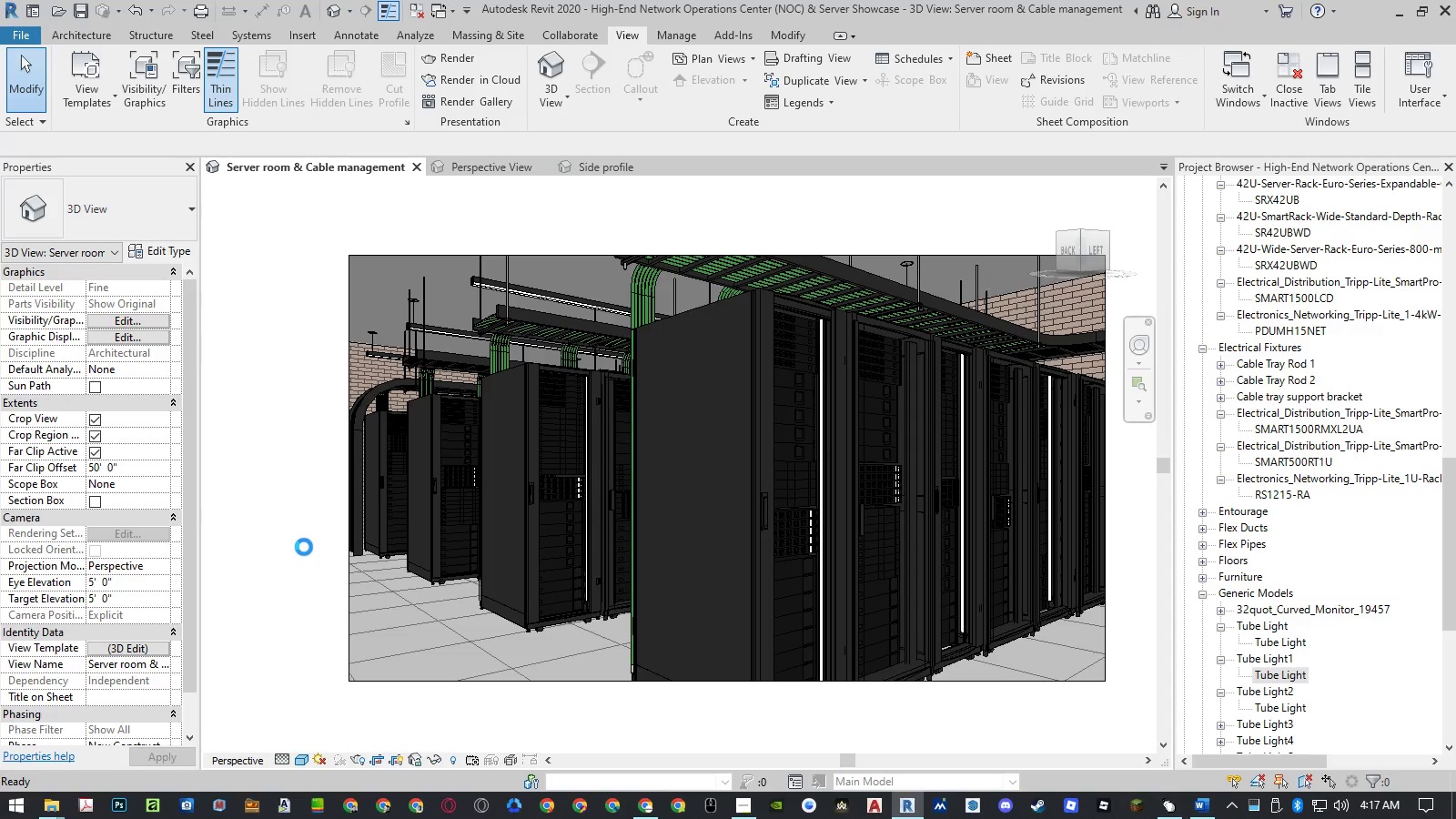 
type(rr)
 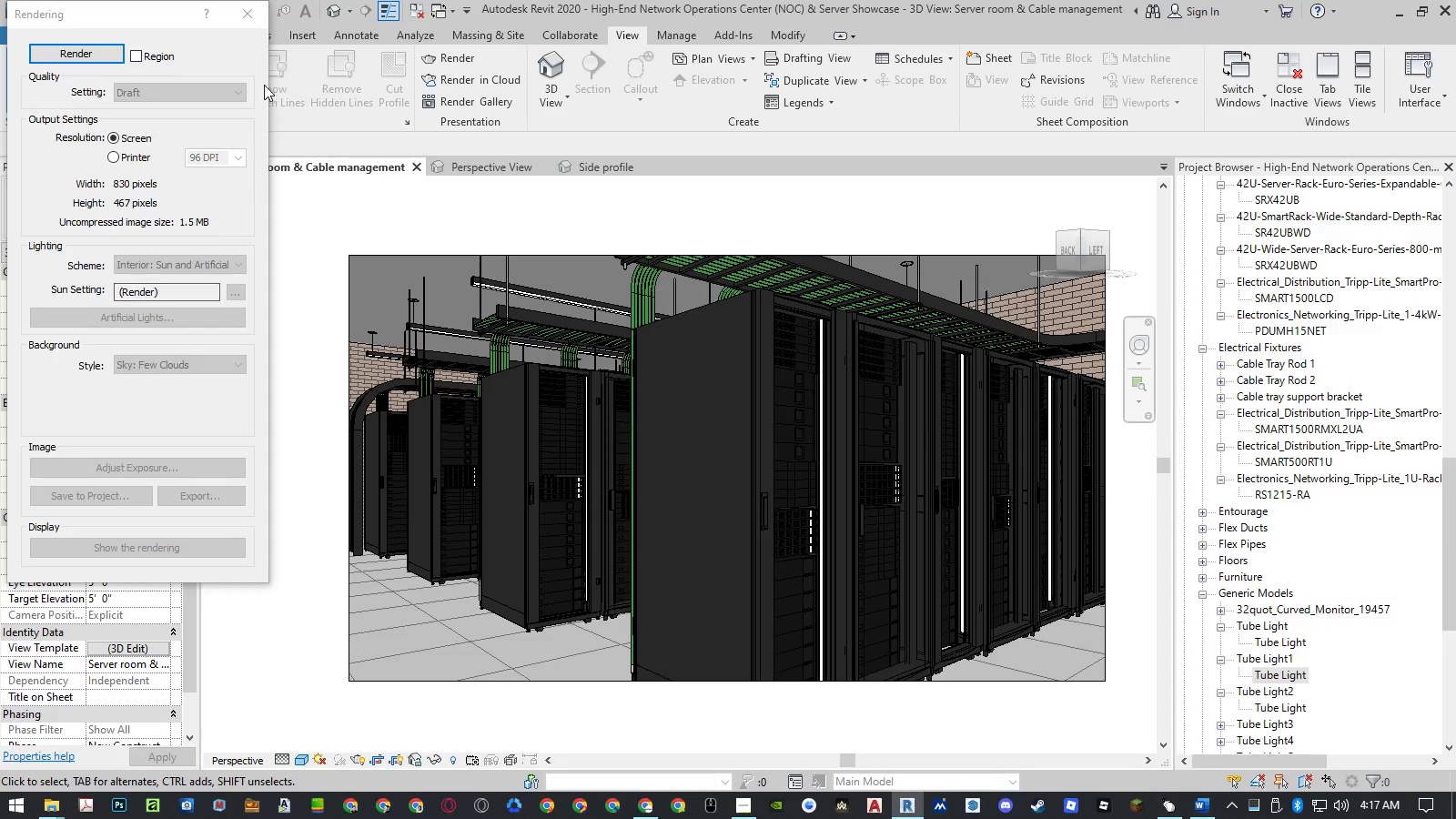 
left_click([257, 12])
 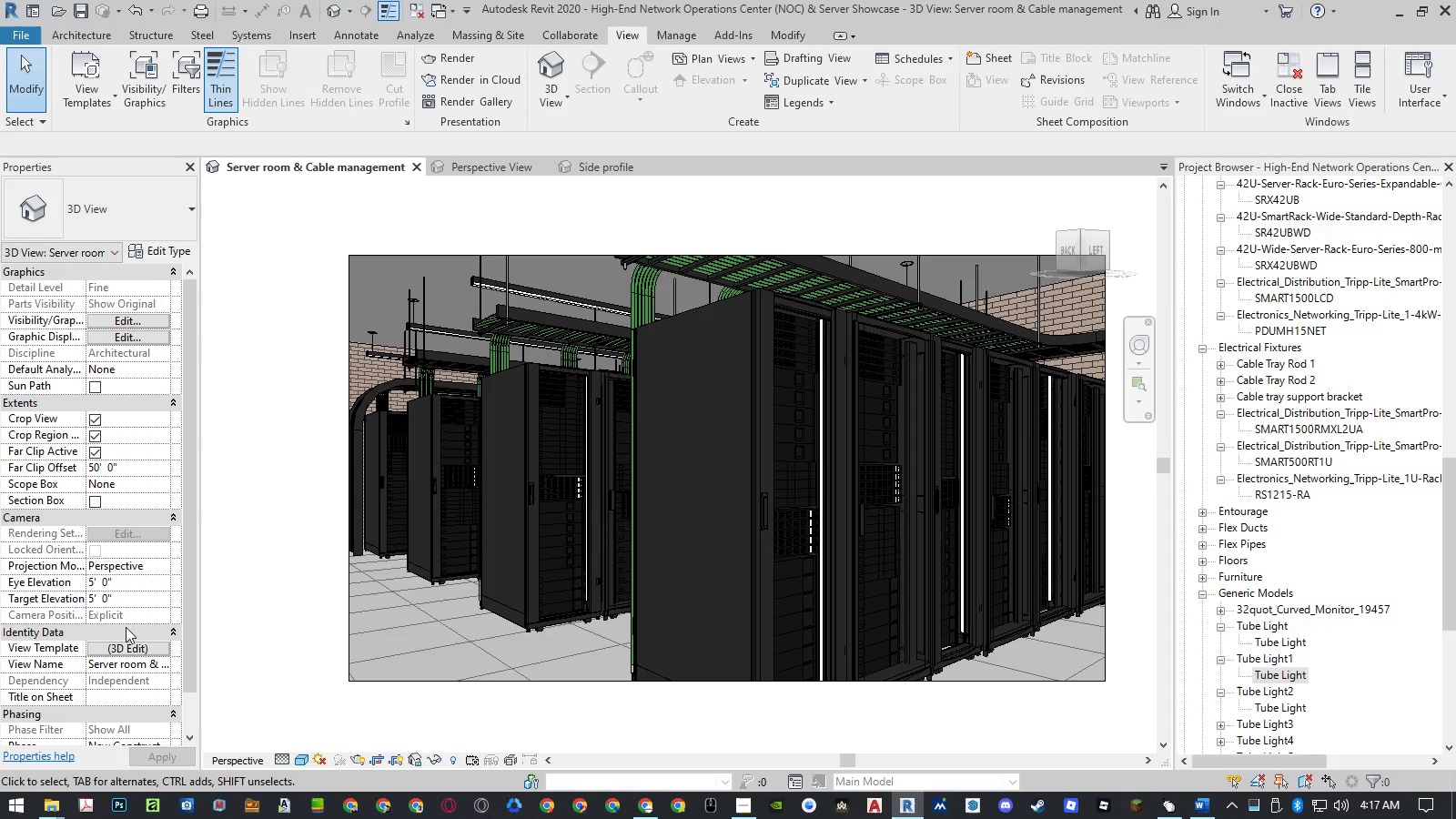 
left_click([117, 648])
 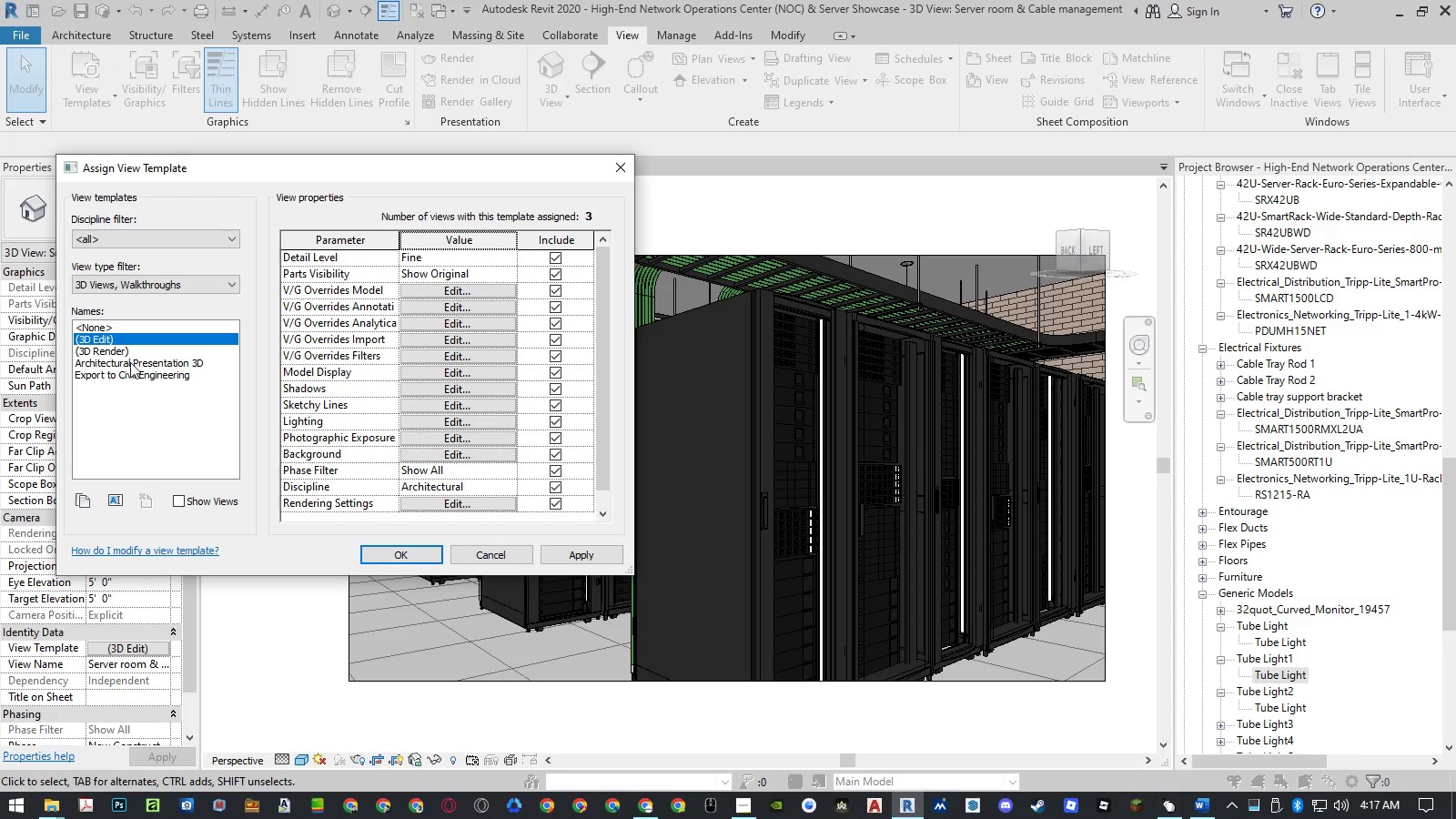 
double_click([125, 350])
 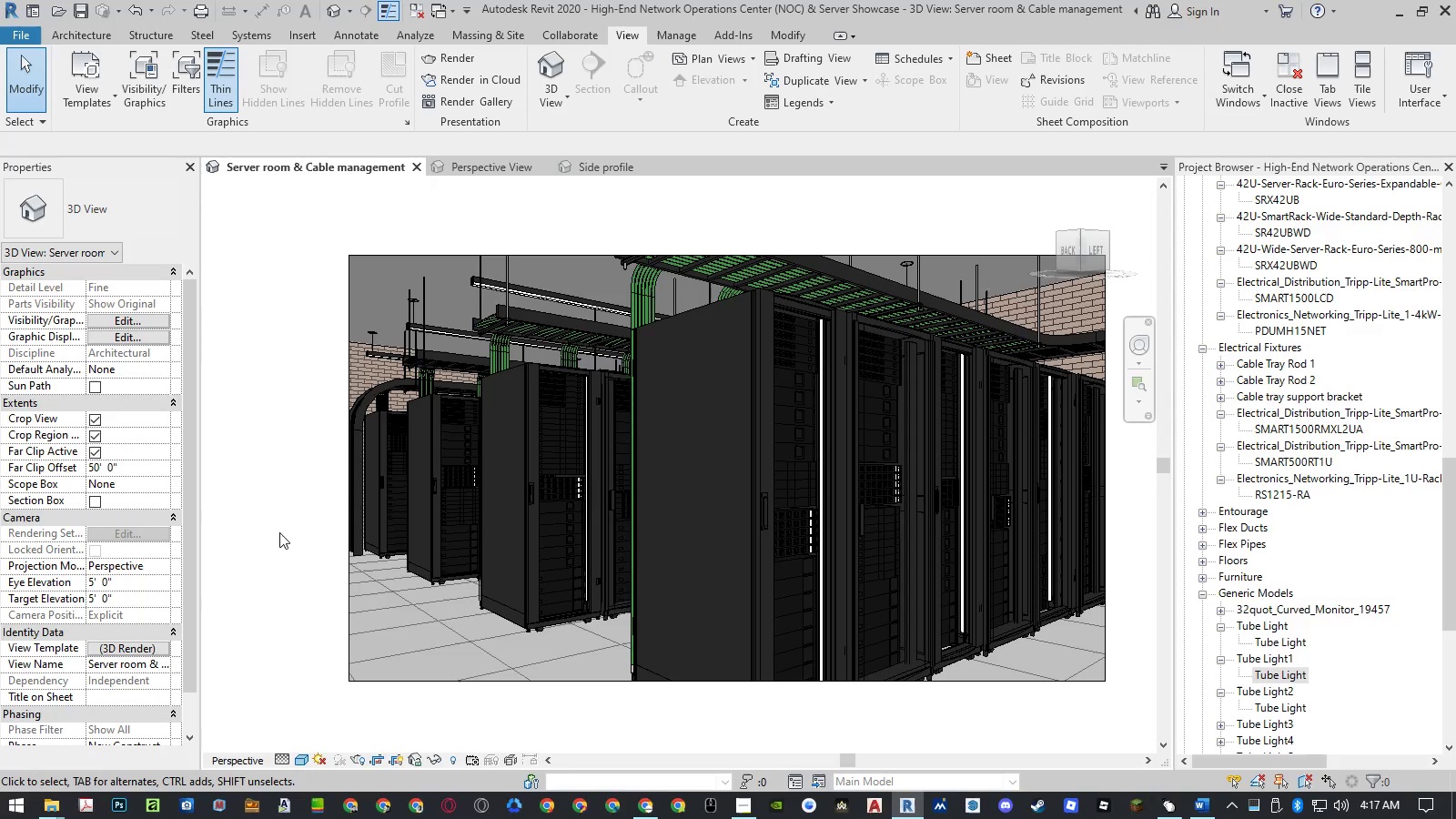 
left_click([271, 537])
 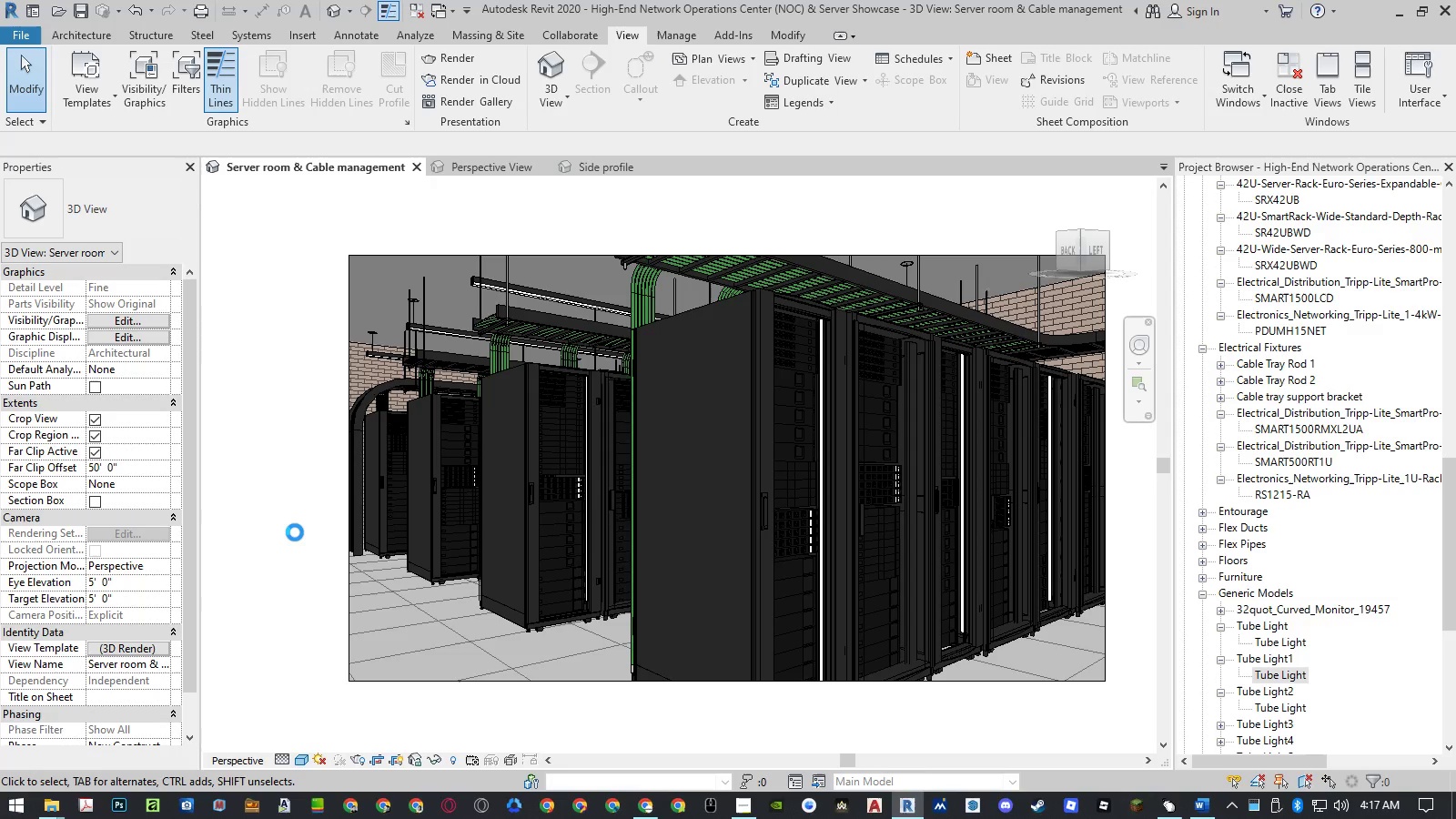 
wait(5.55)
 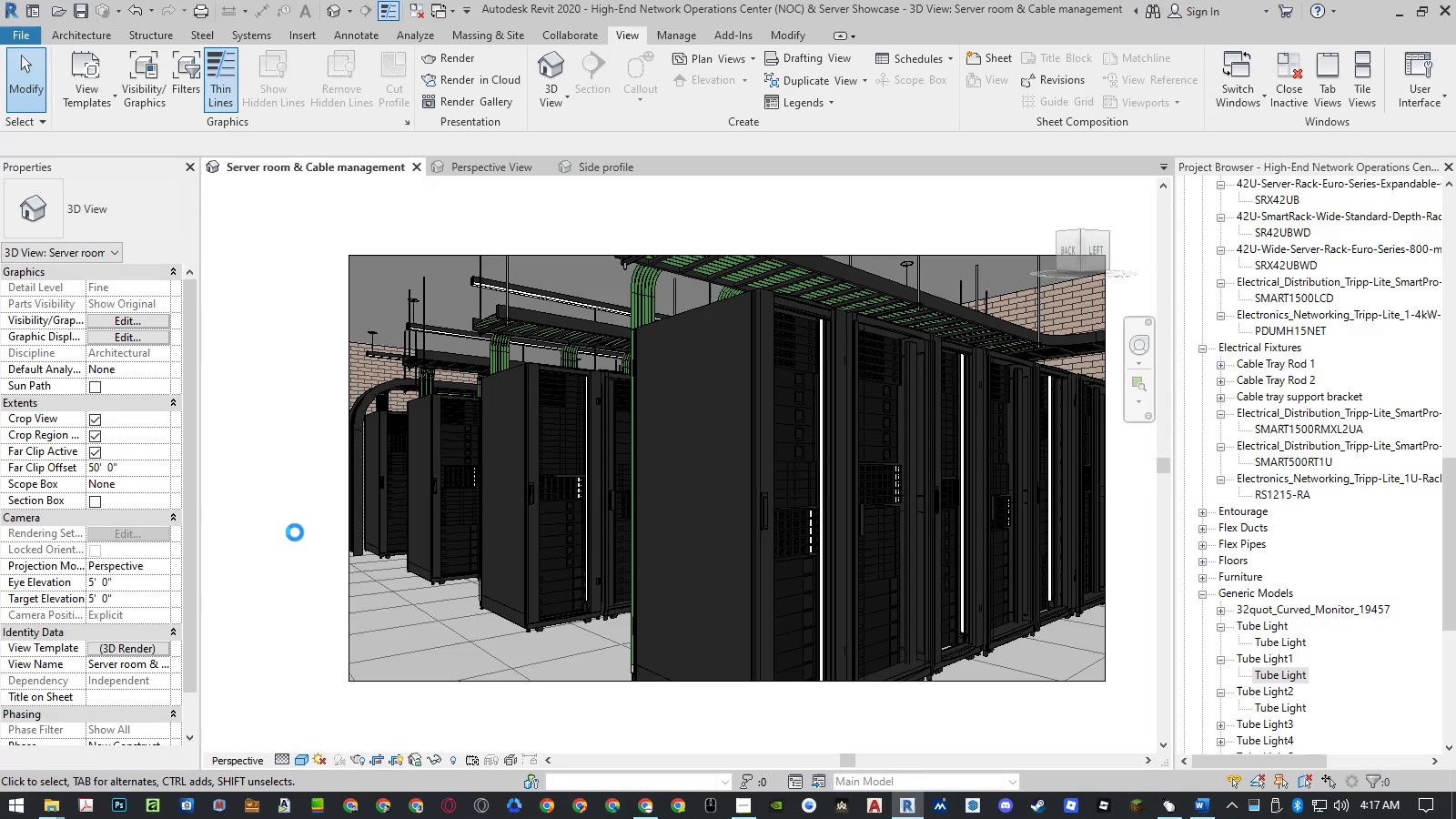 
type(rr)
 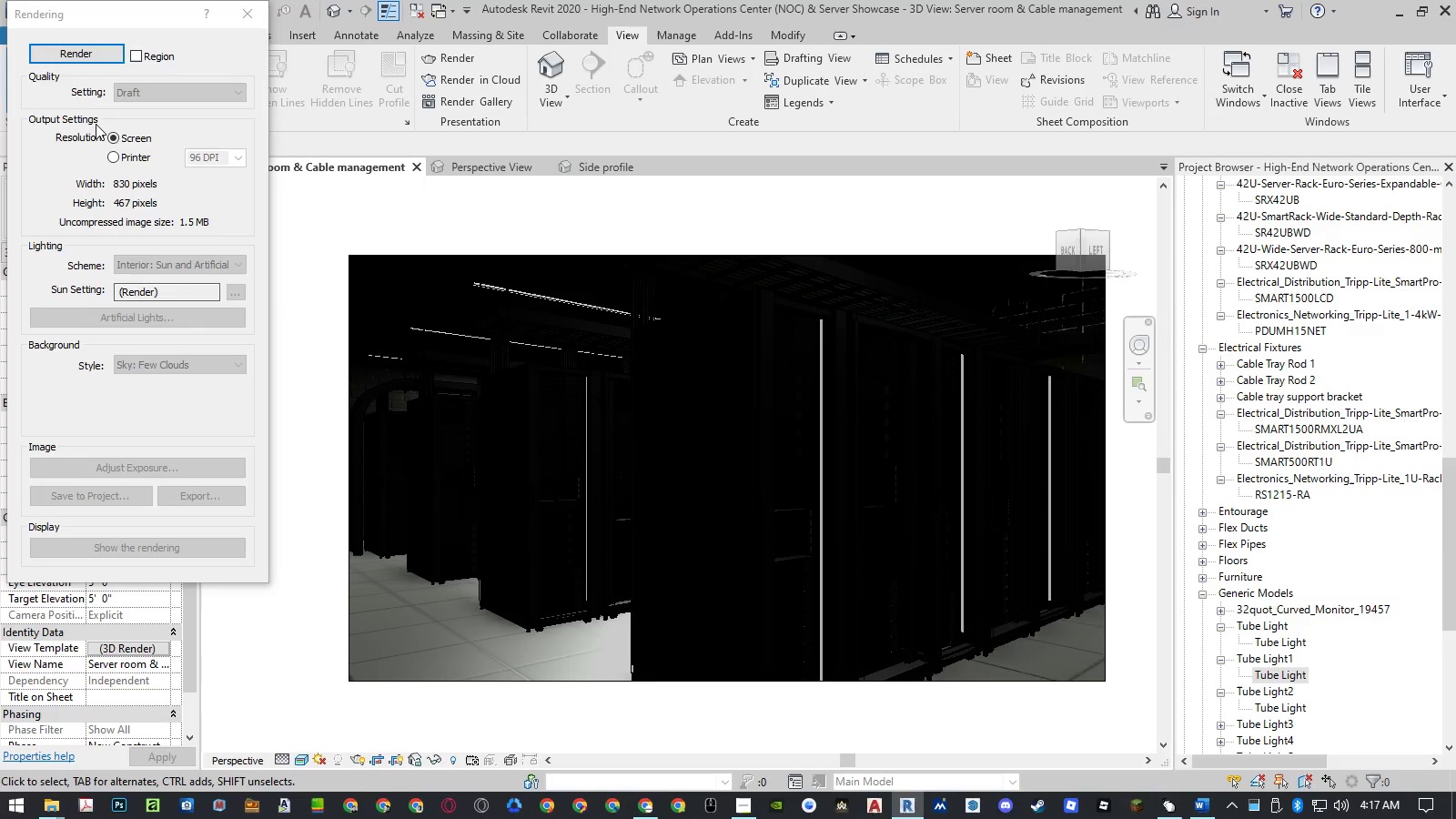 
left_click([111, 158])
 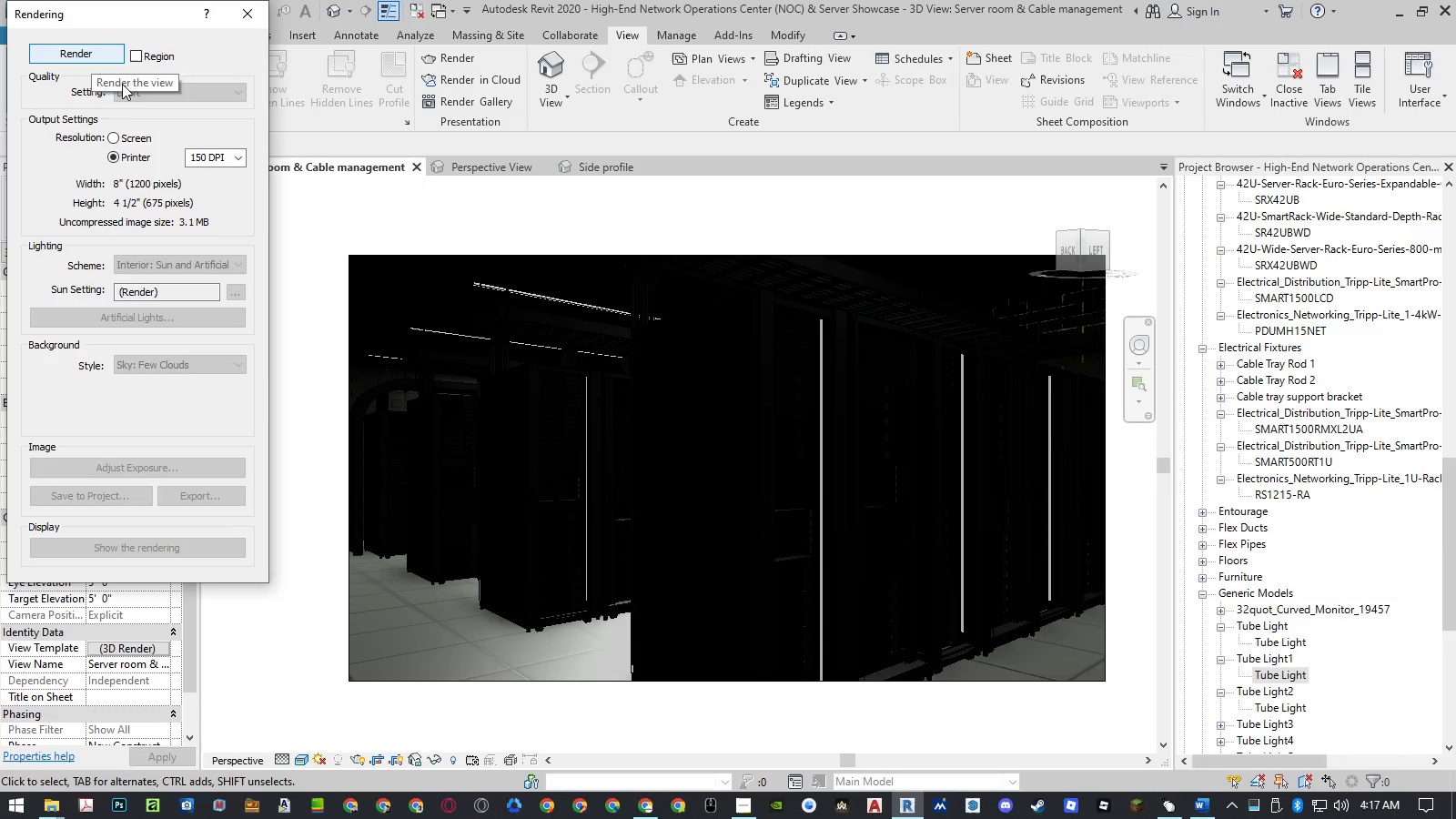 
left_click([88, 53])
 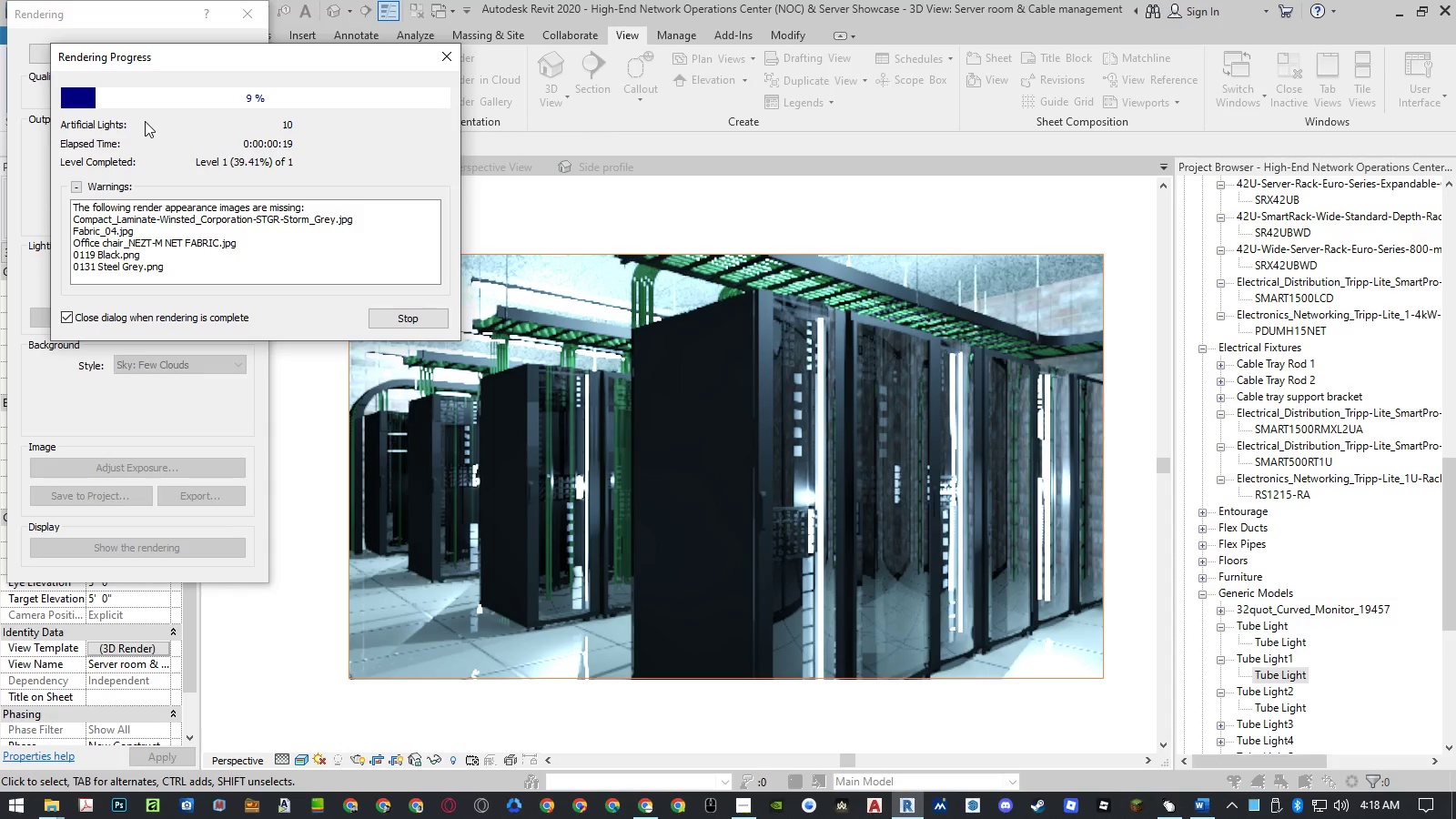 
wait(23.83)
 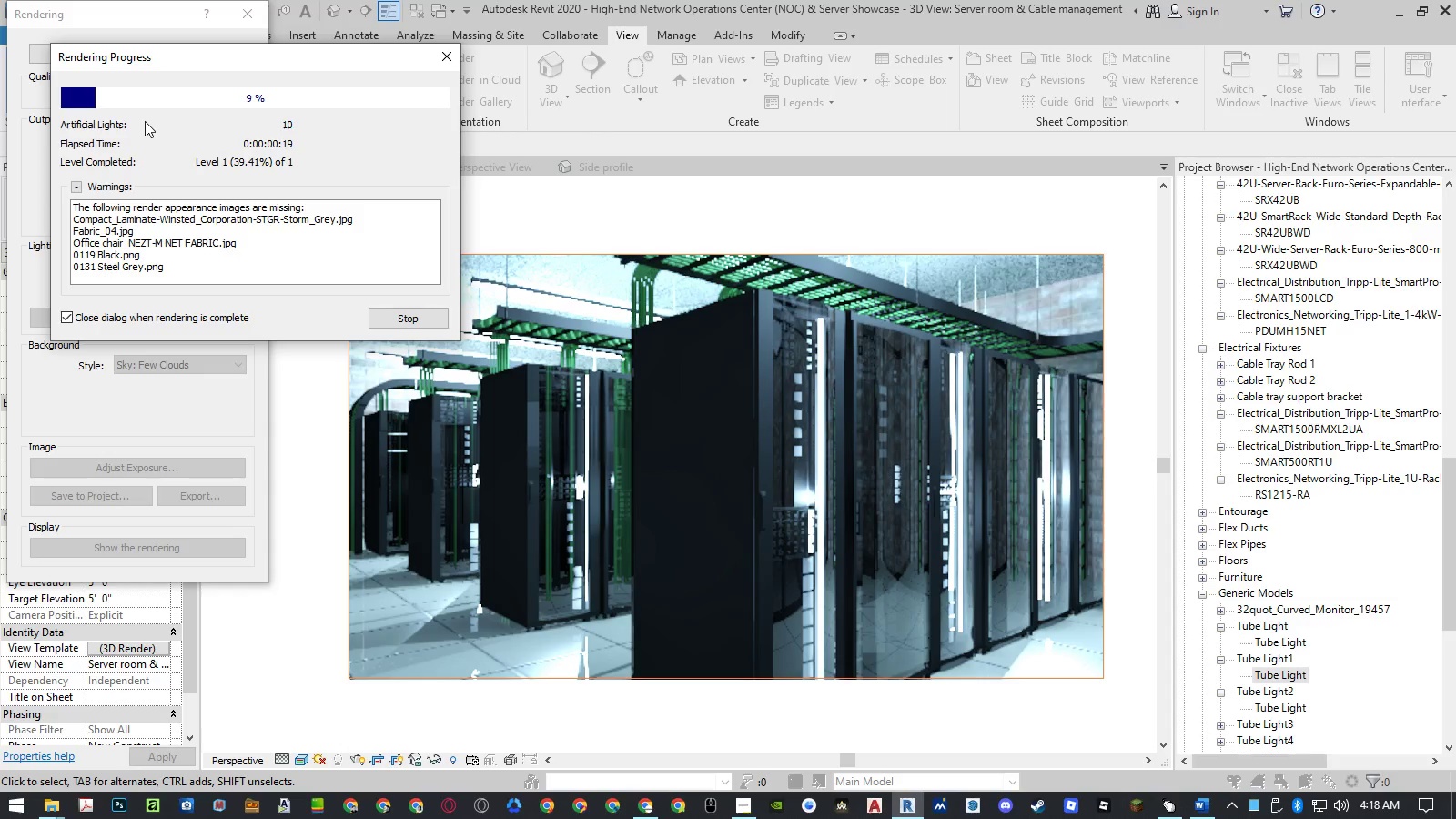 
left_click([396, 314])
 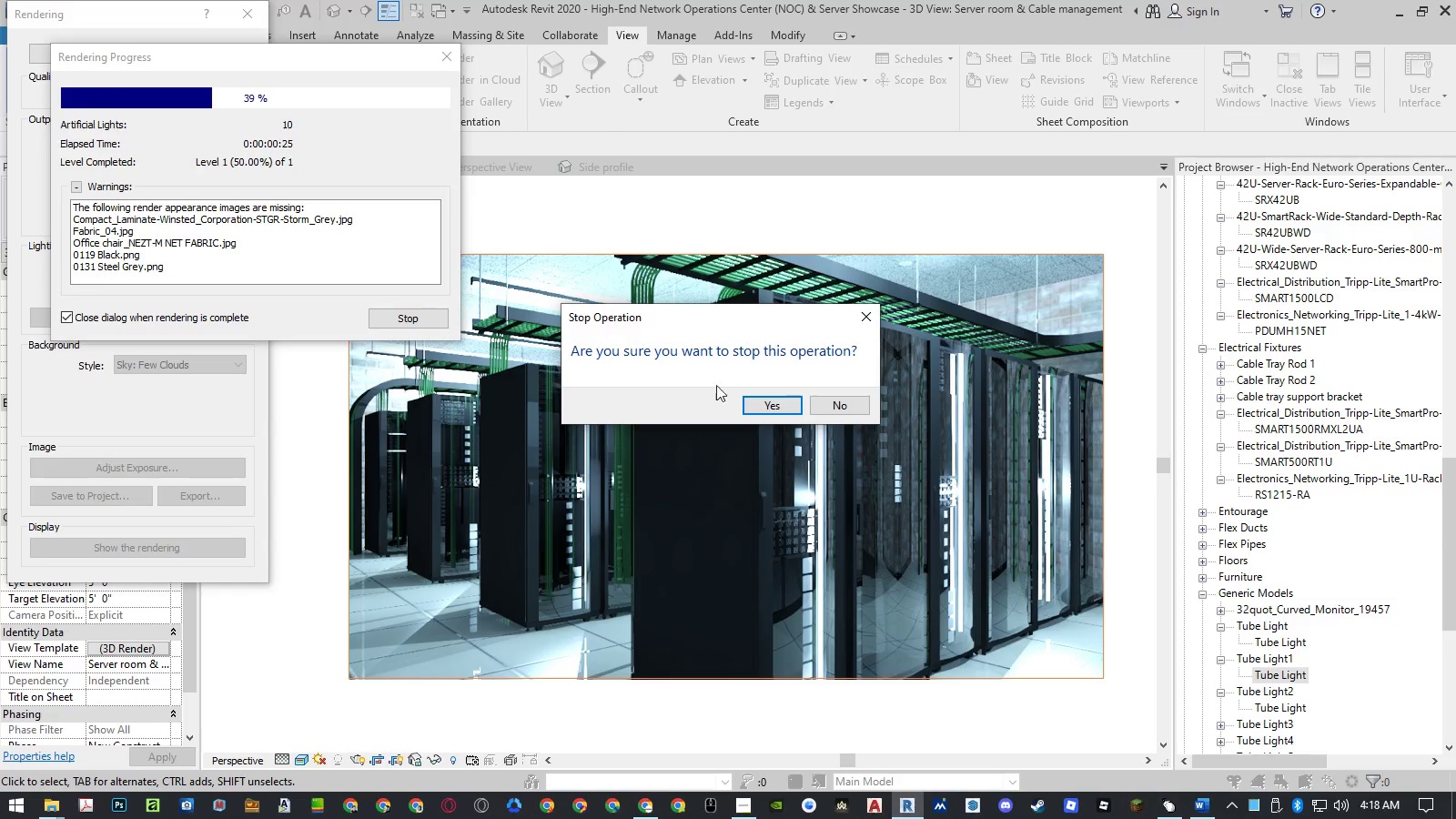 
left_click([768, 401])
 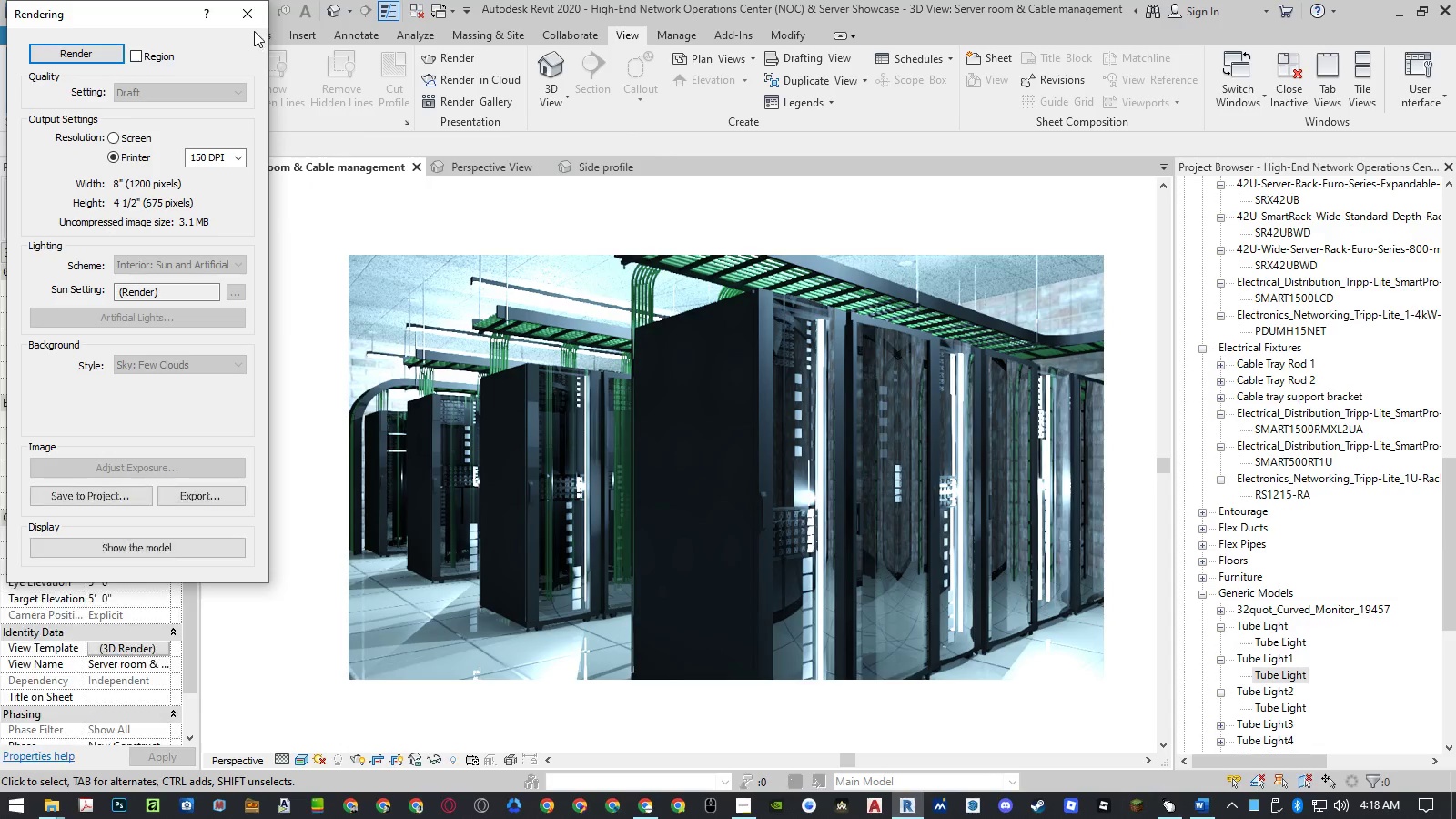 
left_click([249, 17])
 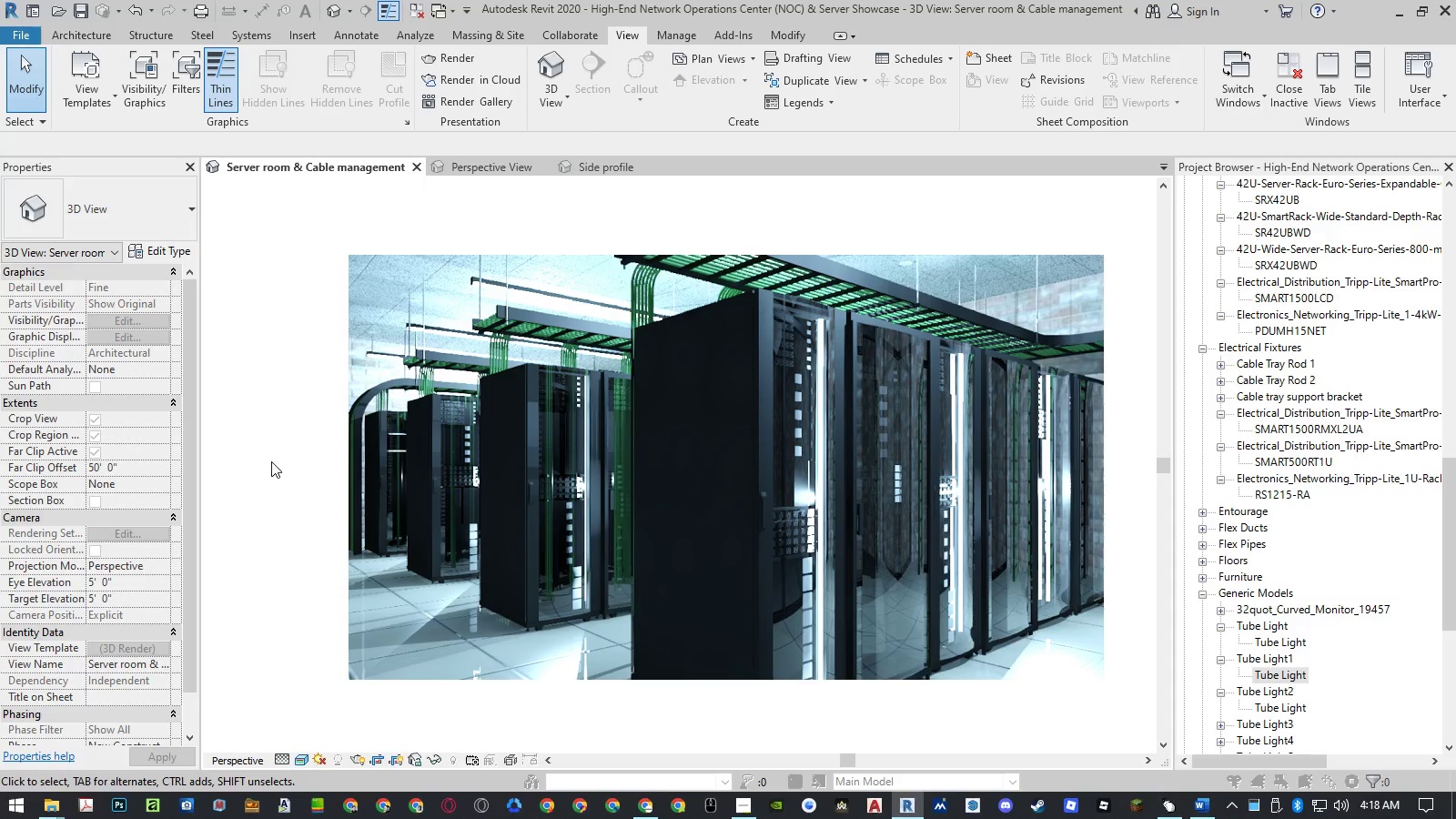 
left_click([271, 461])
 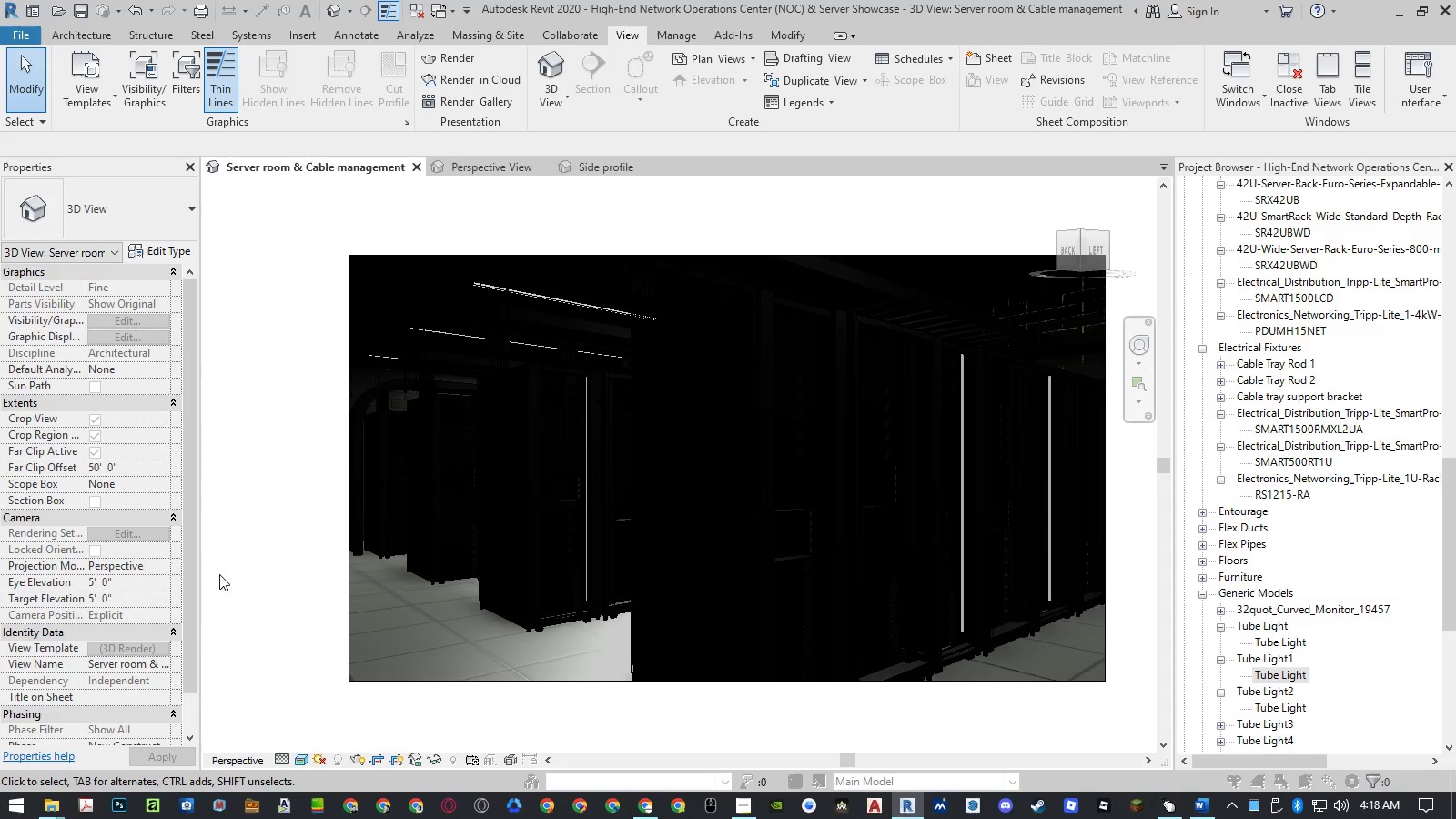 
left_click([139, 651])
 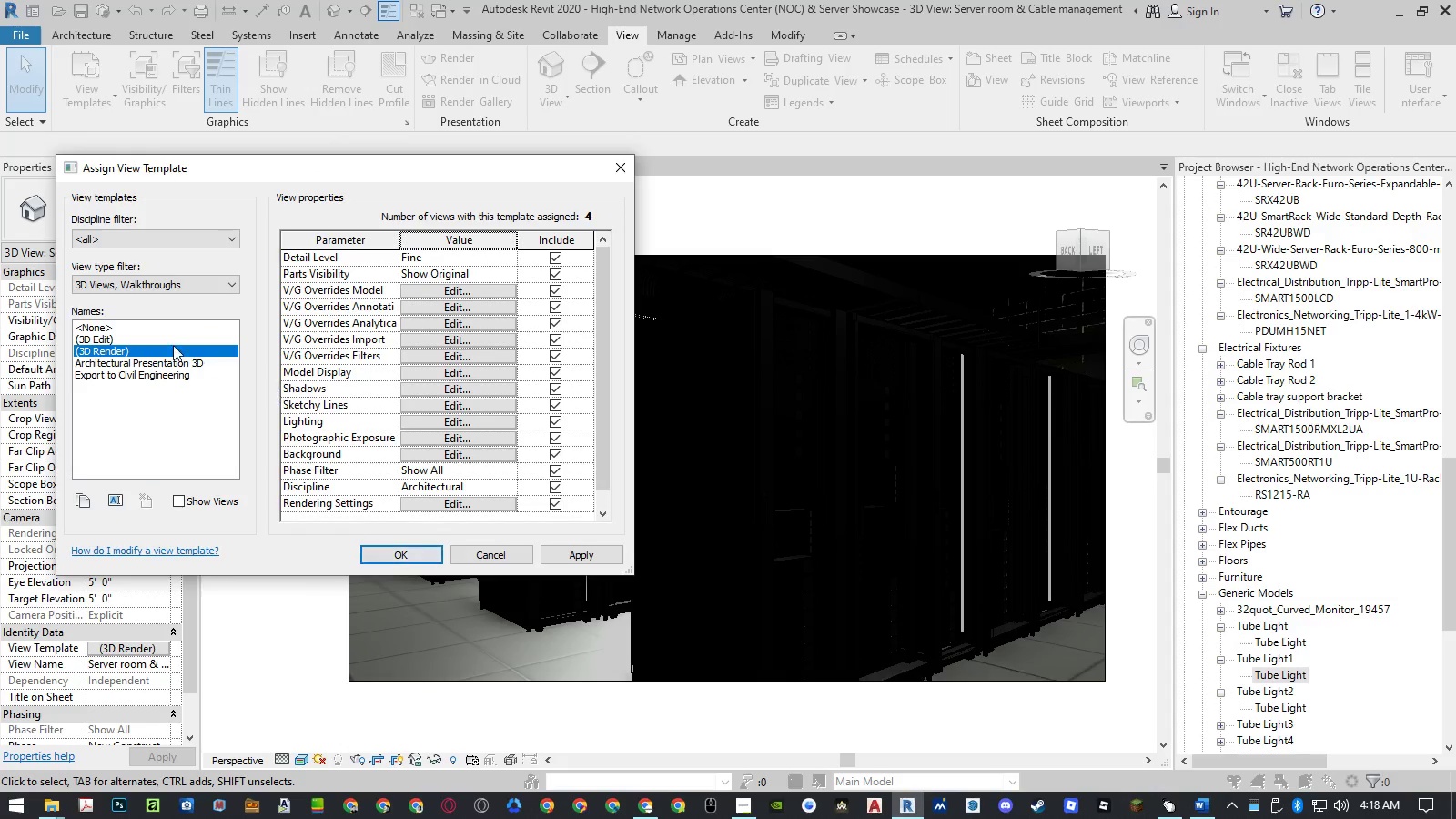 
double_click([156, 339])
 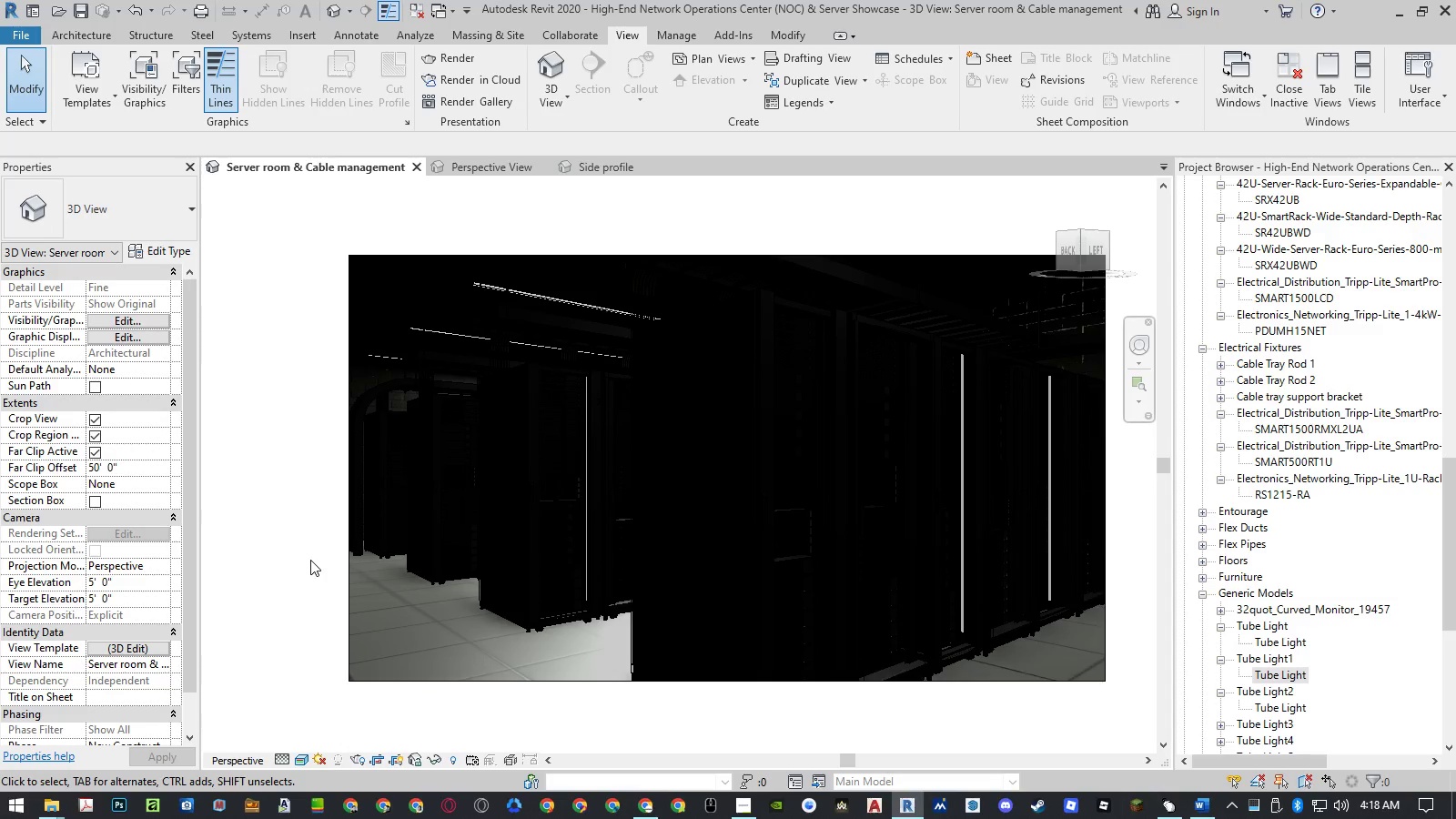 
left_click([310, 560])
 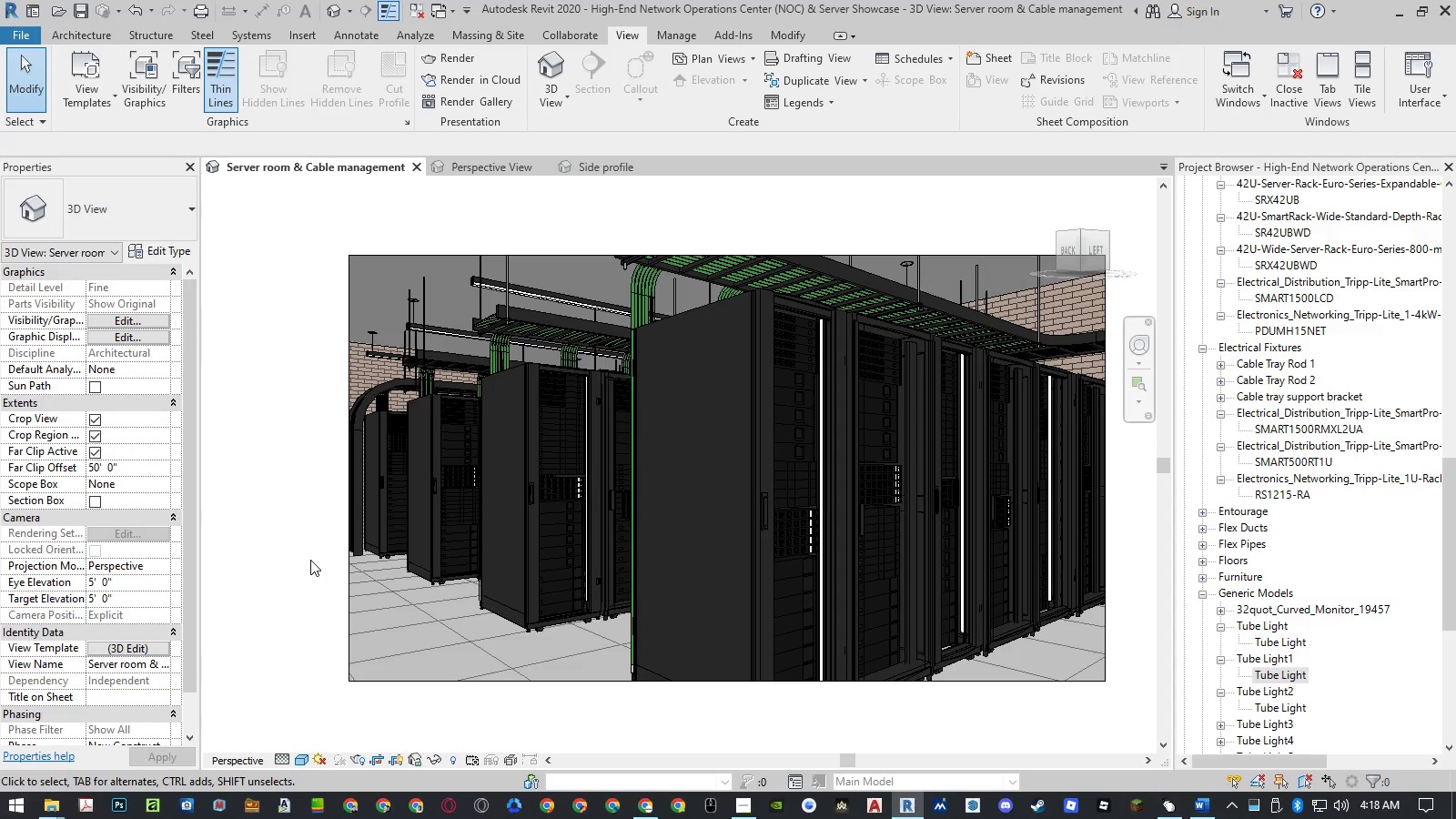 
key(Control+Z)
 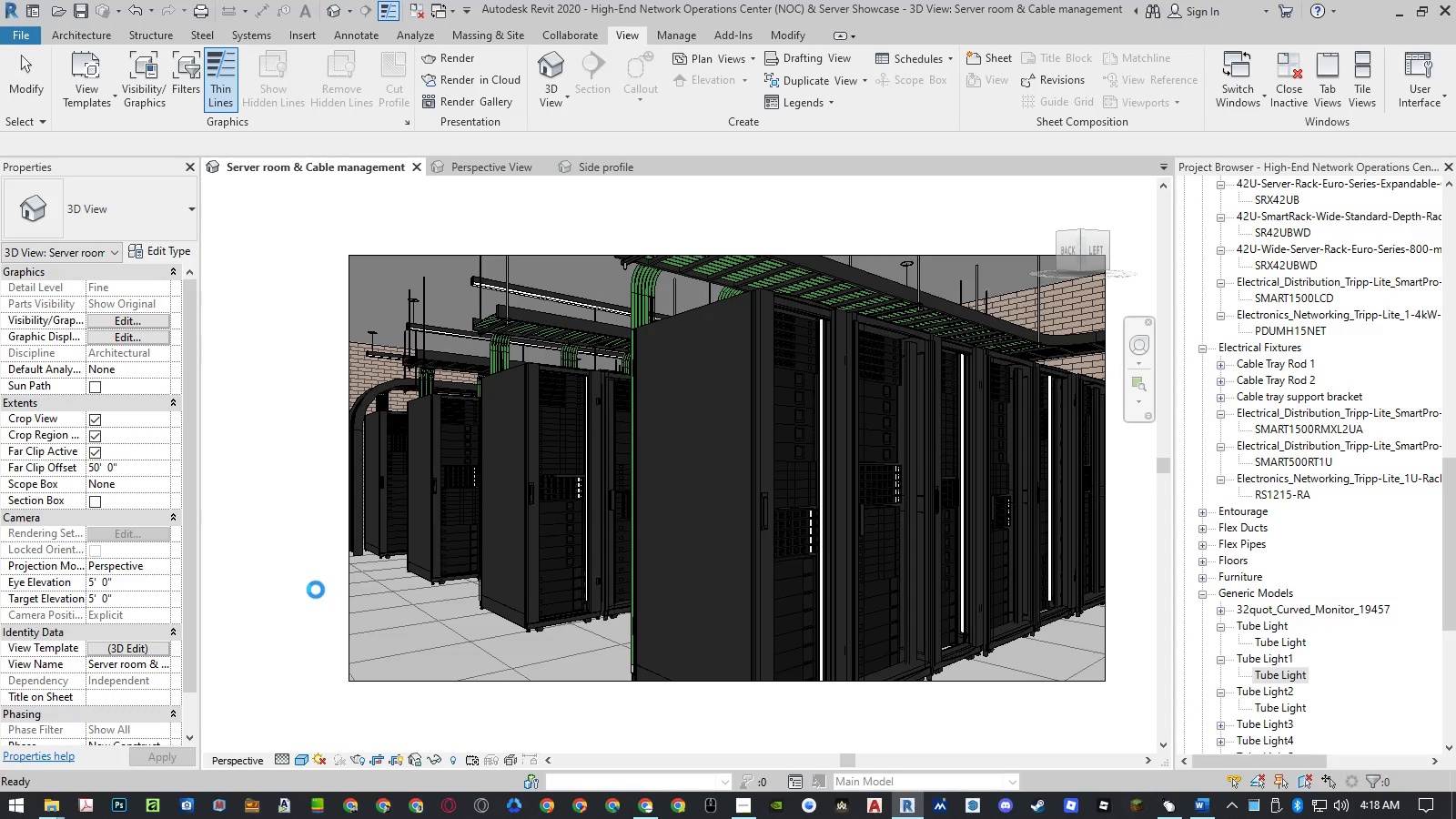 
wait(5.94)
 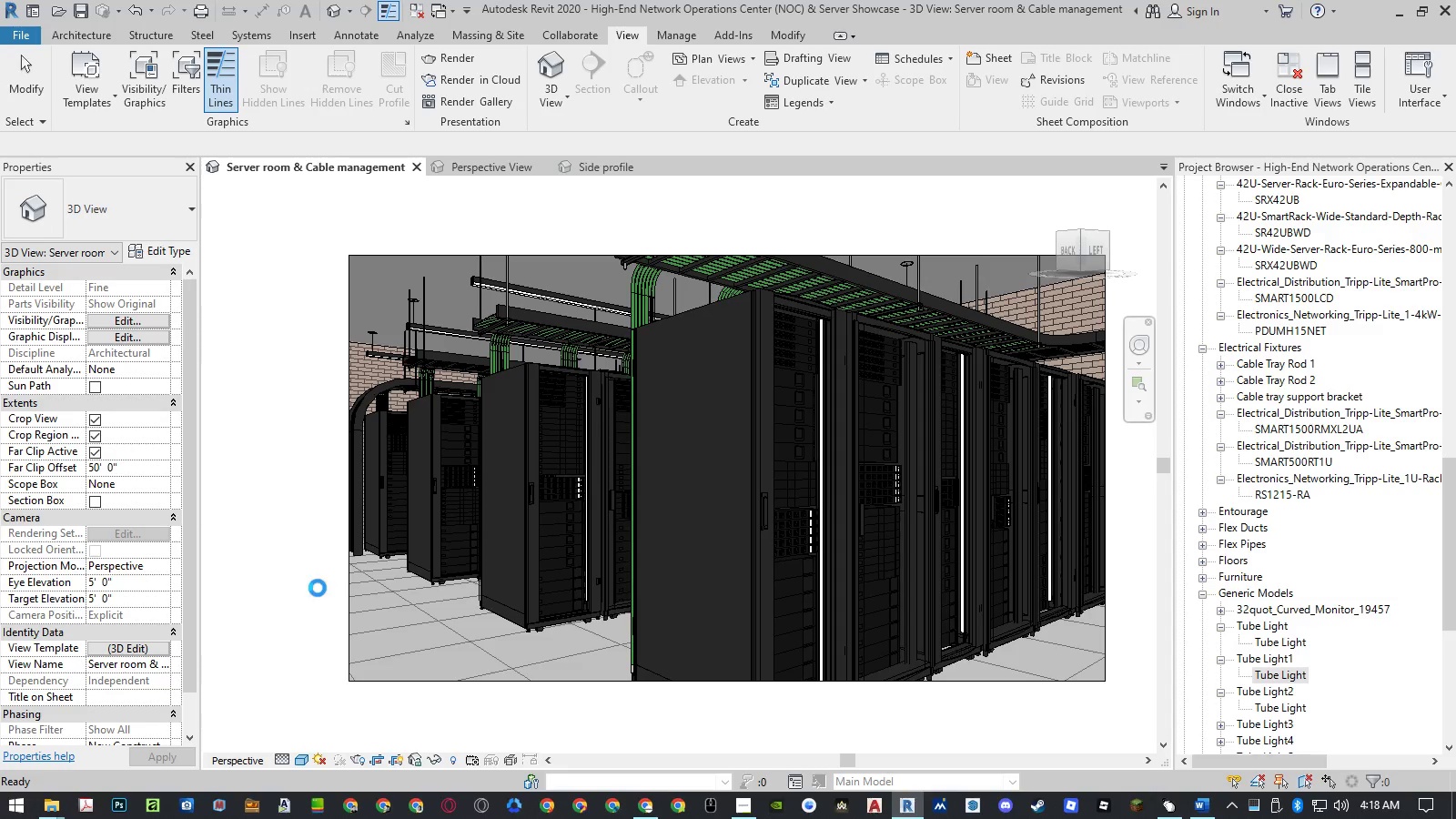 
right_click([1263, 659])
 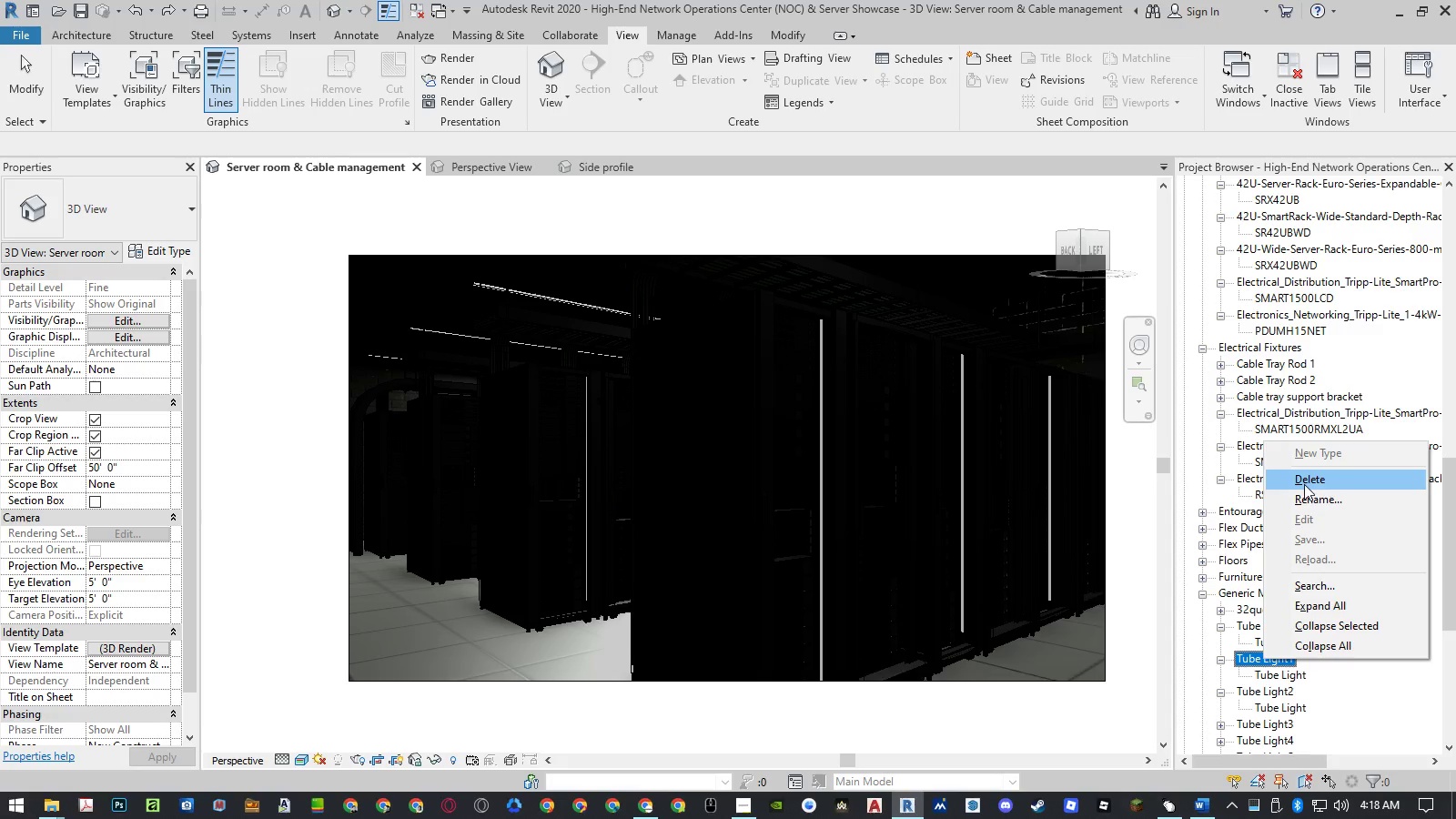 
left_click([1304, 484])
 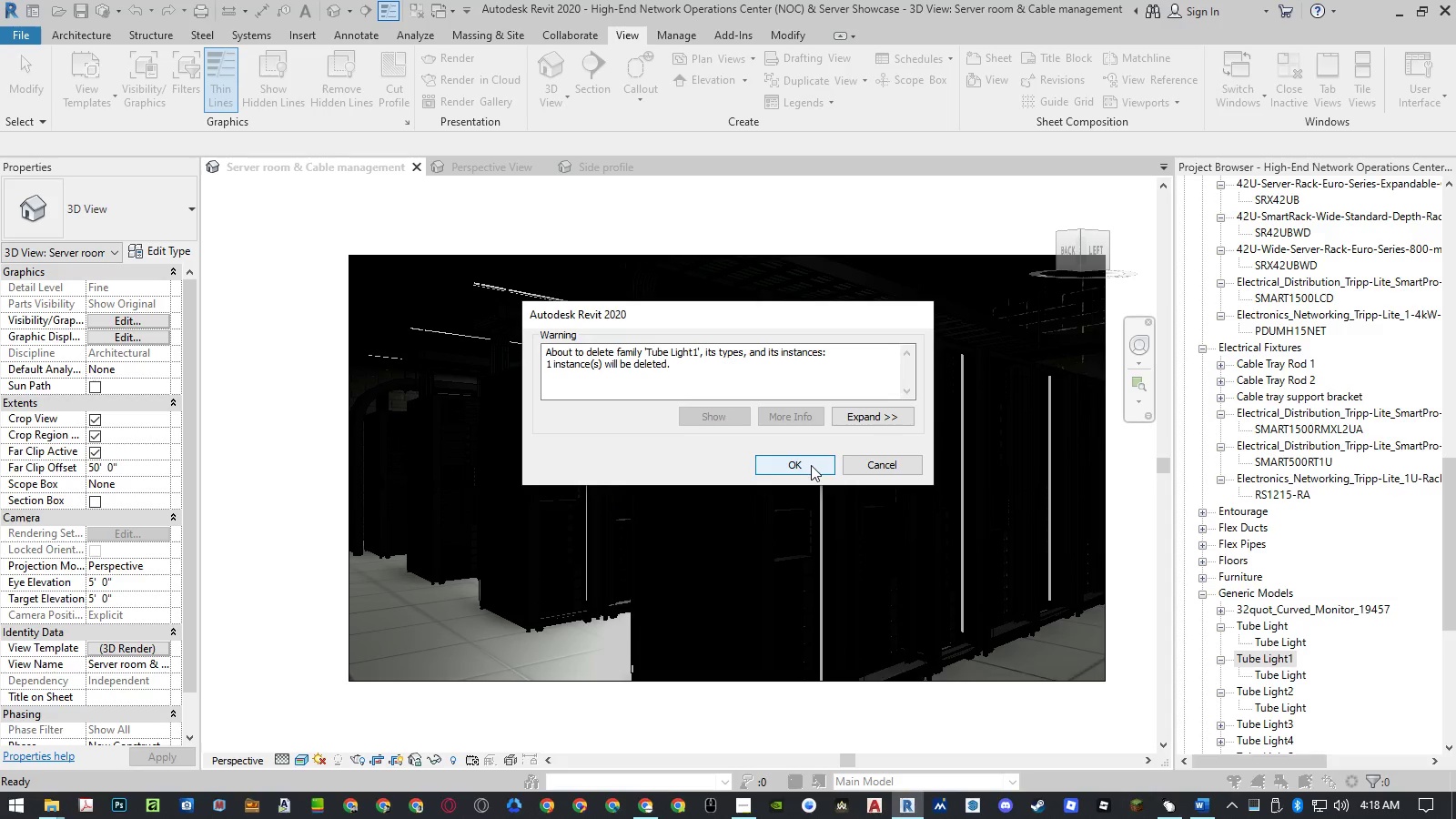 
left_click([885, 466])
 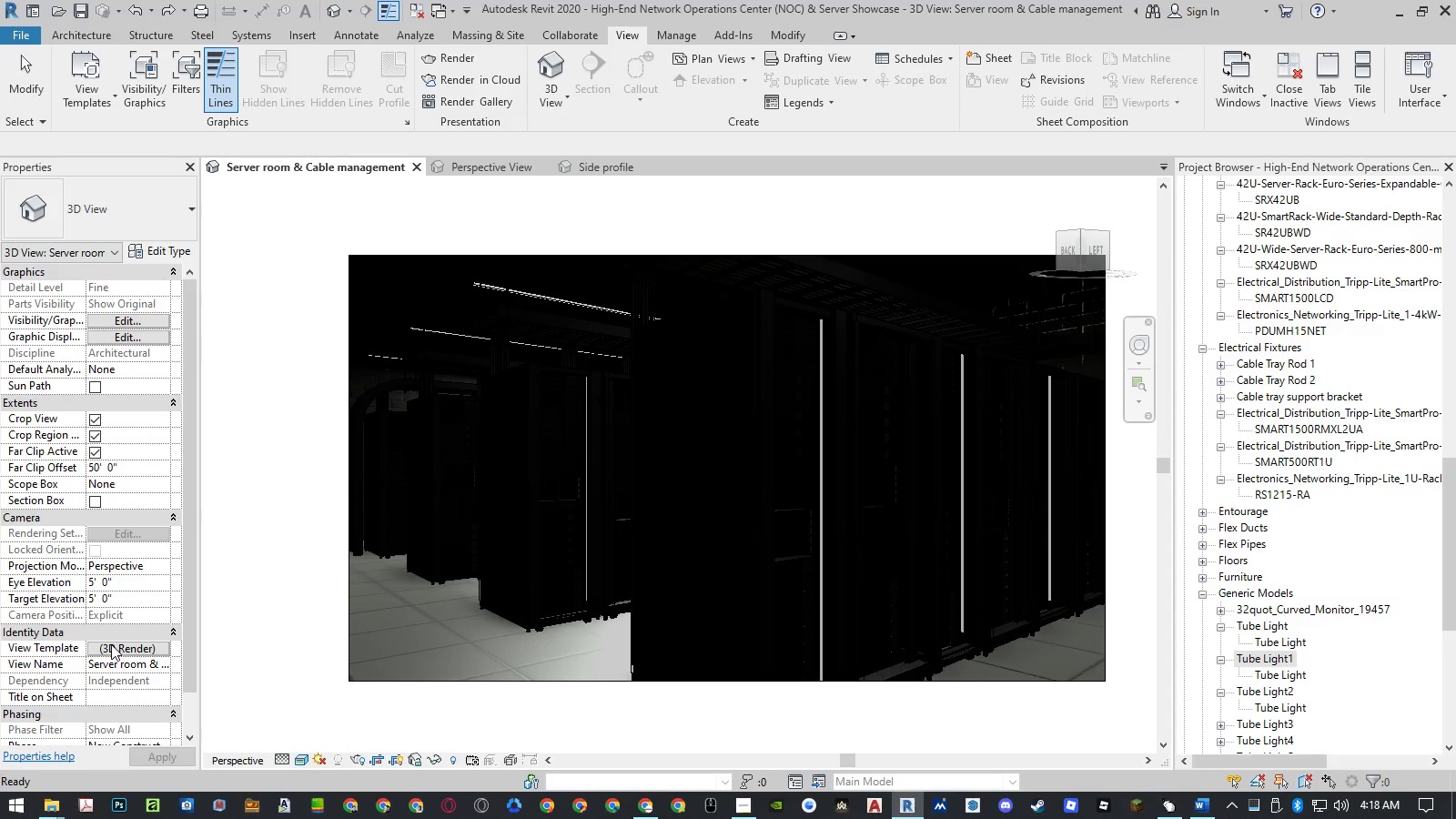 
left_click([112, 647])
 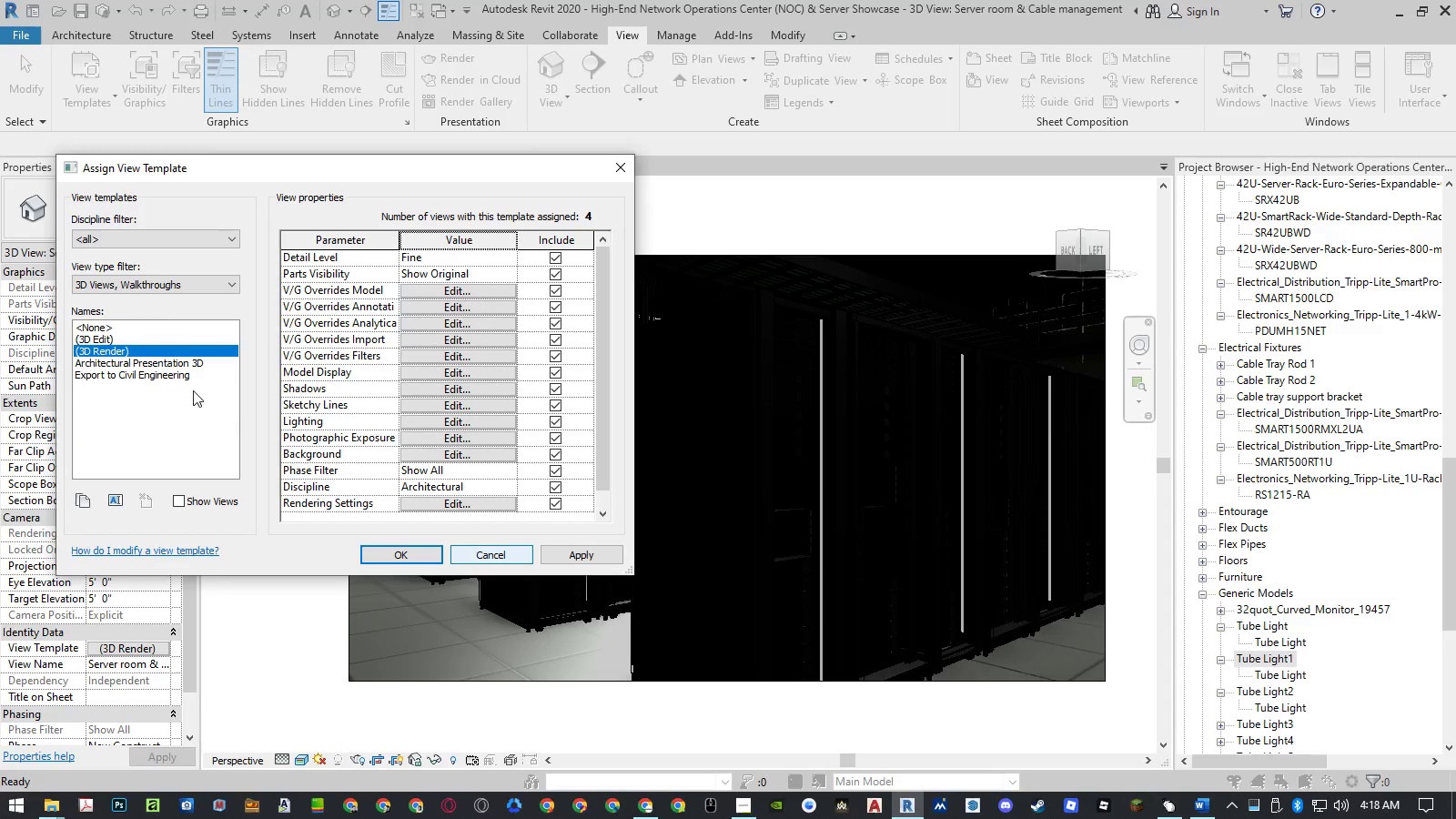 
double_click([152, 339])
 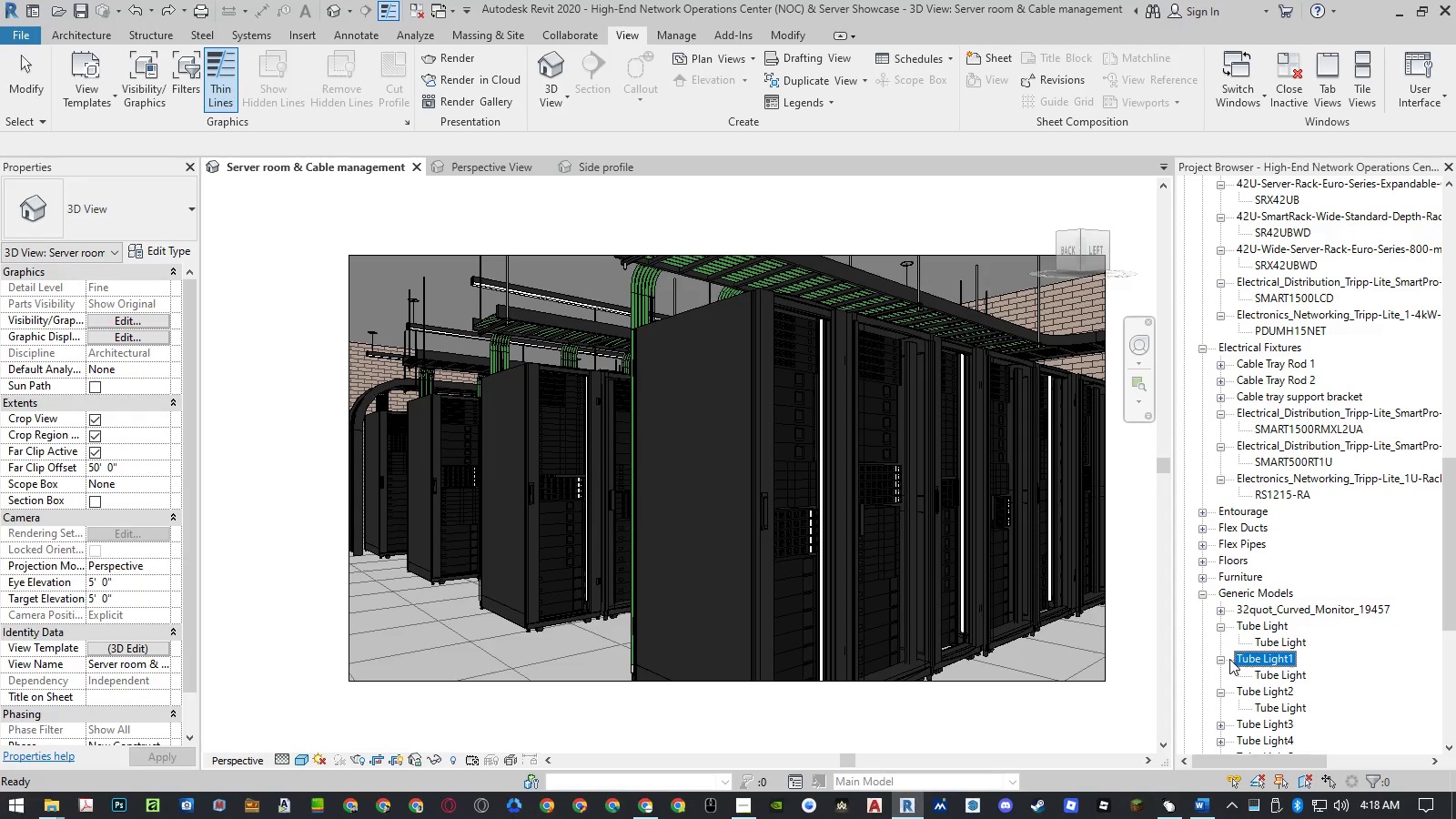 
double_click([1218, 674])
 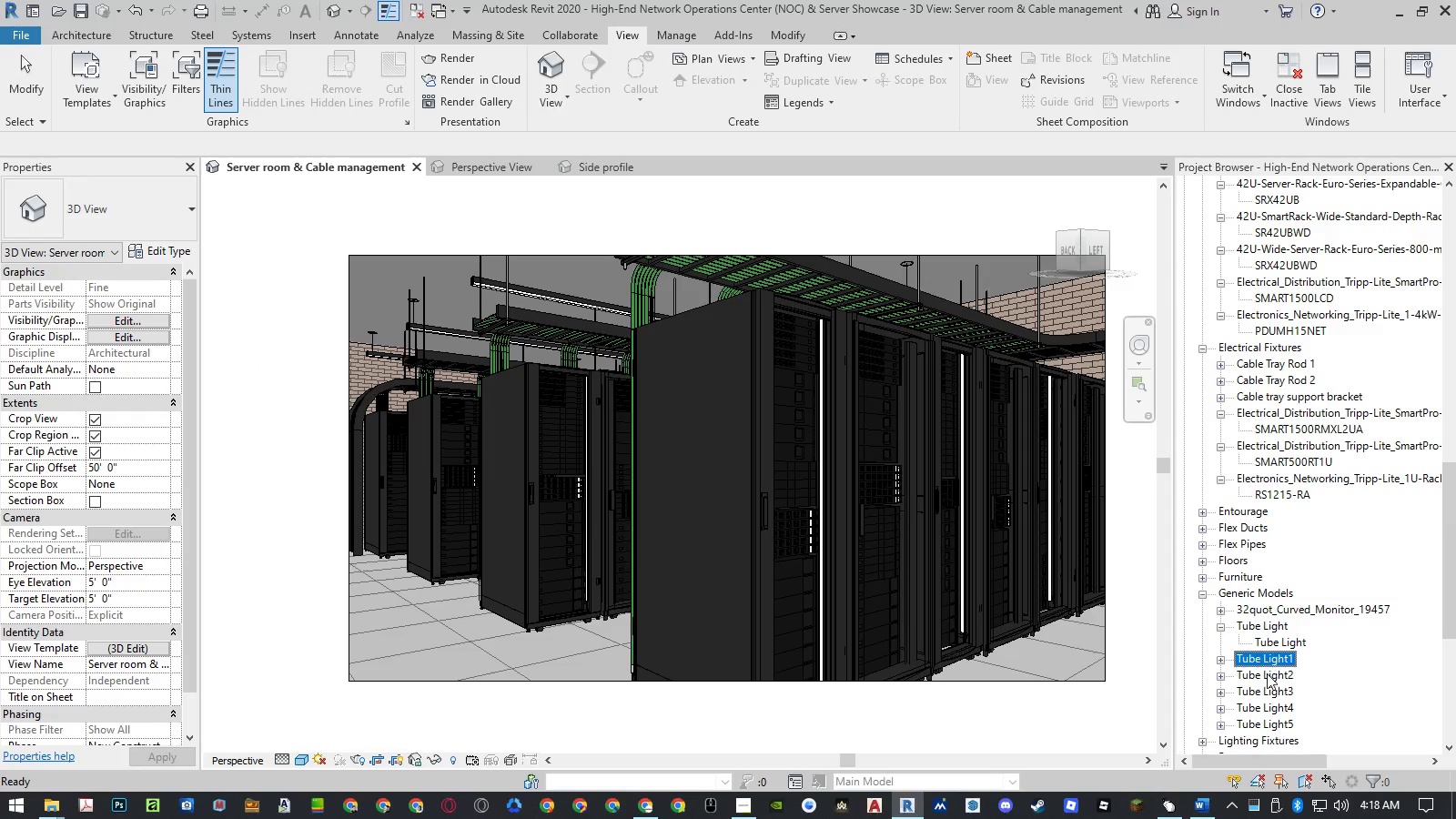 
hold_key(key=ShiftLeft, duration=0.56)
left_click([1265, 727])
 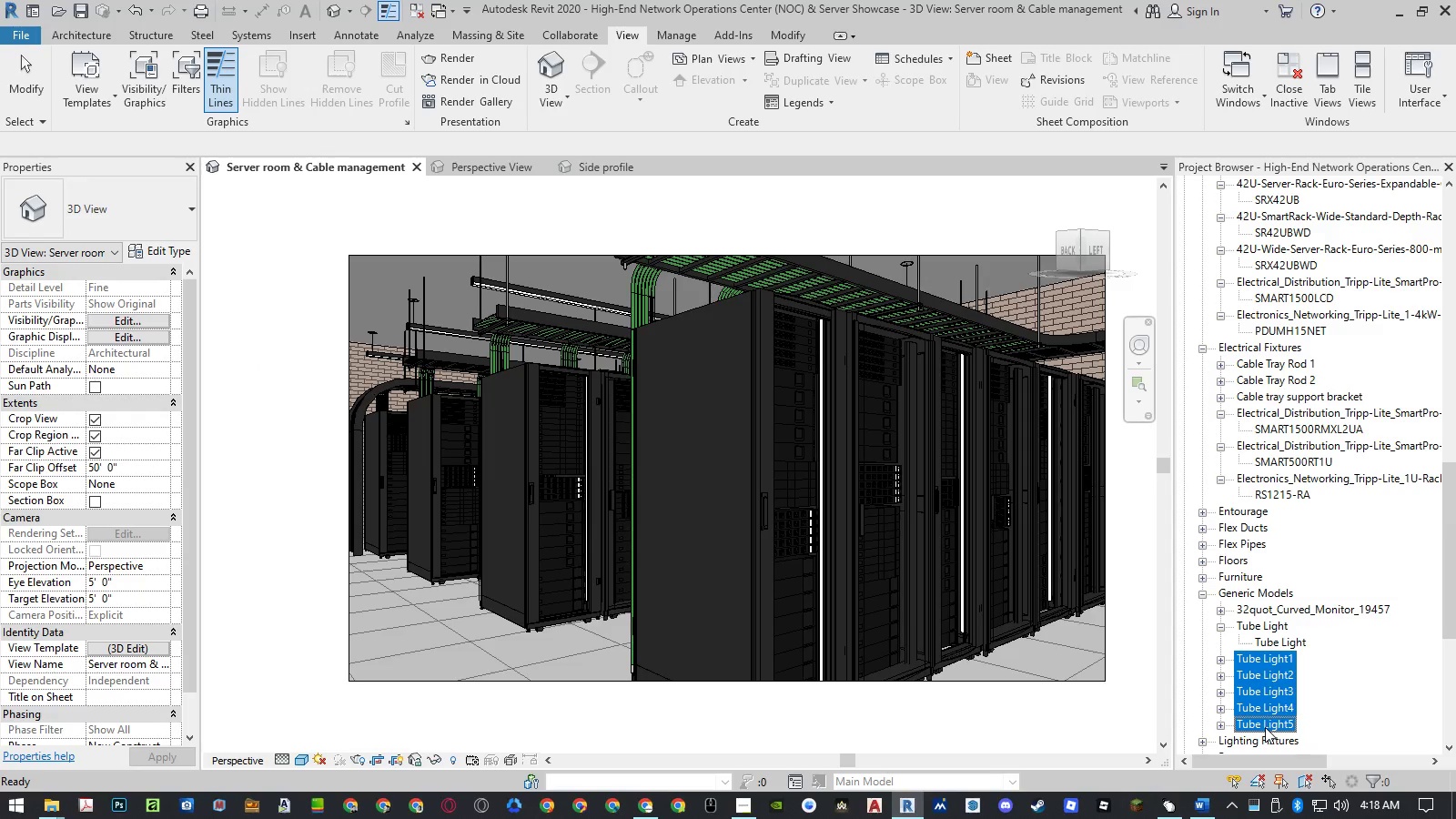 
right_click([1265, 727])
 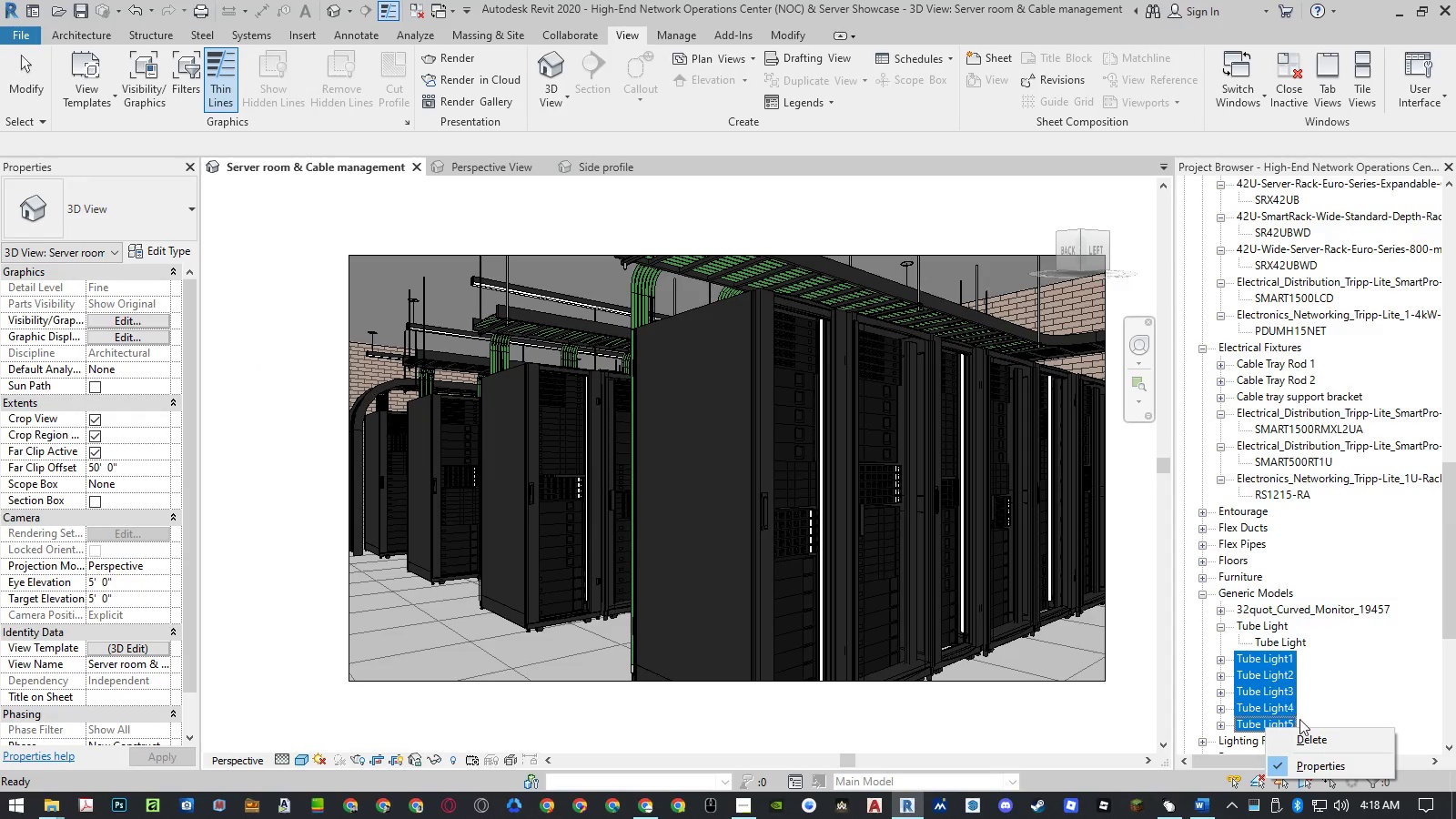 
left_click([1304, 737])
 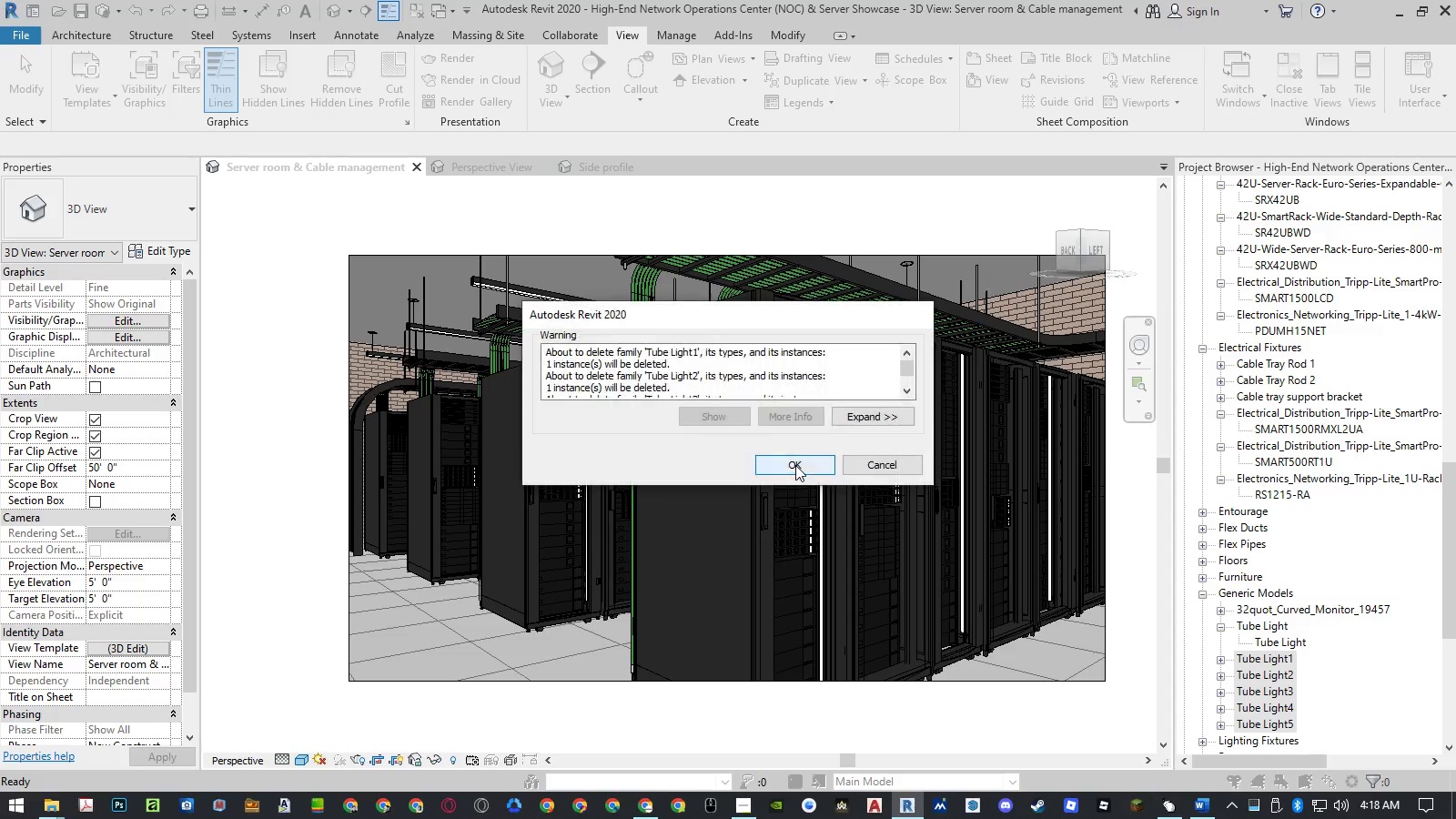 
left_click([795, 465])
 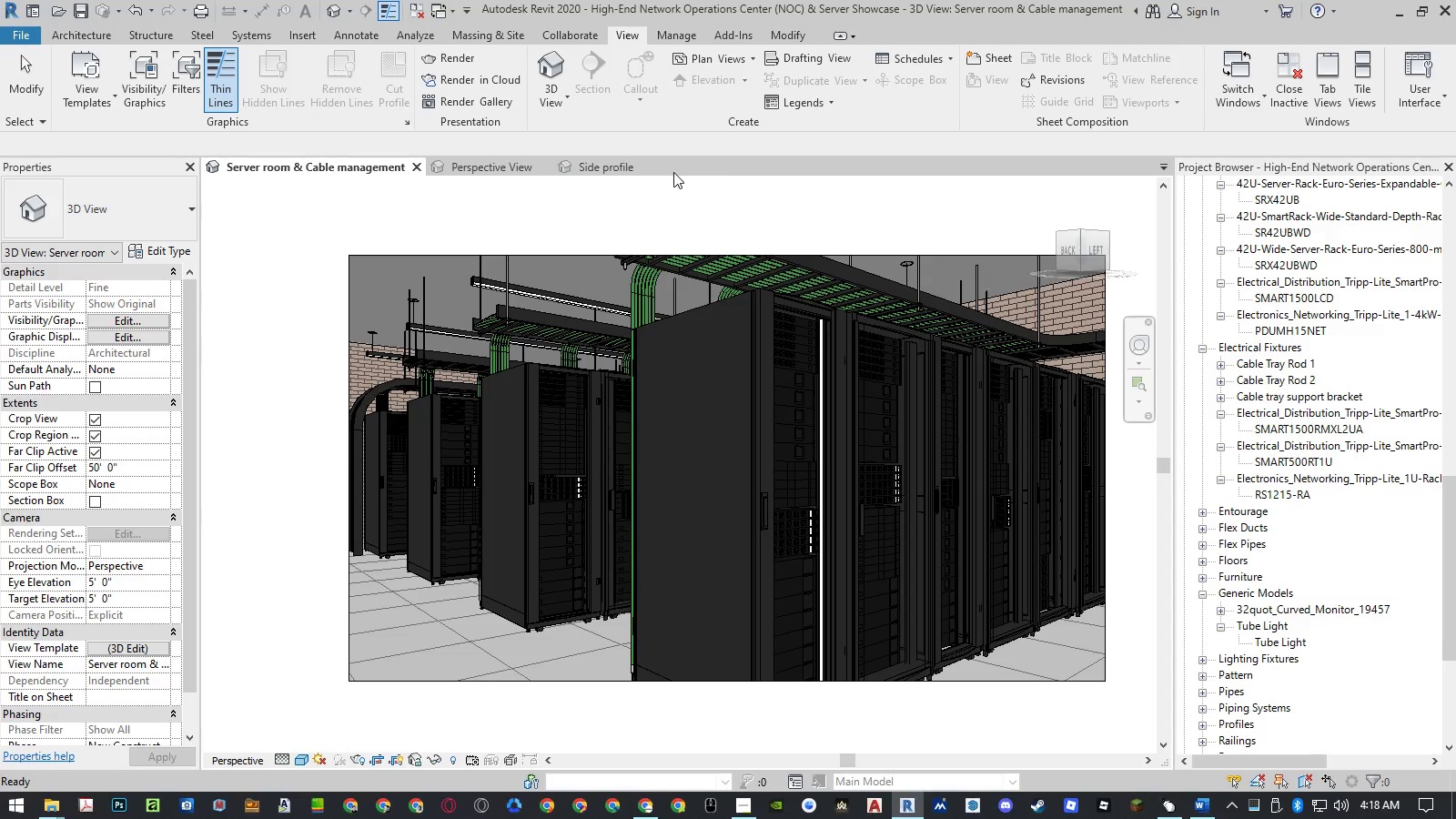 
wait(7.33)
 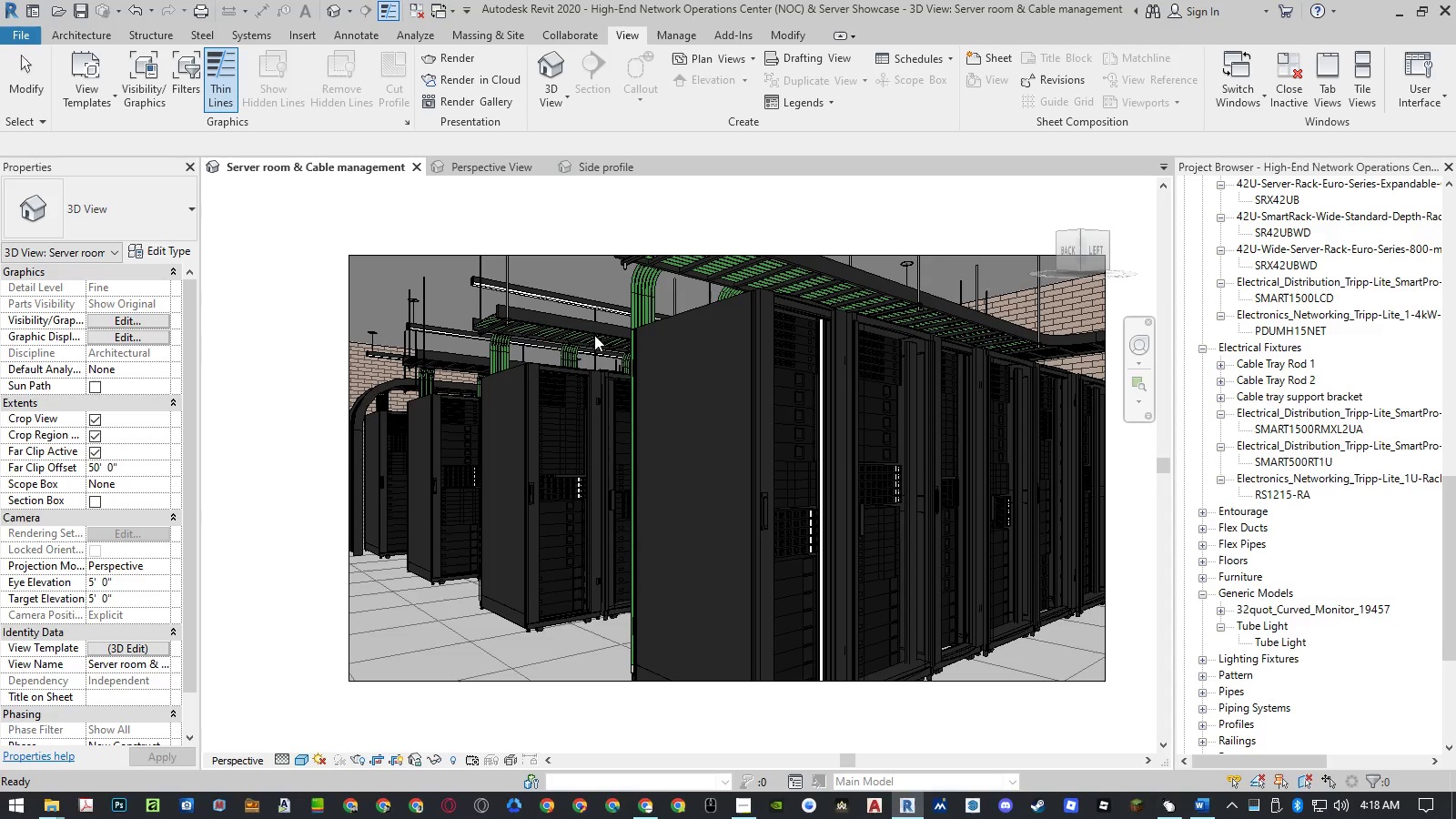 
left_click([1374, 102])
 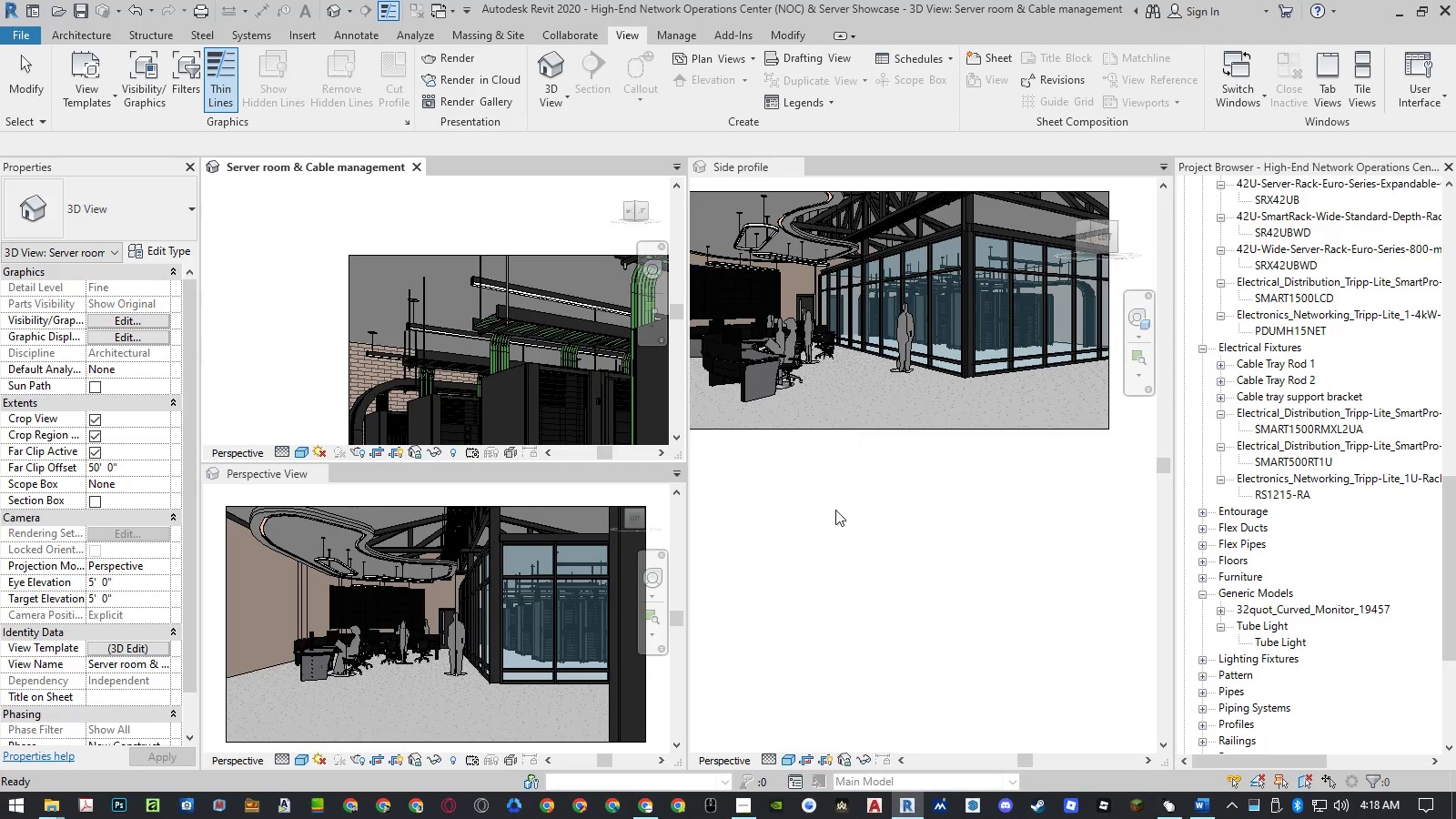 
left_click([834, 520])
 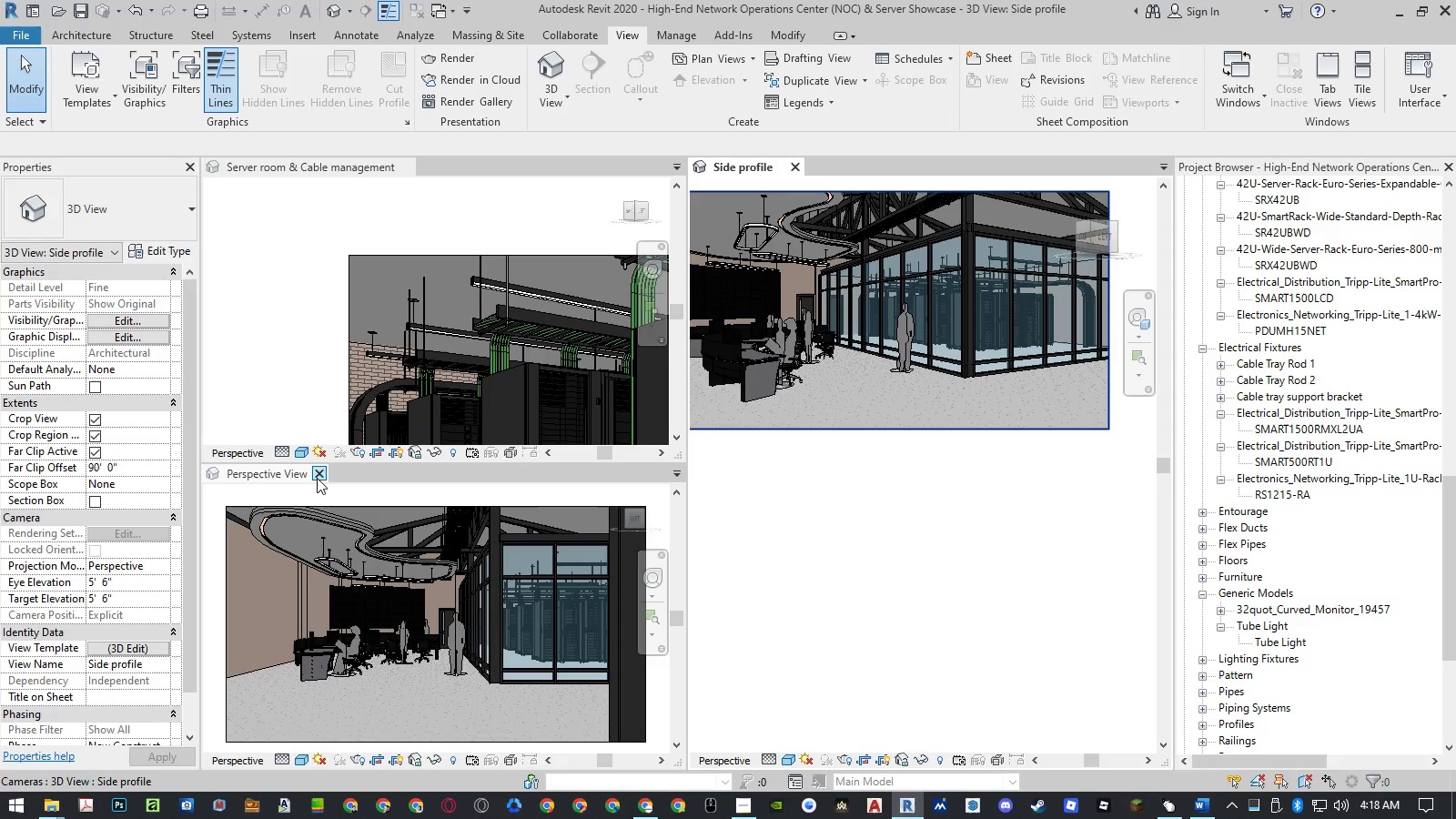 
left_click([317, 478])
 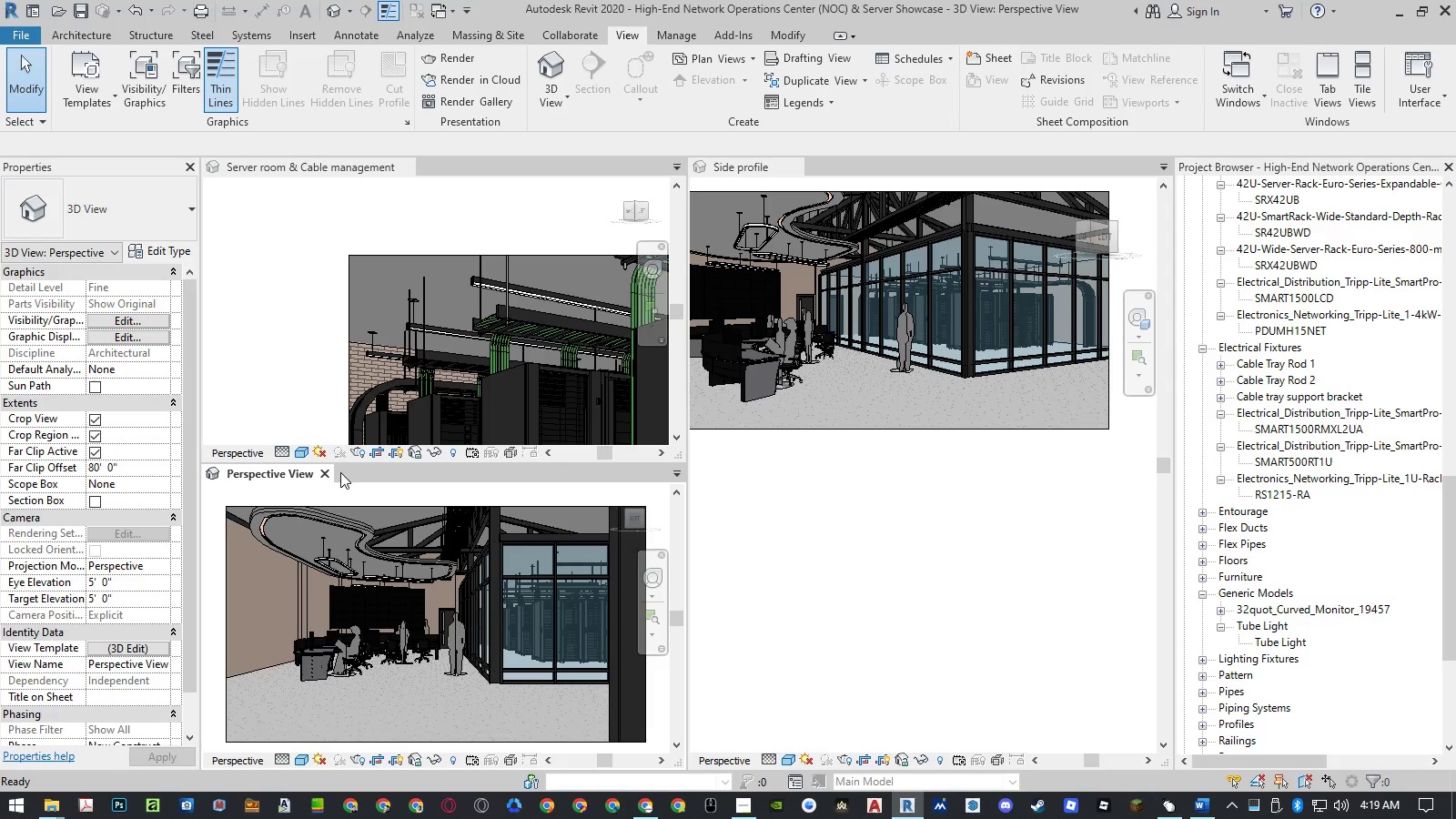 
left_click([319, 477])
 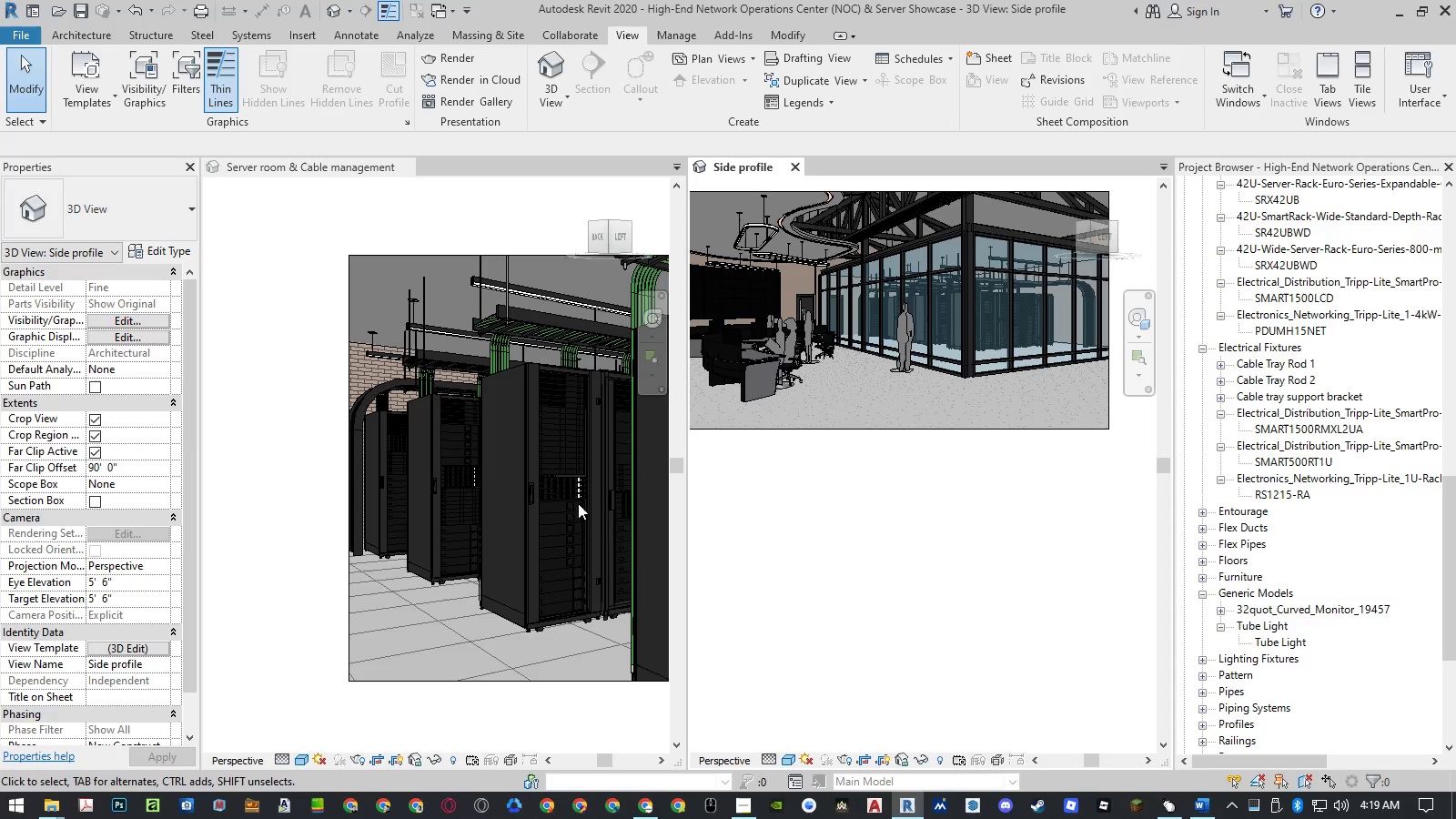 
scroll: coordinate [438, 510], scroll_direction: down, amount: 7.0
 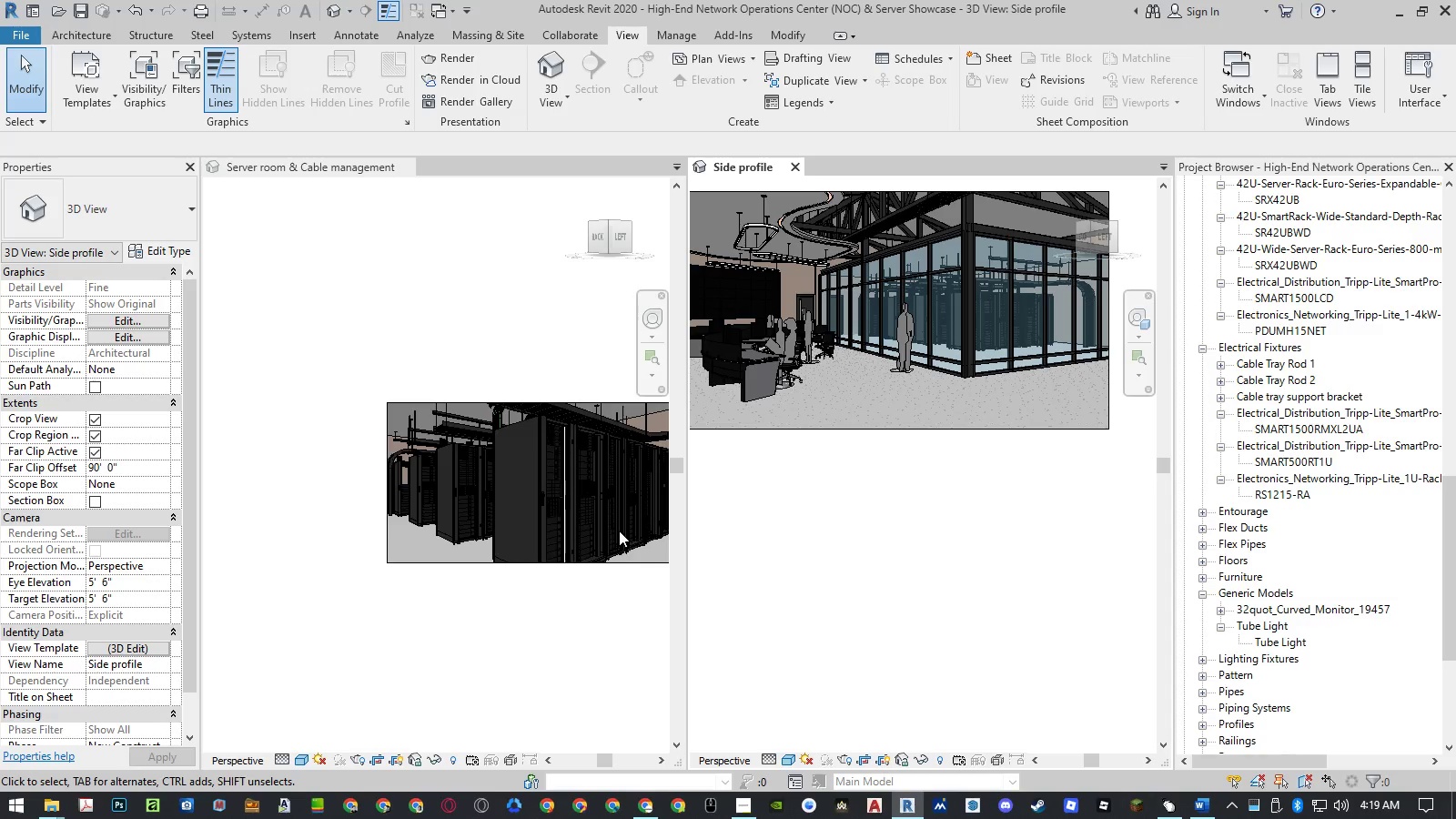 
scroll: coordinate [644, 512], scroll_direction: up, amount: 5.0
 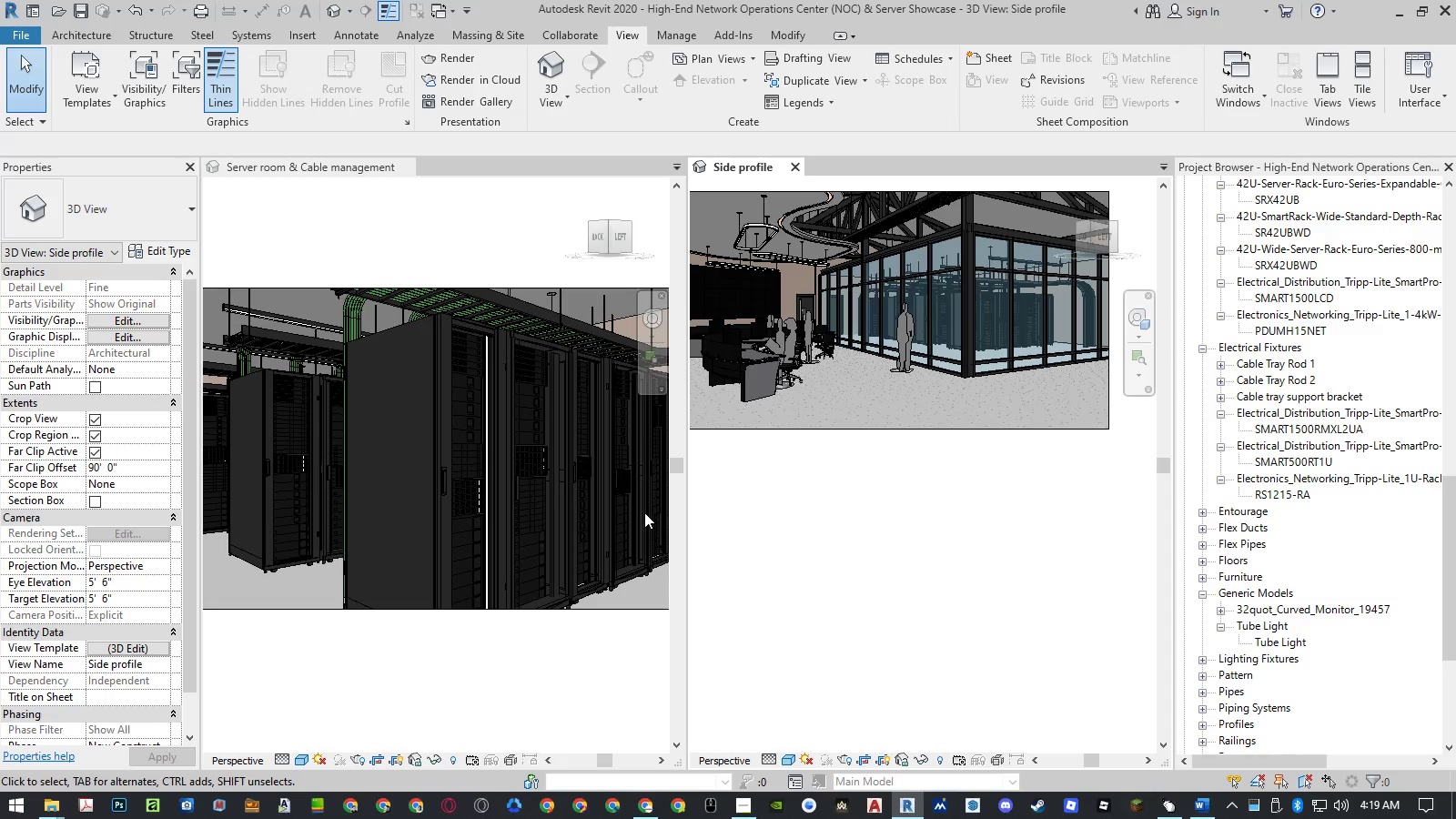 
scroll: coordinate [635, 510], scroll_direction: down, amount: 1.0
 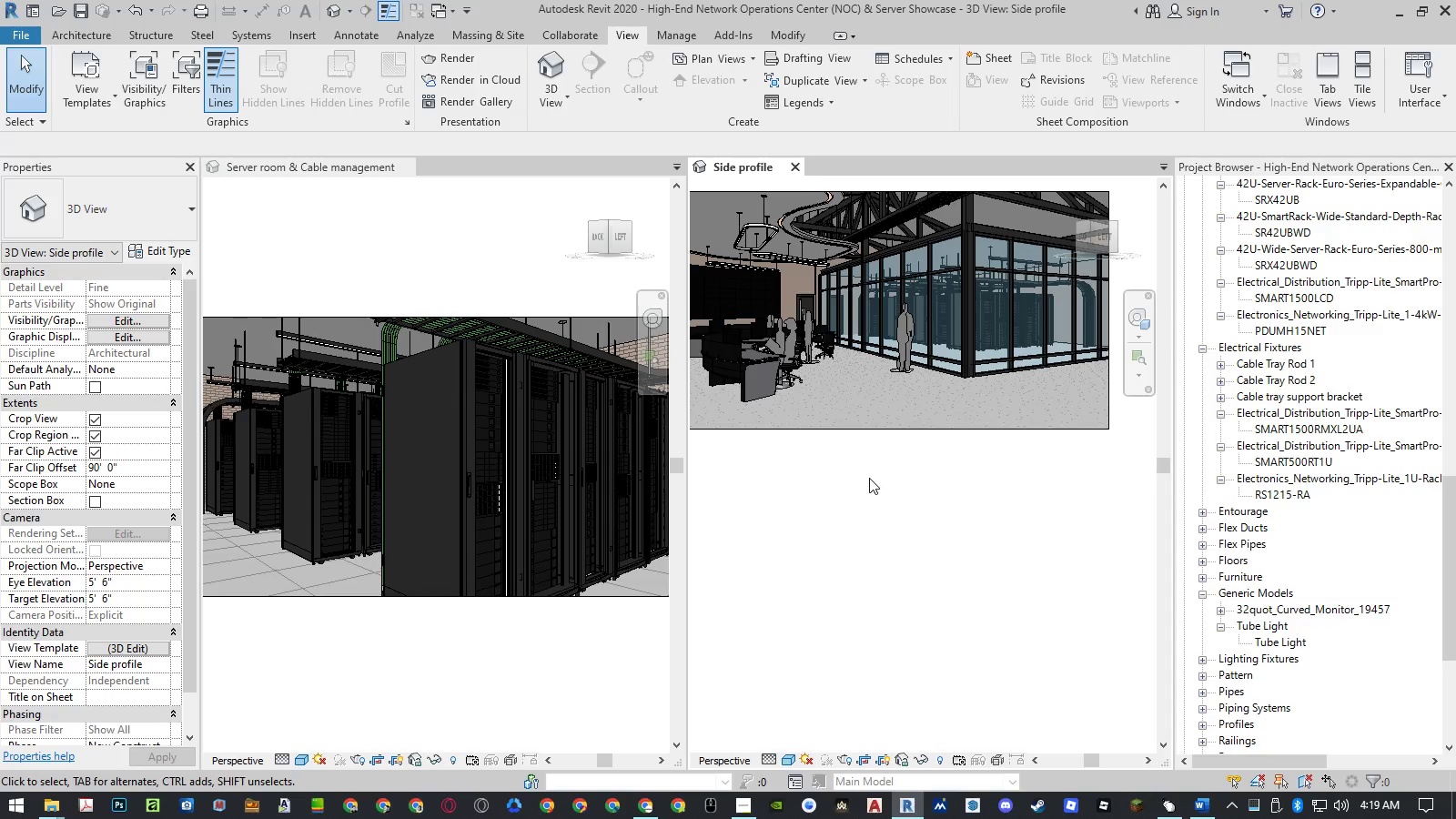 
scroll: coordinate [1284, 306], scroll_direction: up, amount: 18.0
 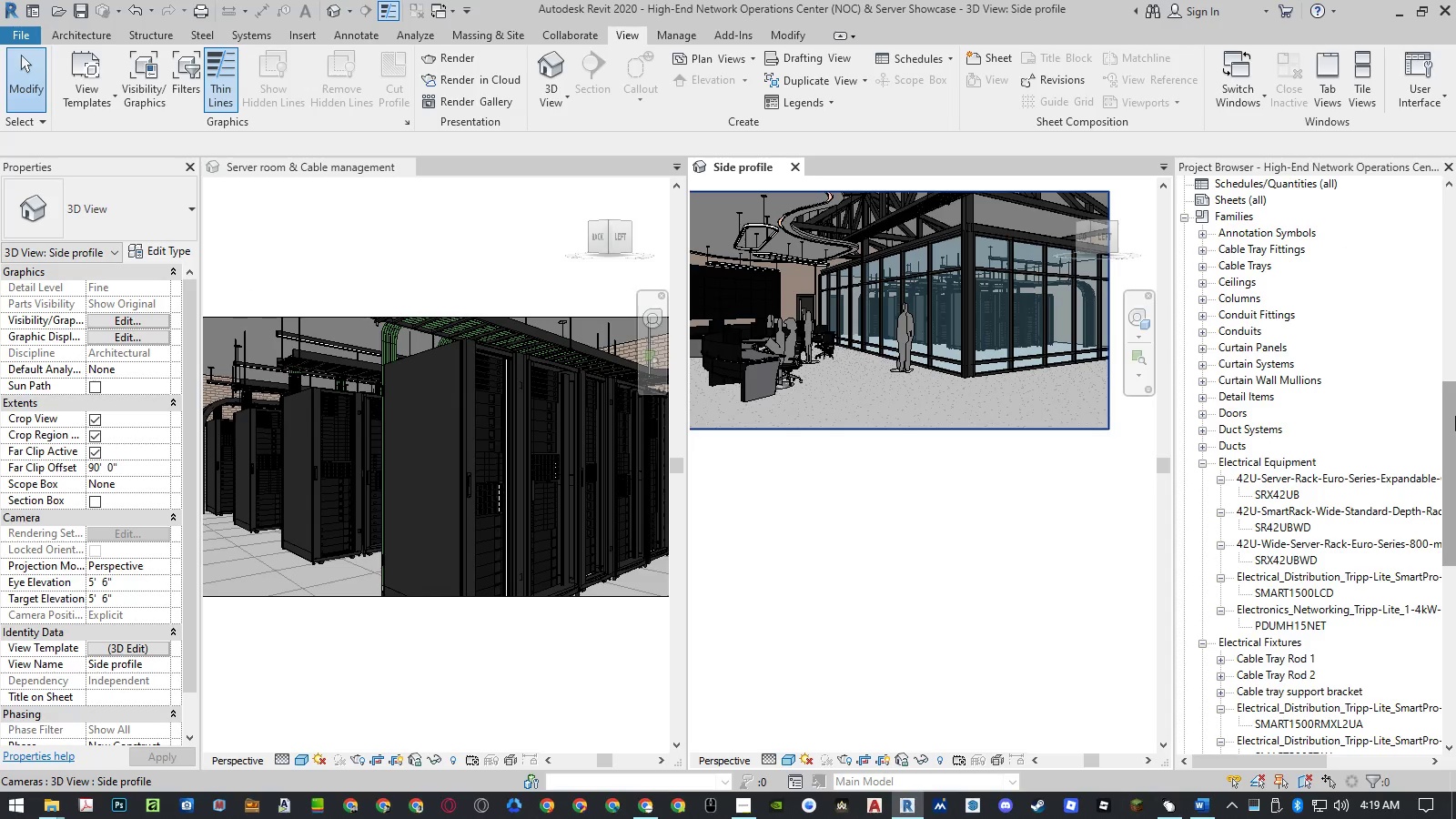 
left_click_drag(start_coordinate=[1455, 416], to_coordinate=[1451, 191])
 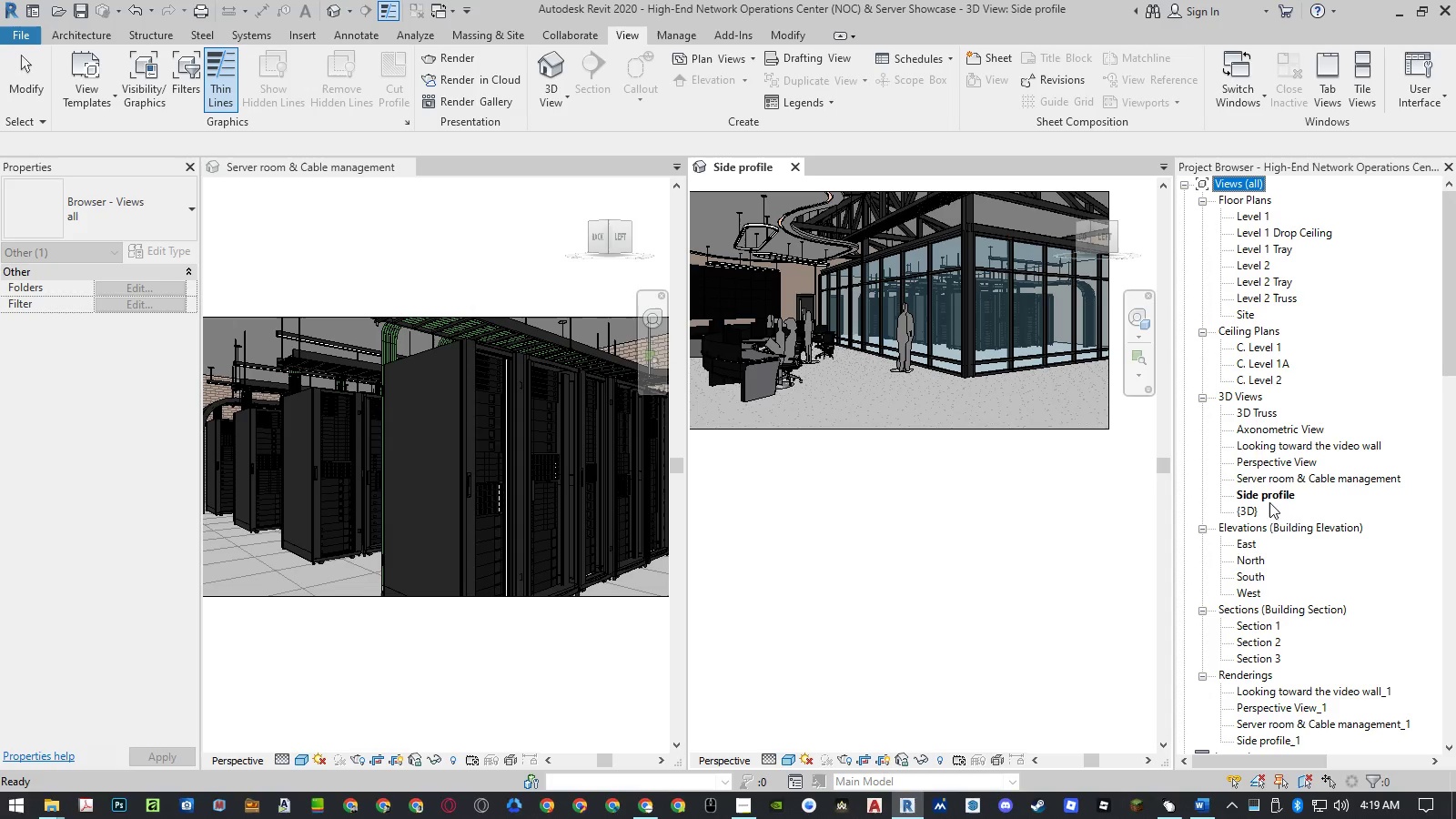 
double_click([1253, 511])
 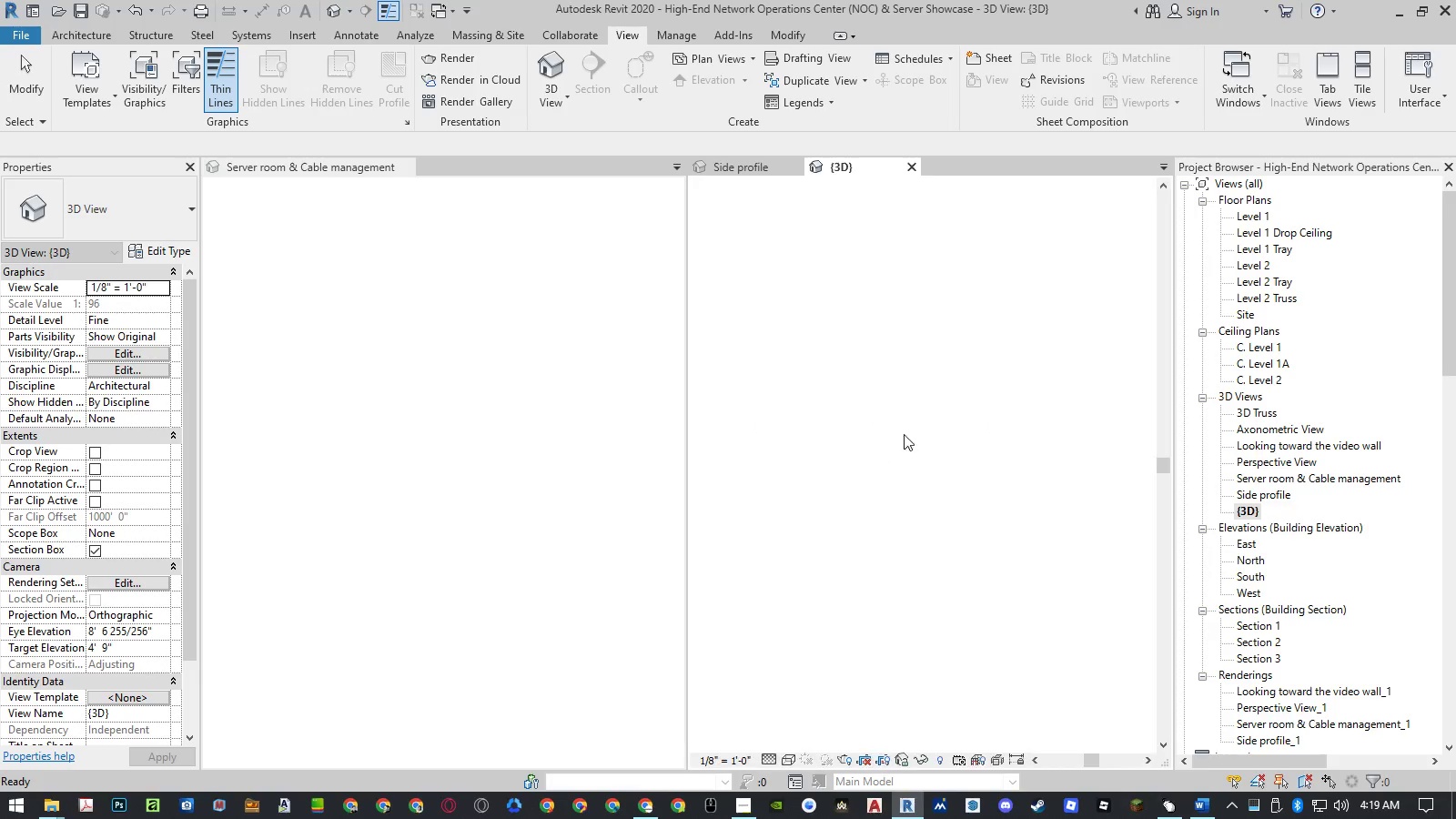 
mouse_move([994, 391])
 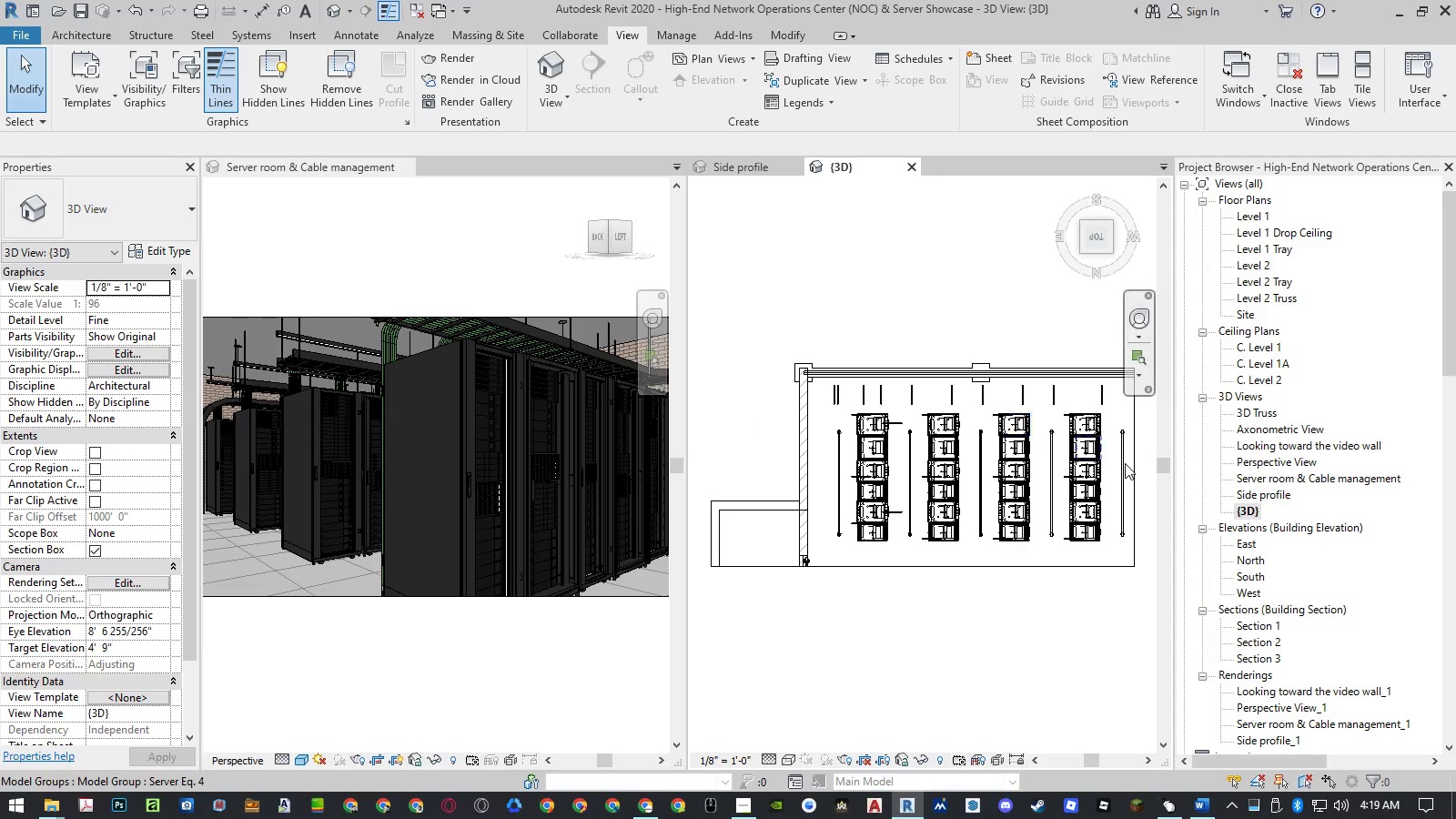 
scroll: coordinate [902, 538], scroll_direction: up, amount: 29.0
 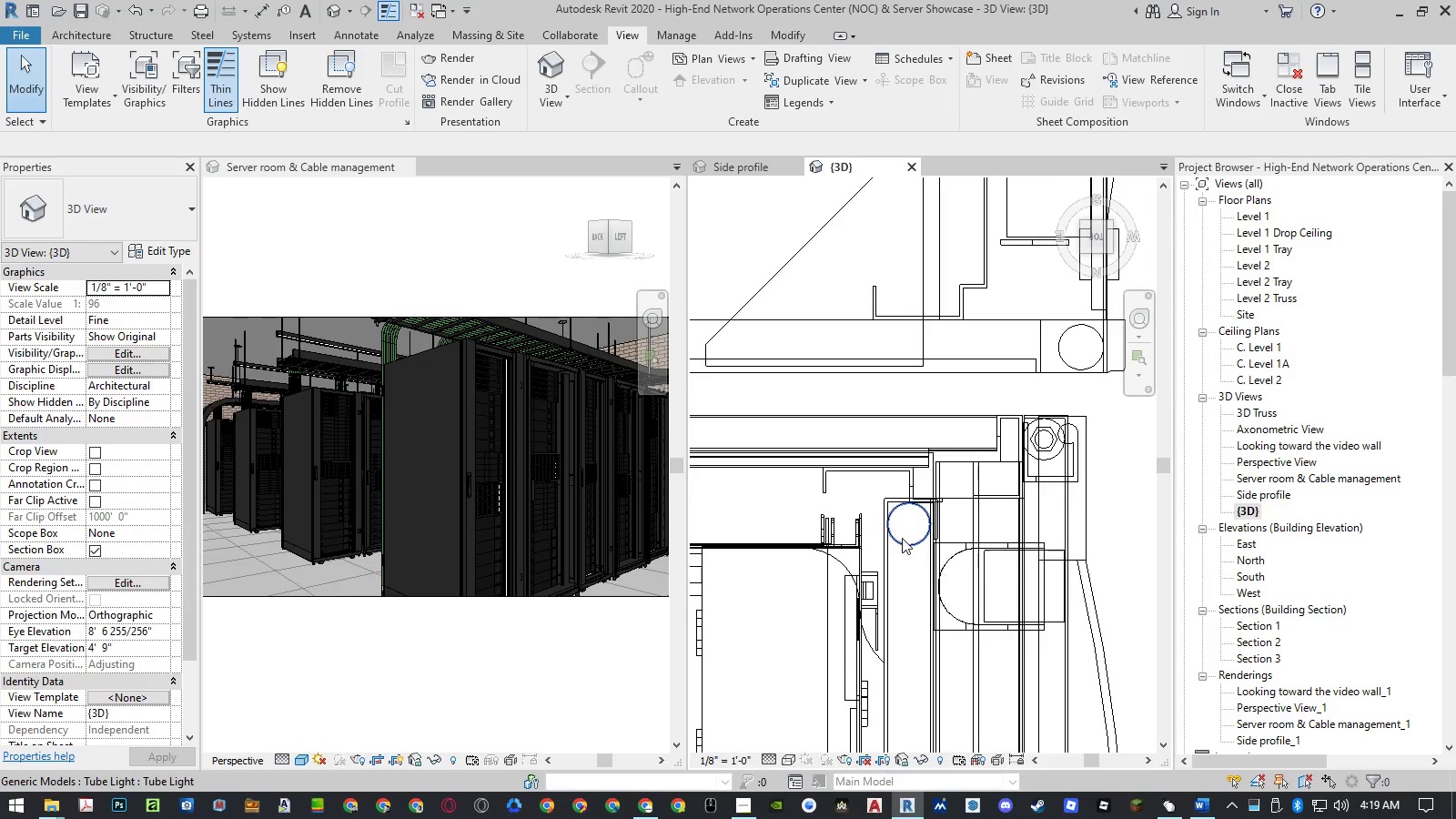 
double_click([902, 538])
 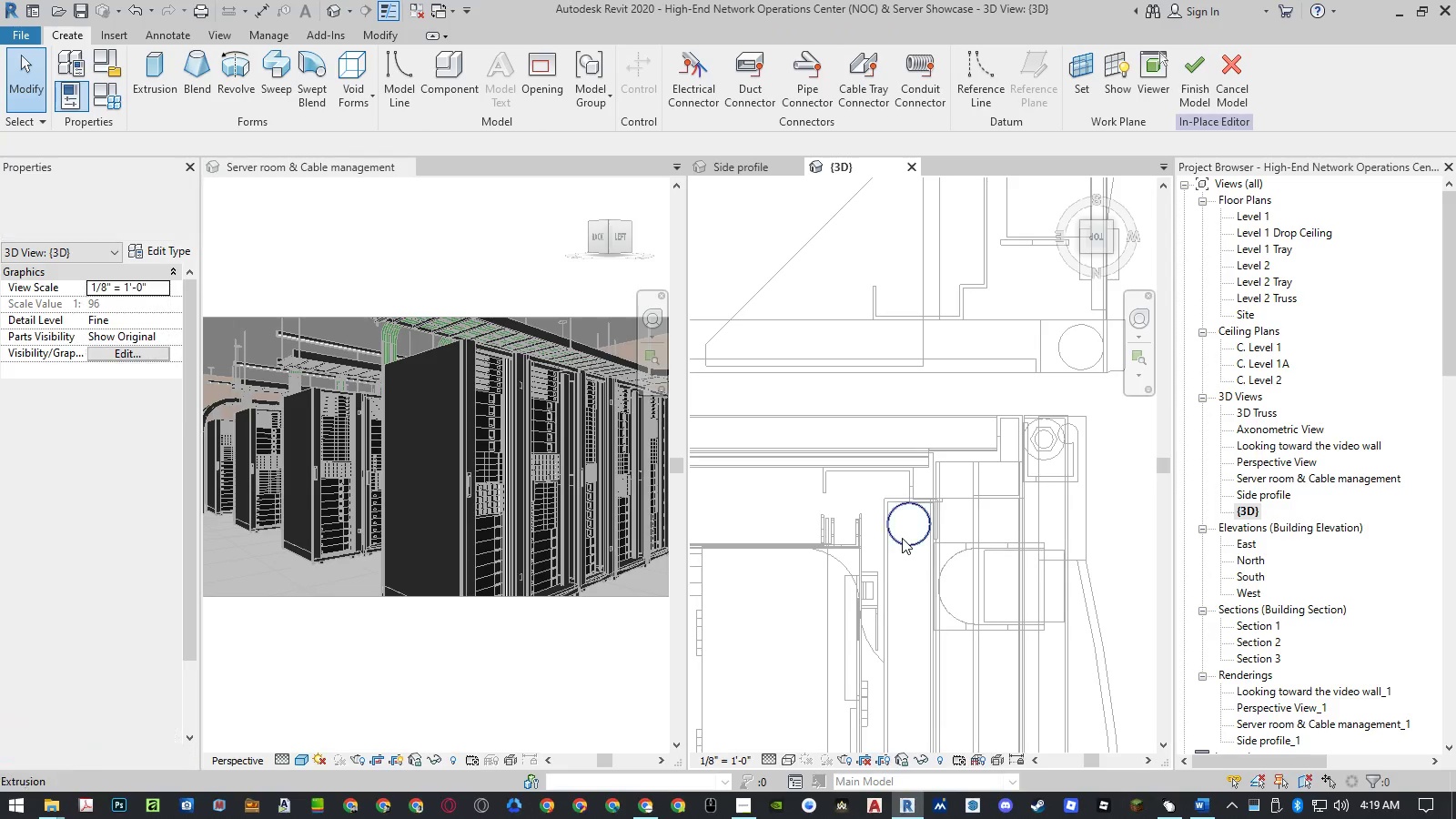 
left_click([902, 538])
 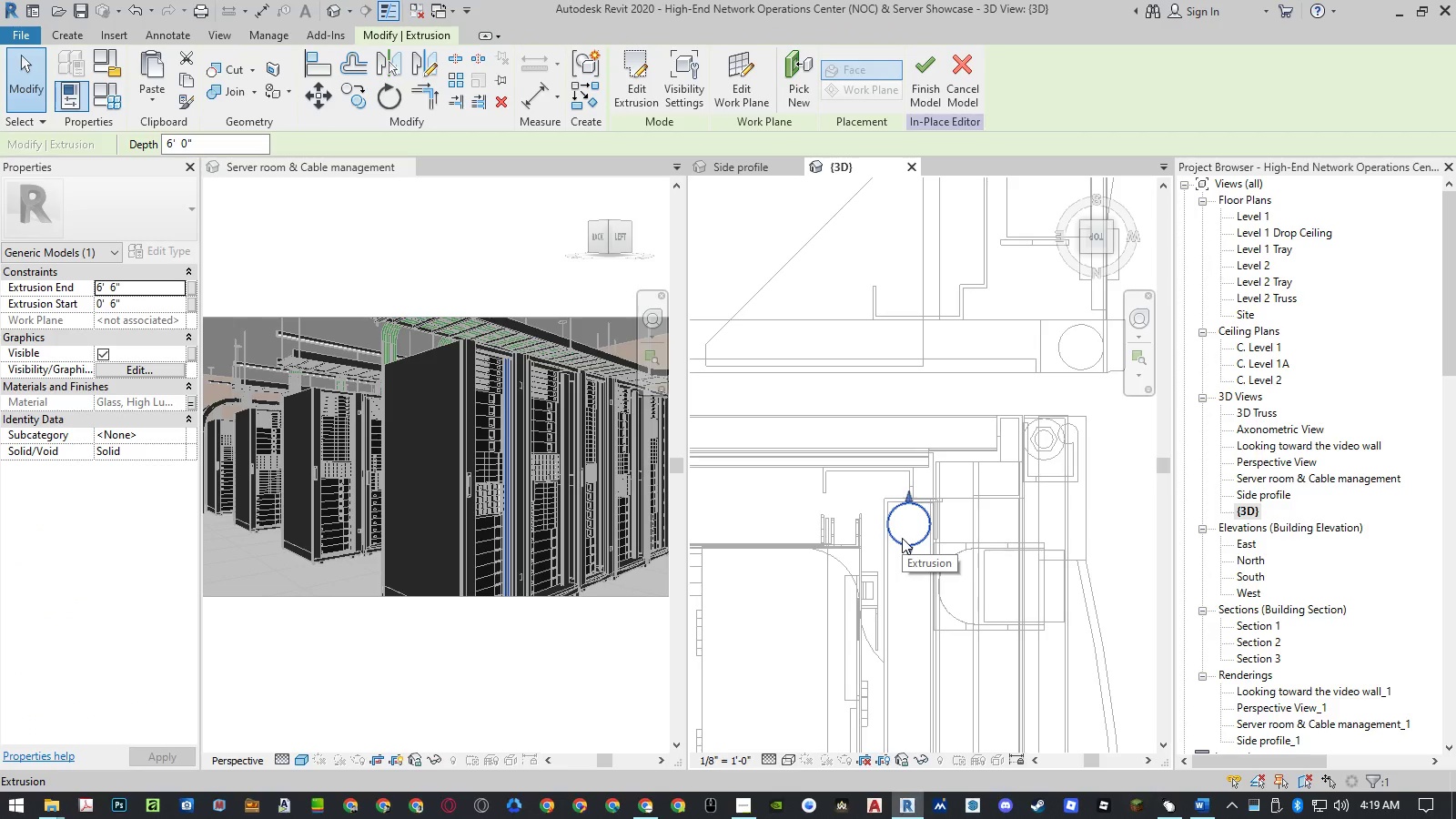 
double_click([902, 538])
 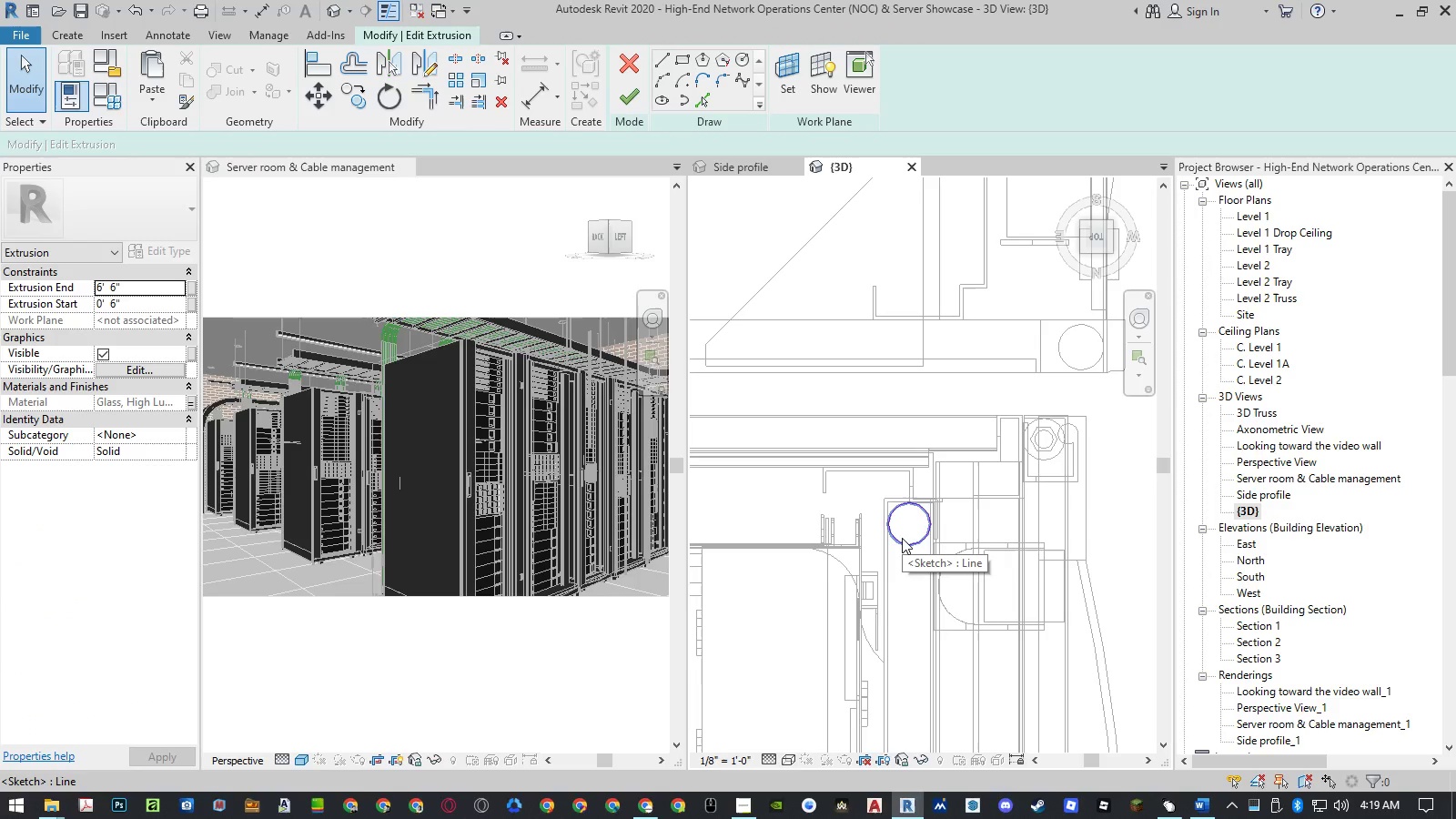 
left_click([902, 538])
 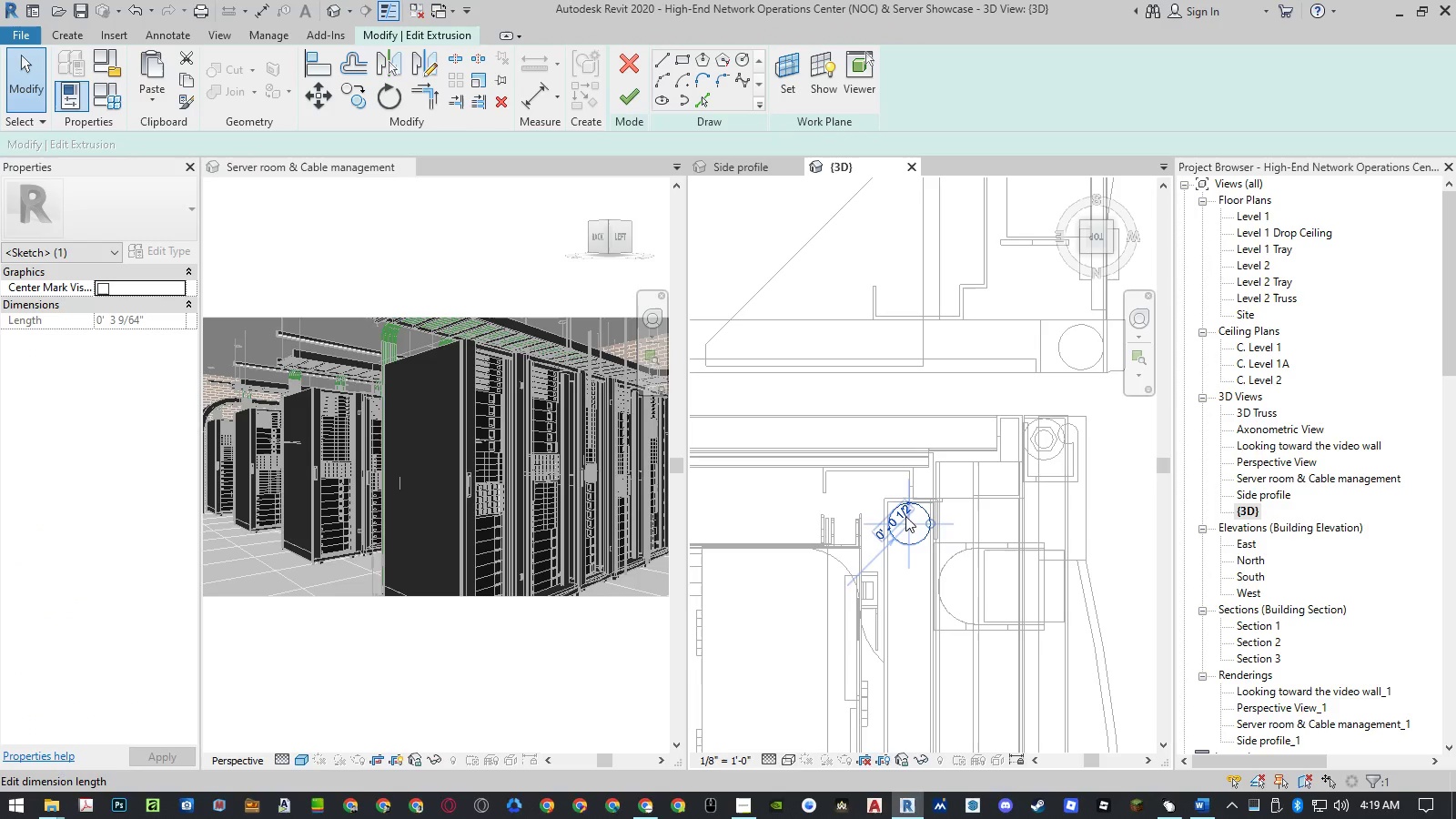 
left_click([905, 509])
 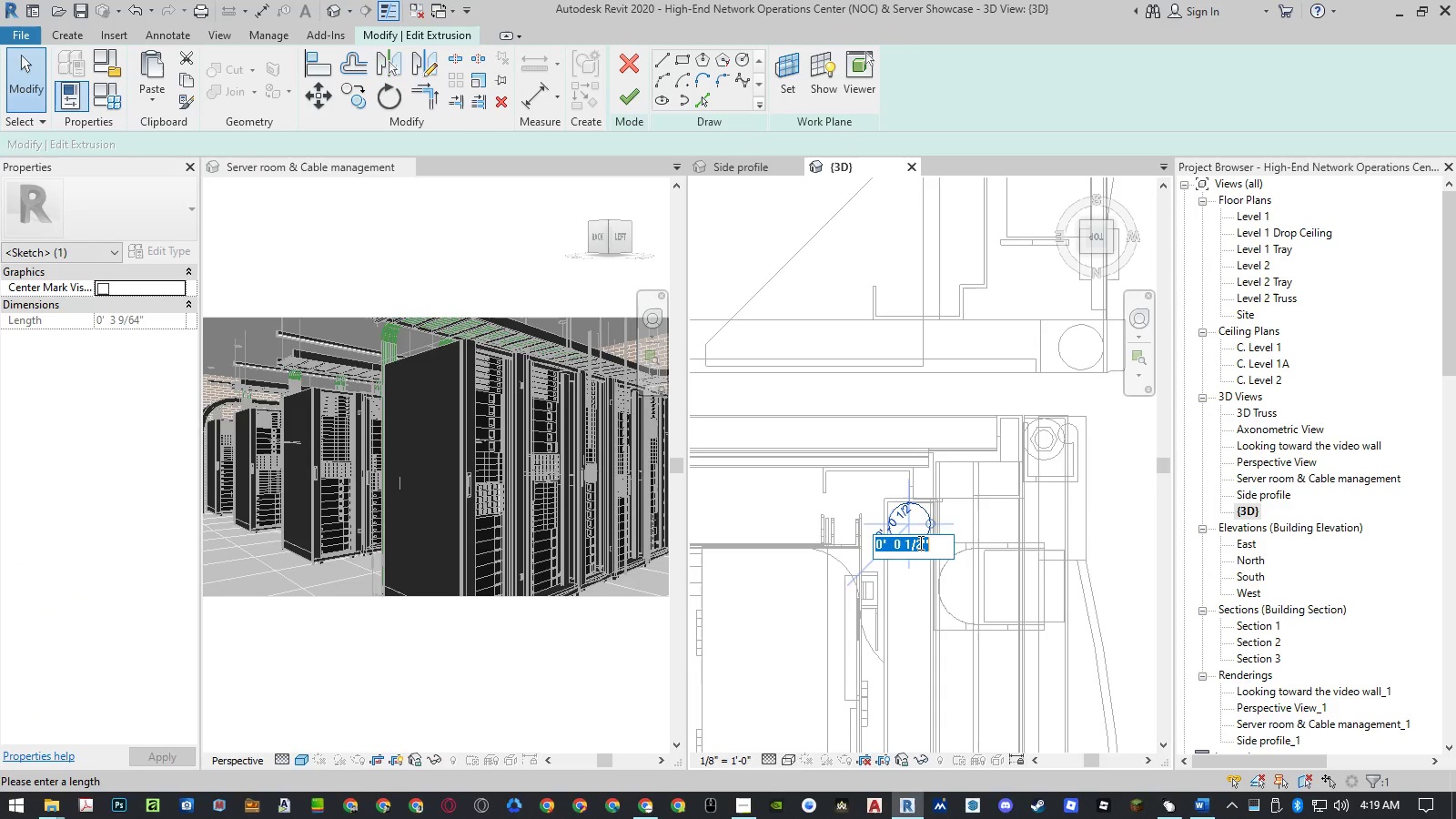 
left_click([920, 542])
 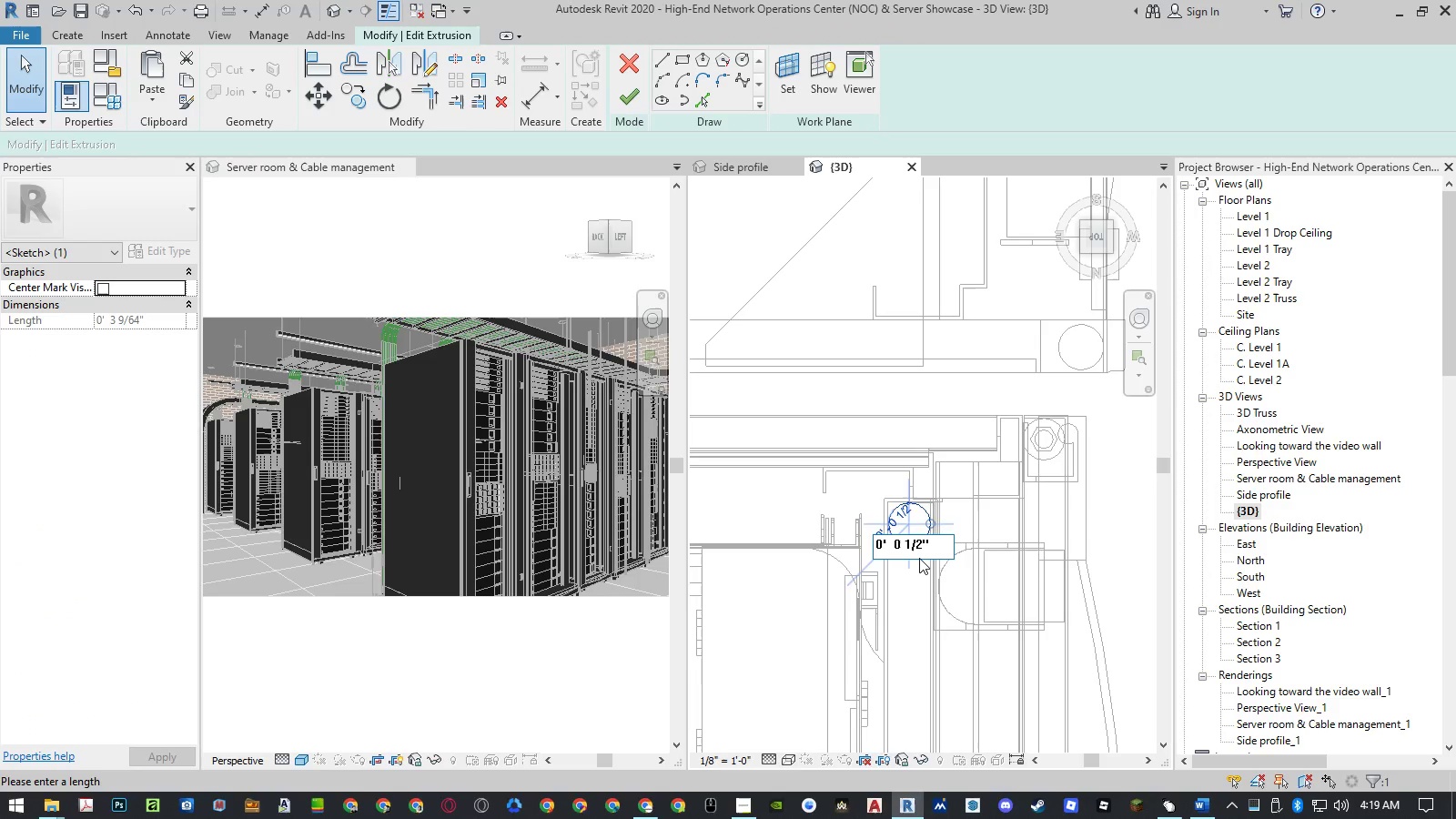 
key(Backspace)
 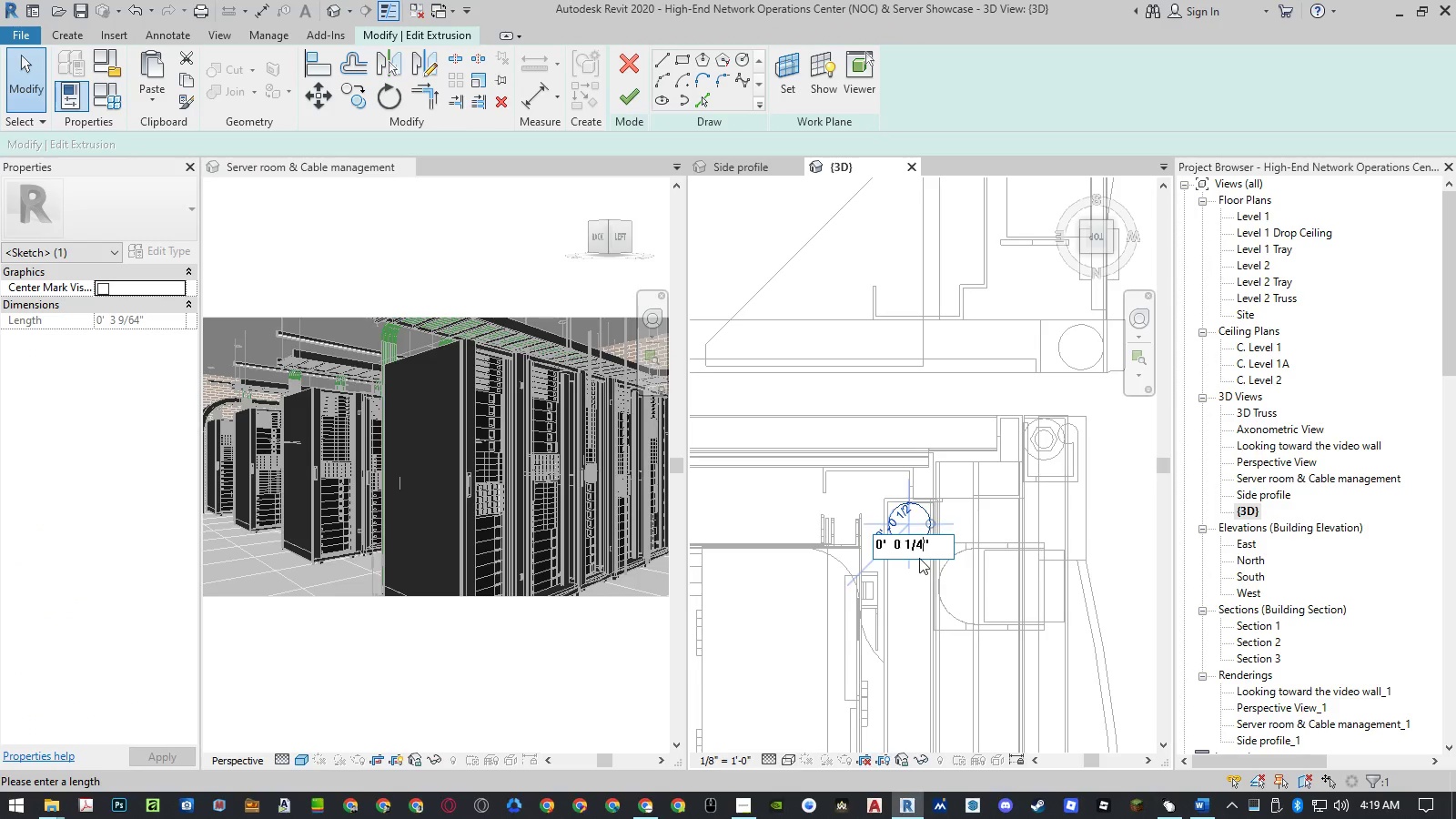 
key(Numpad4)
 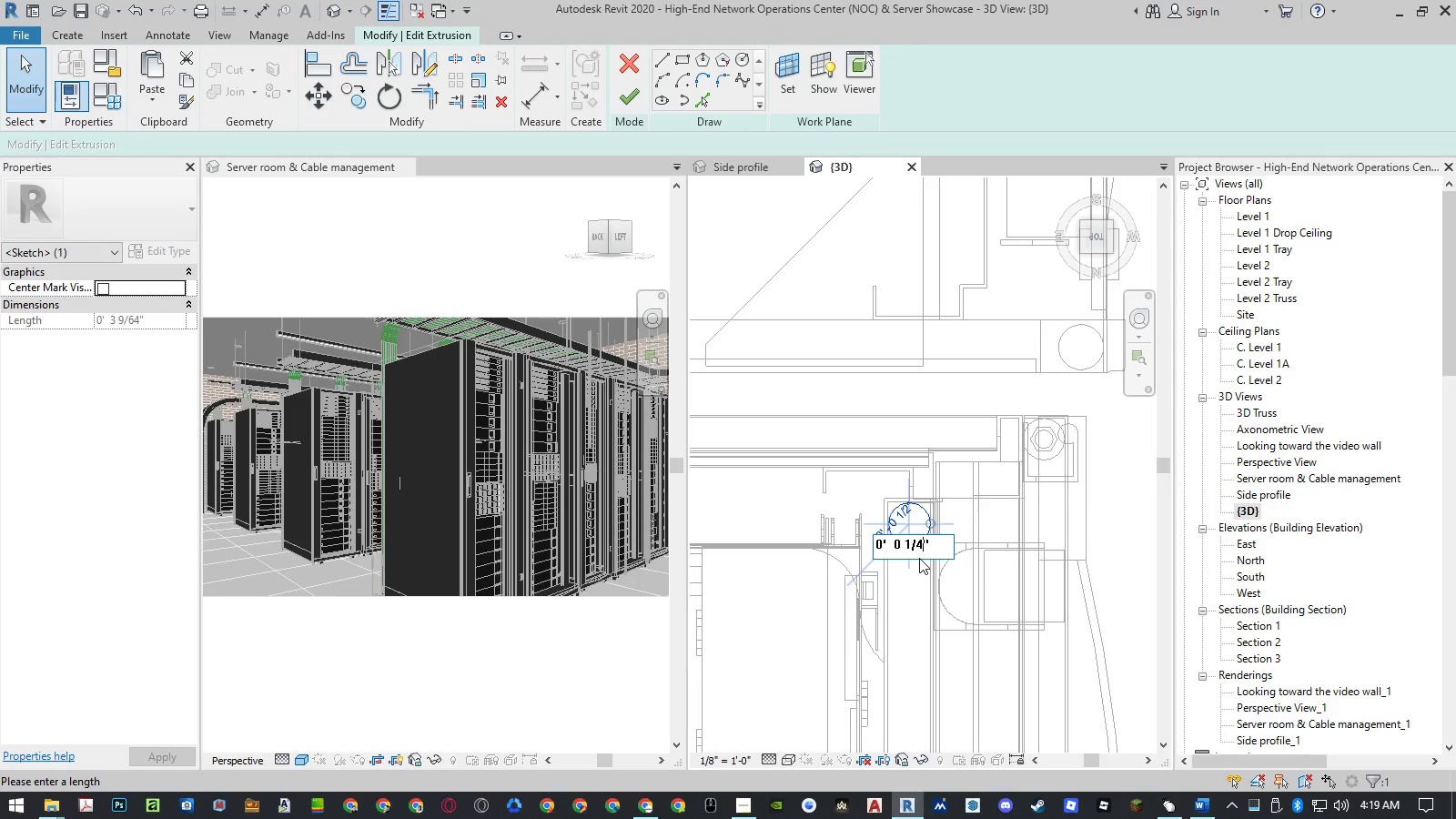 
key(NumpadEnter)
 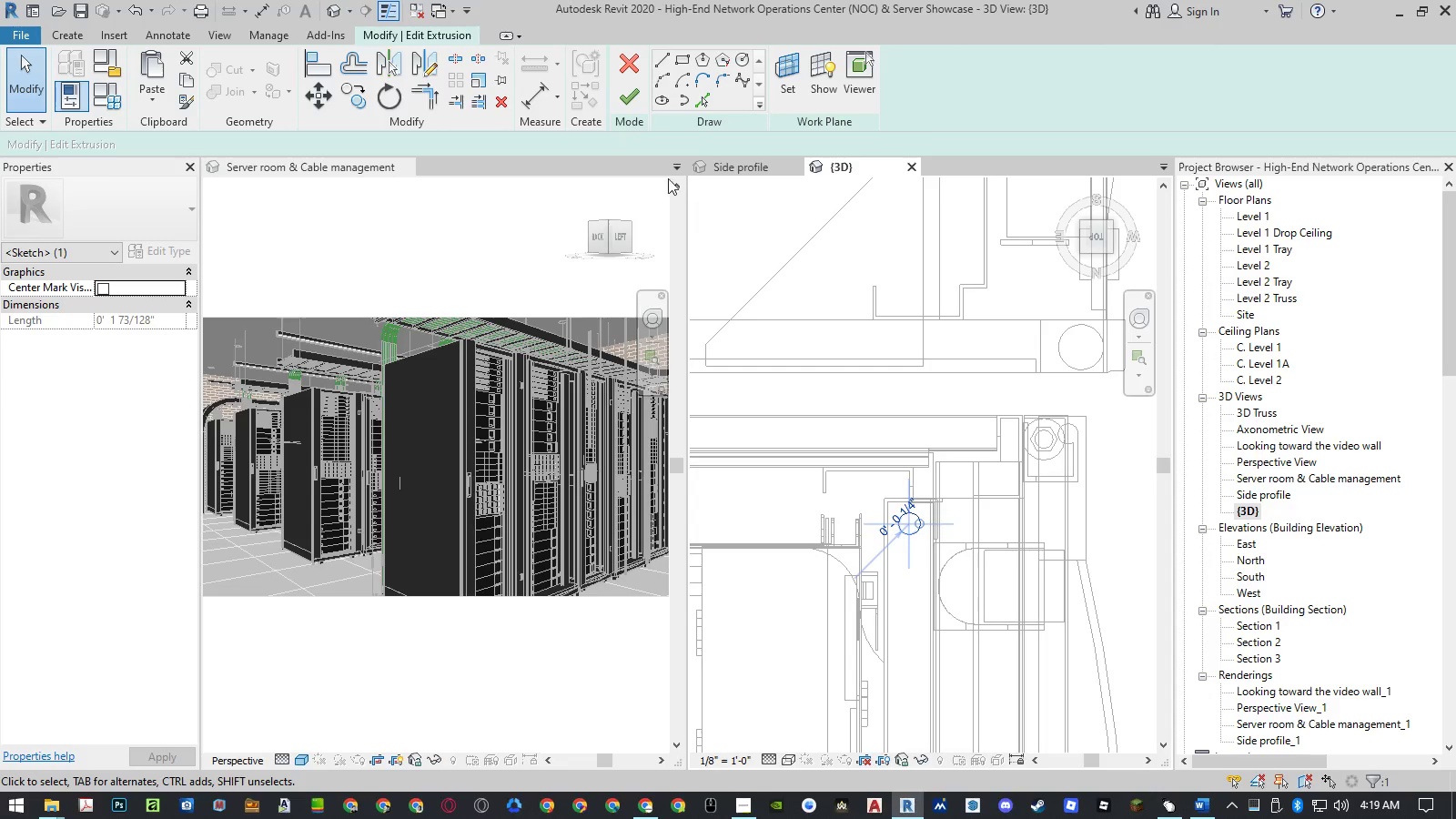 
left_click([625, 101])
 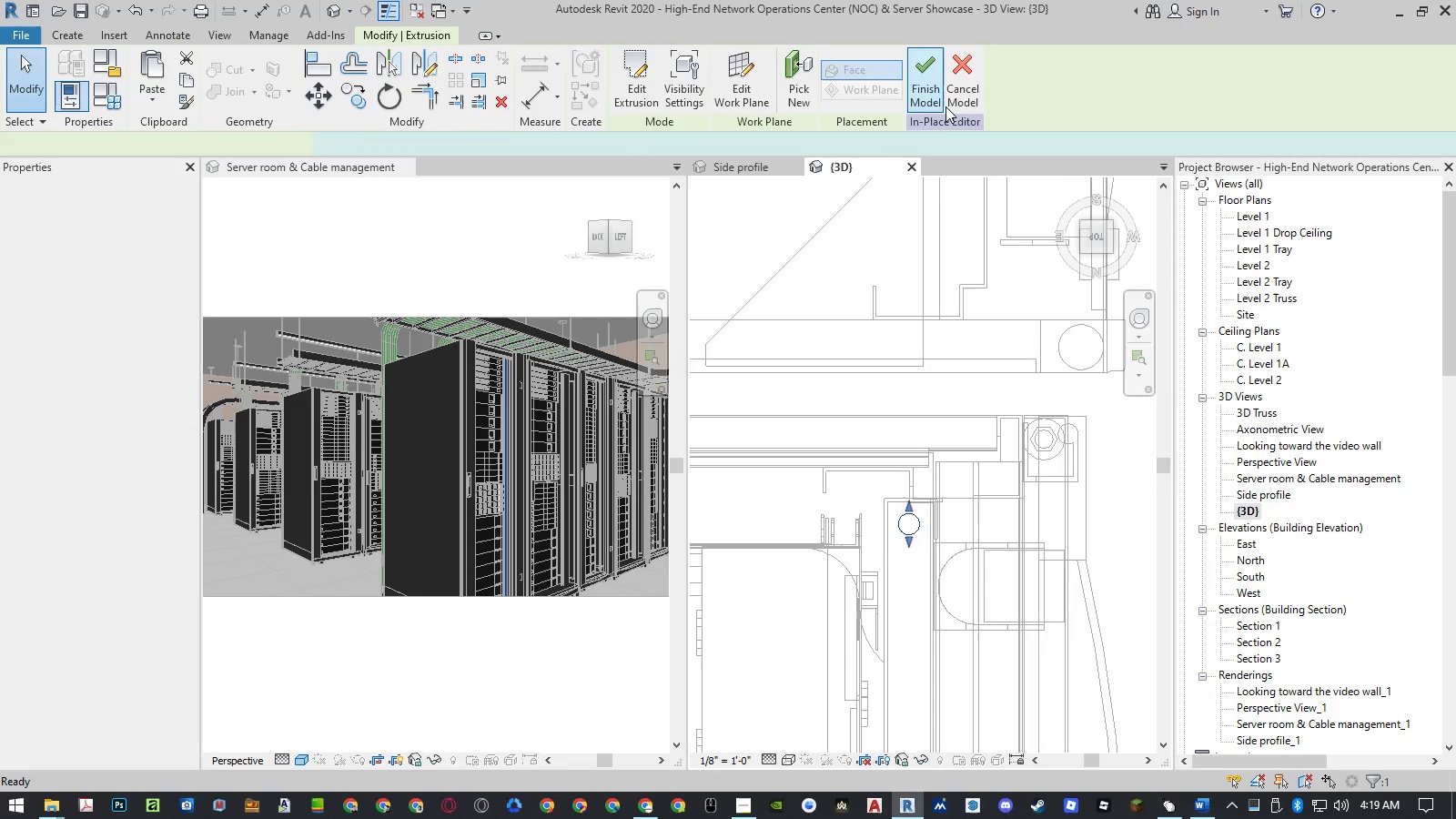 
left_click([938, 97])
 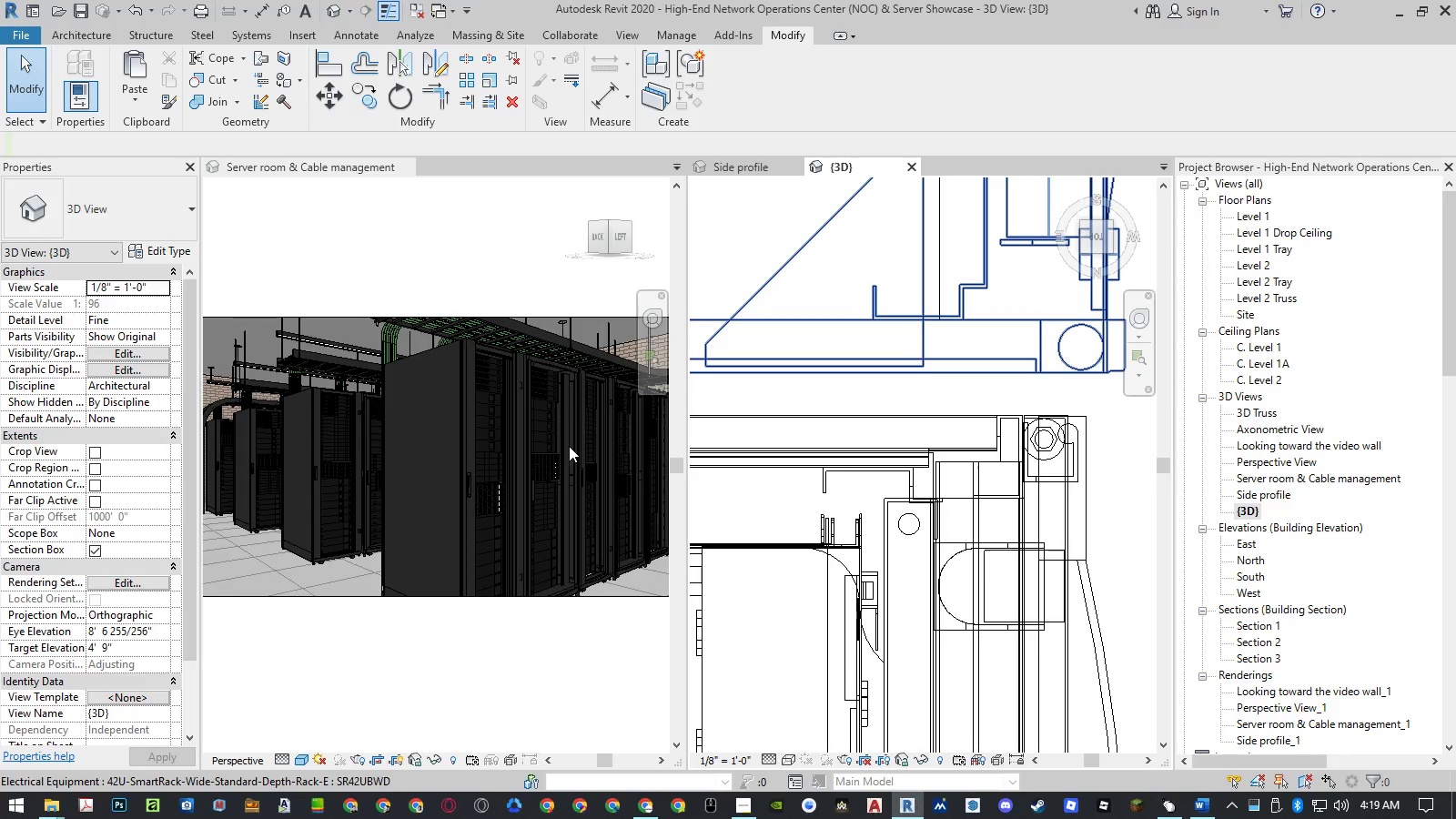 
scroll: coordinate [514, 399], scroll_direction: up, amount: 5.0
 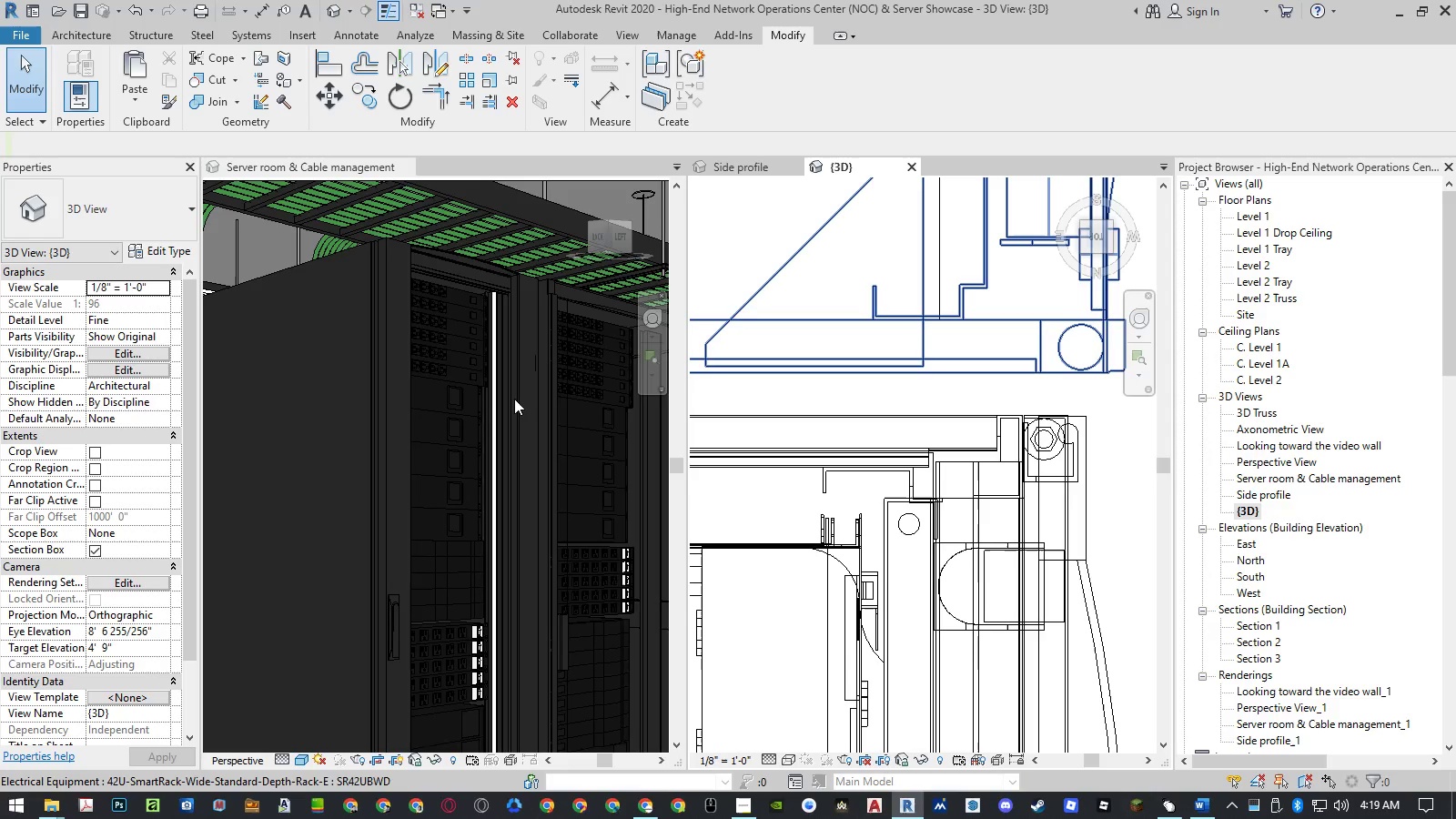 
scroll: coordinate [514, 399], scroll_direction: down, amount: 7.0
 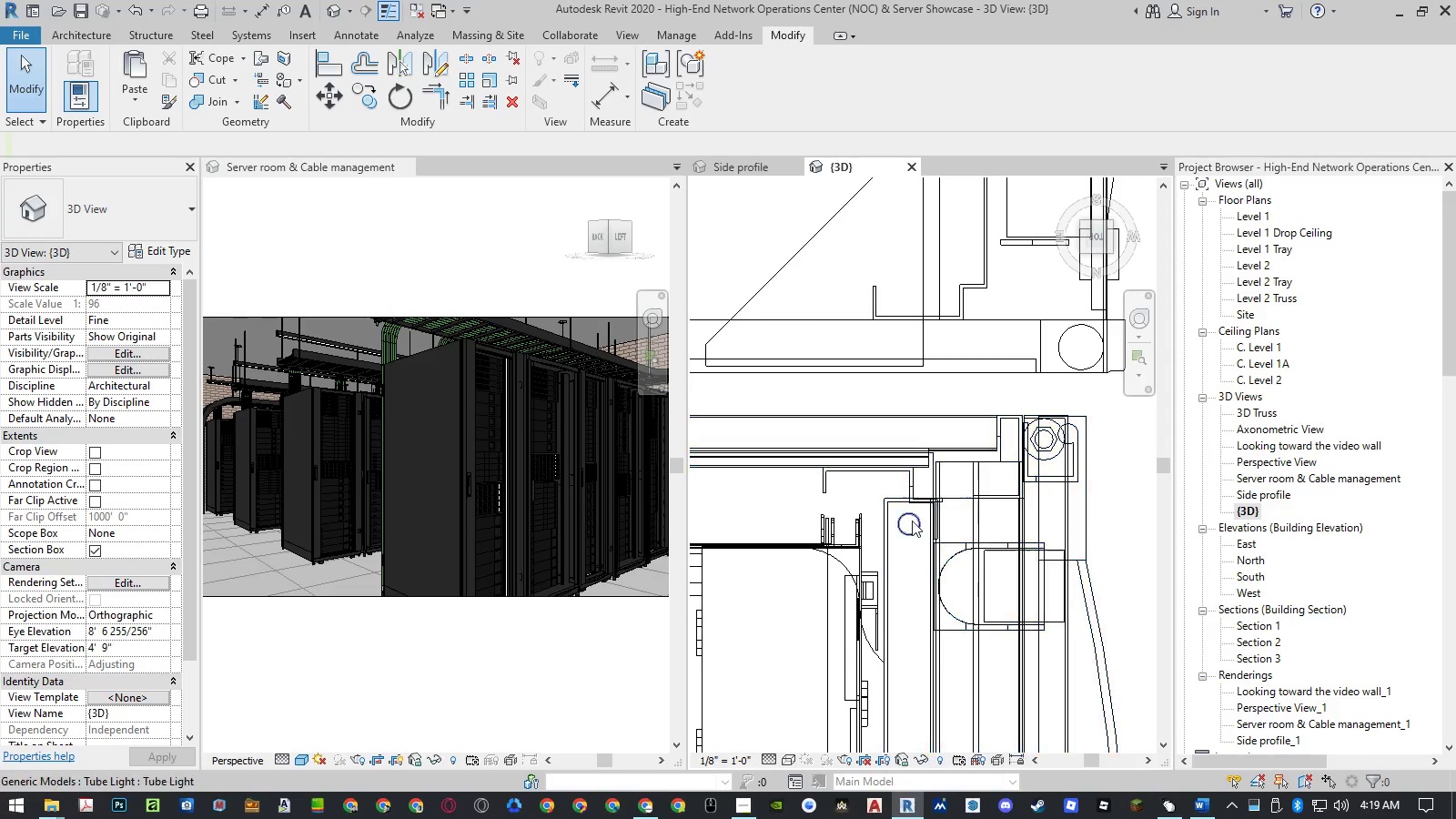 
left_click([917, 521])
 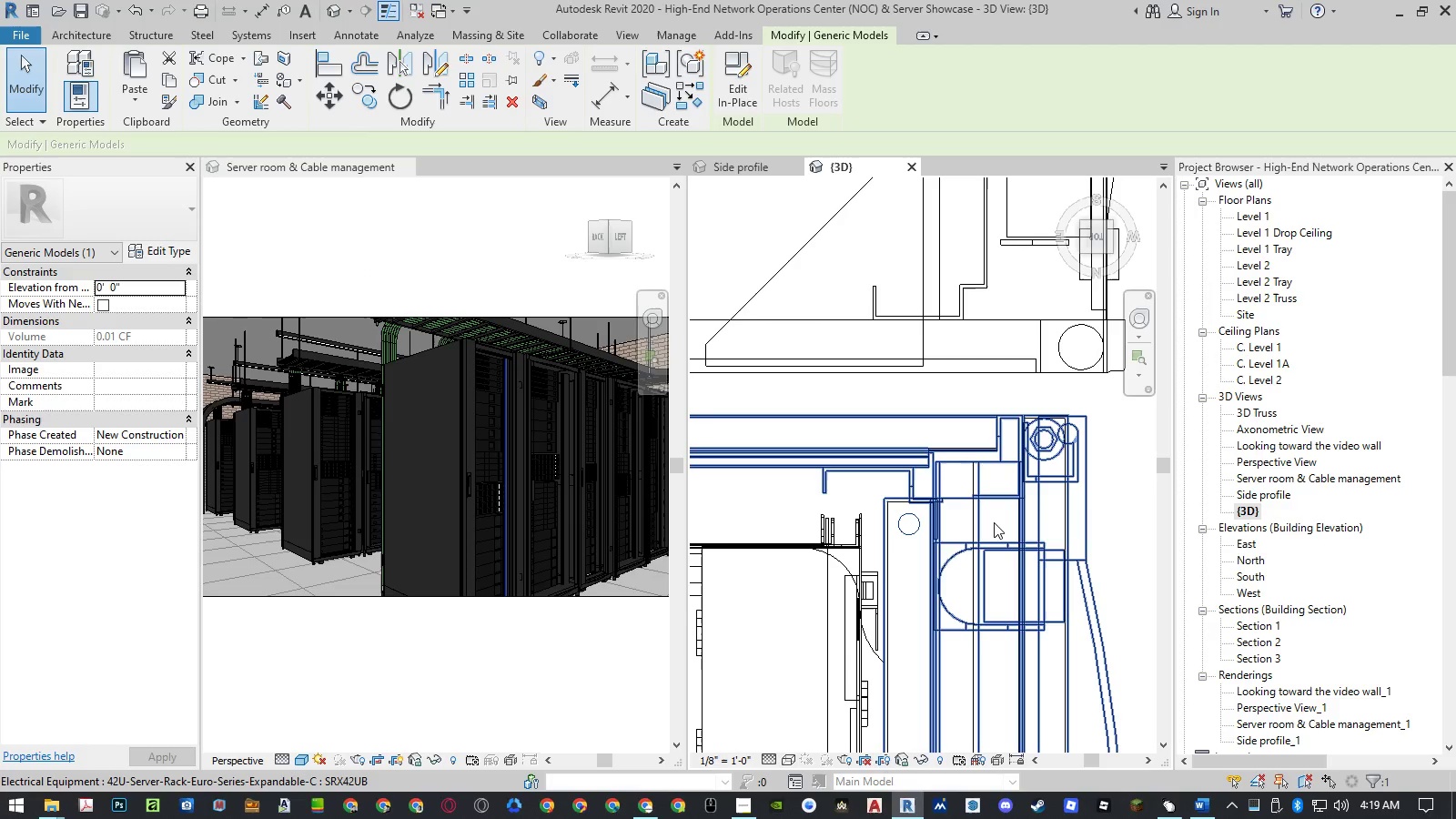 
type(co )
 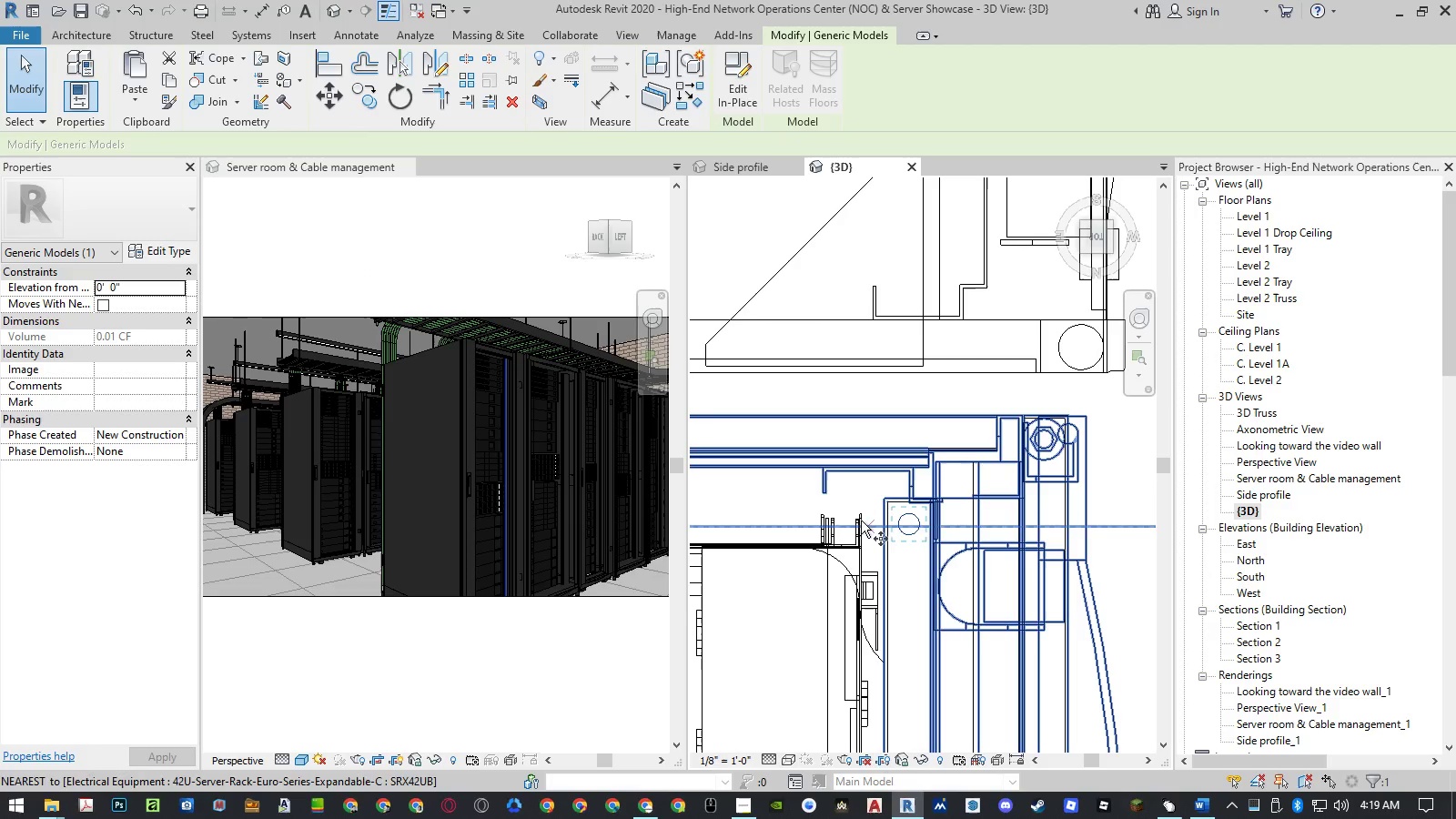 
scroll: coordinate [898, 523], scroll_direction: down, amount: 13.0
 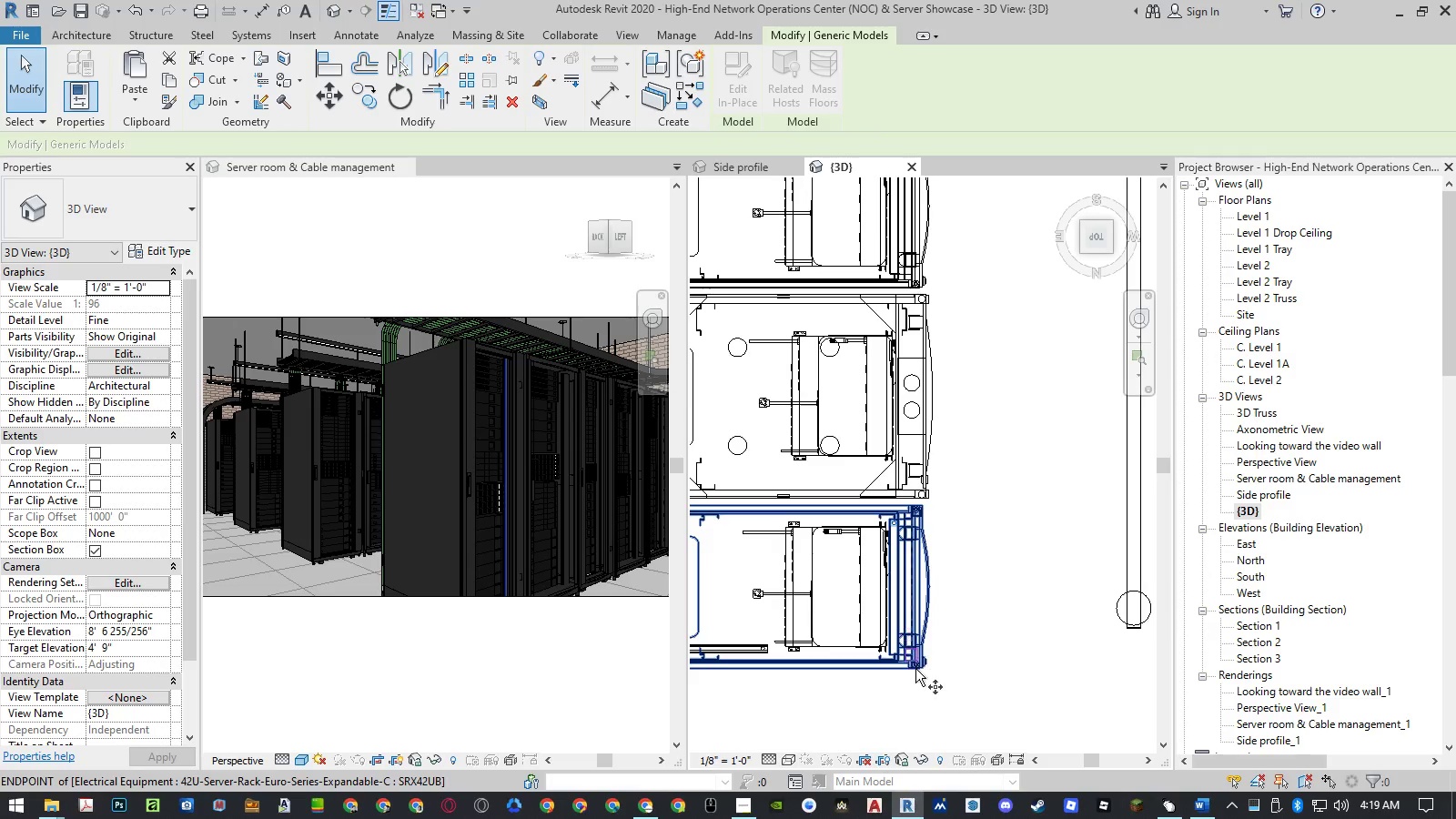 
scroll: coordinate [926, 669], scroll_direction: up, amount: 15.0
 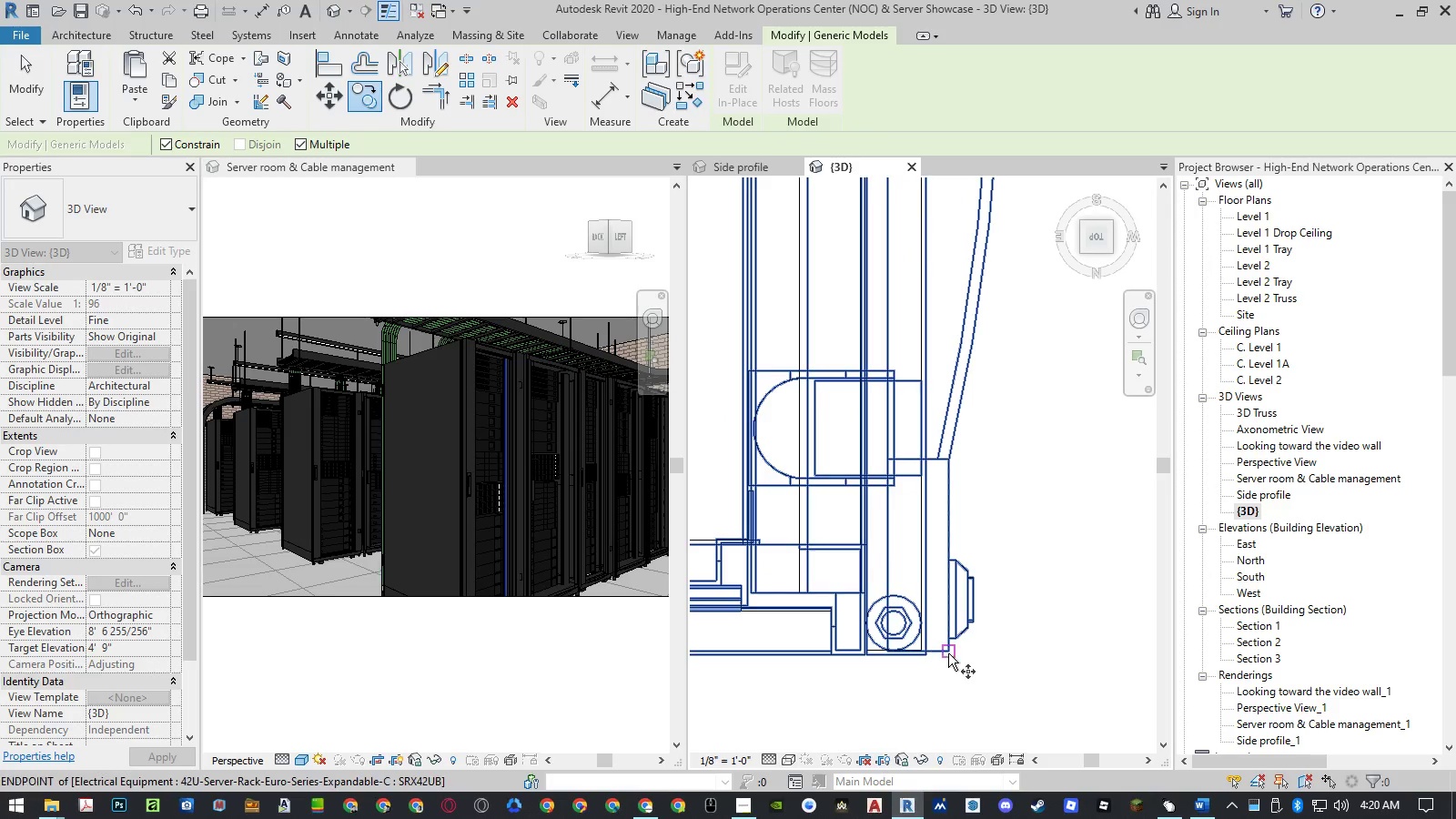 
left_click([948, 653])
 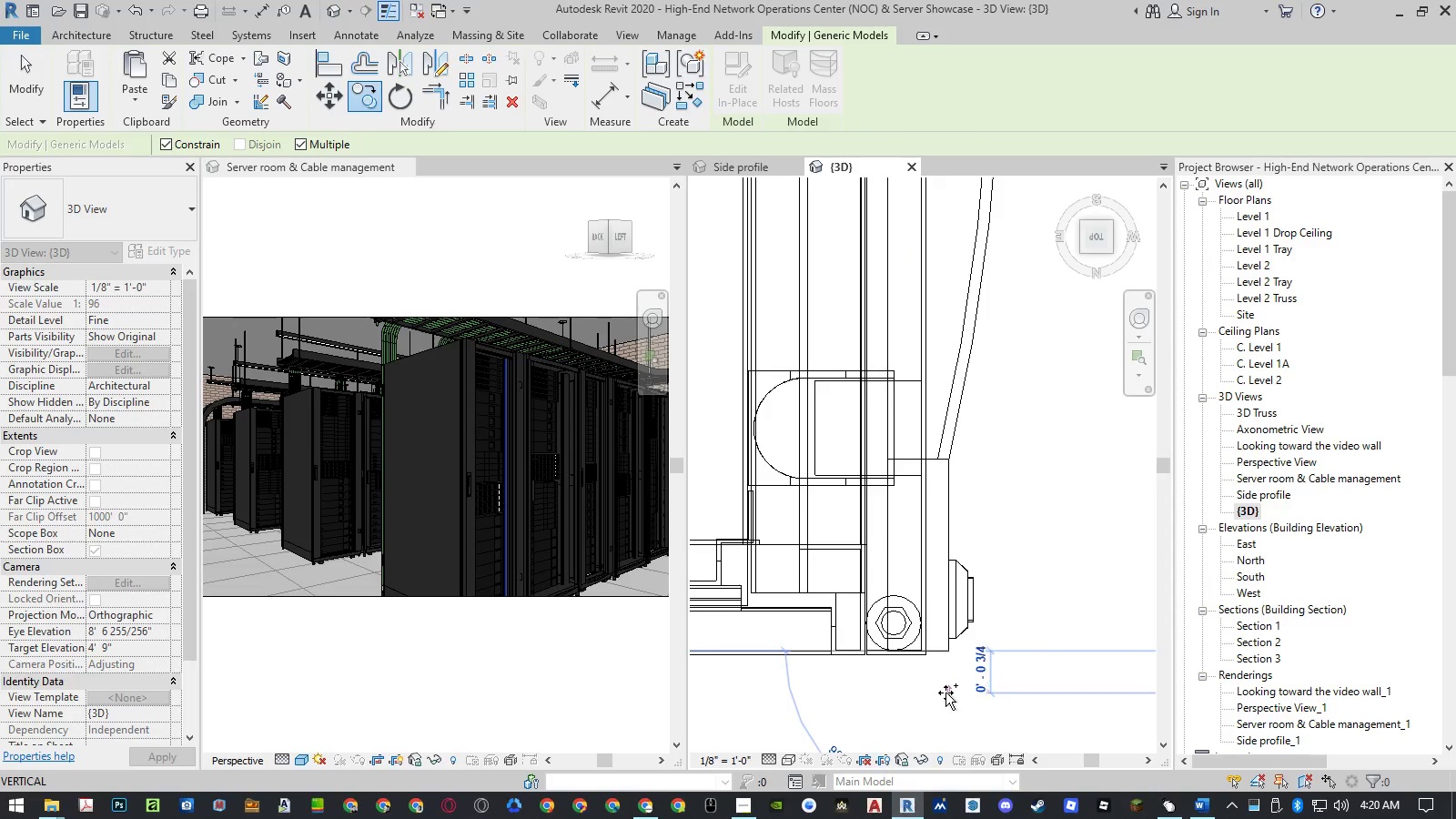 
scroll: coordinate [945, 693], scroll_direction: down, amount: 17.0
 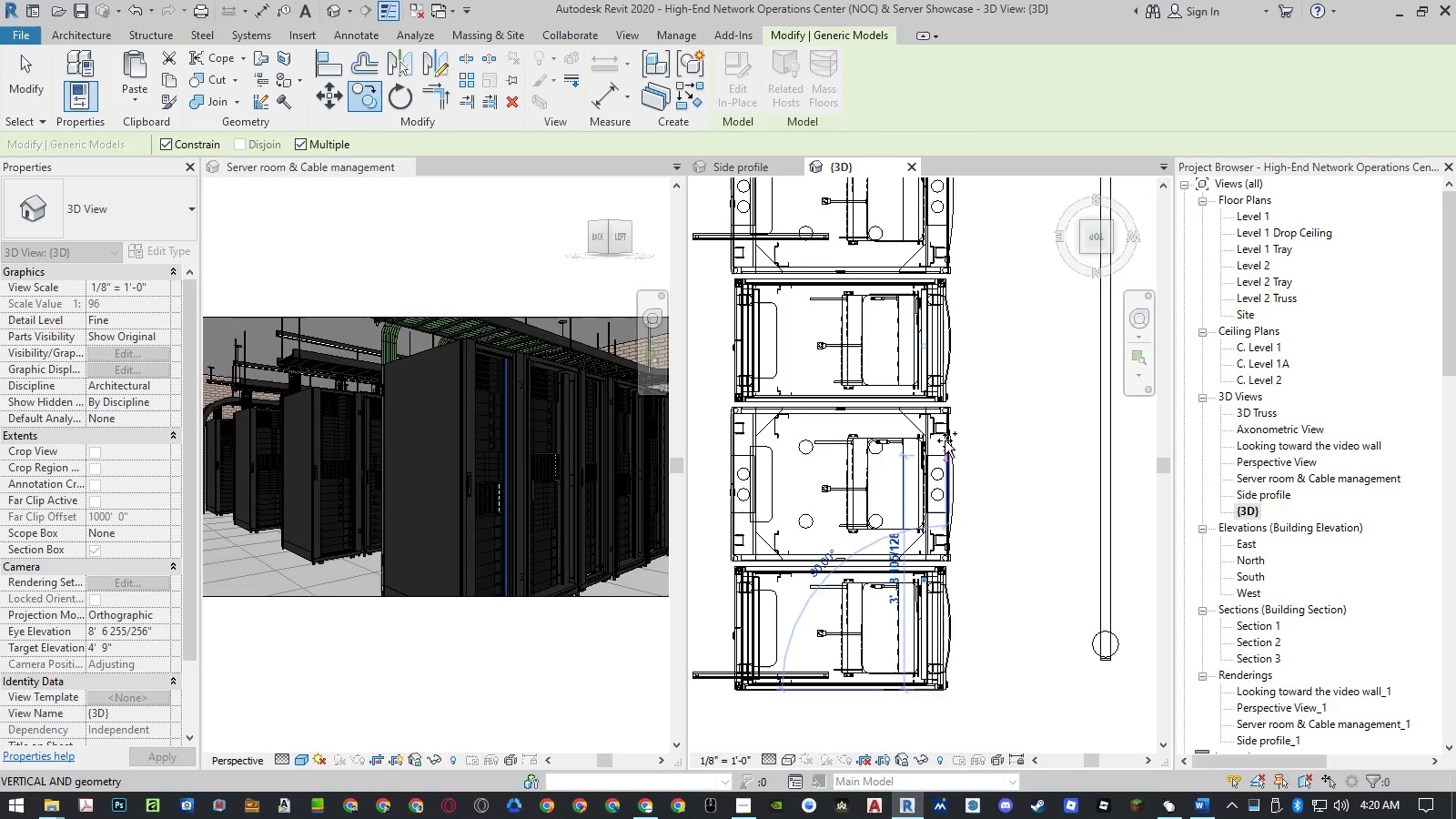 
scroll: coordinate [957, 414], scroll_direction: up, amount: 16.0
 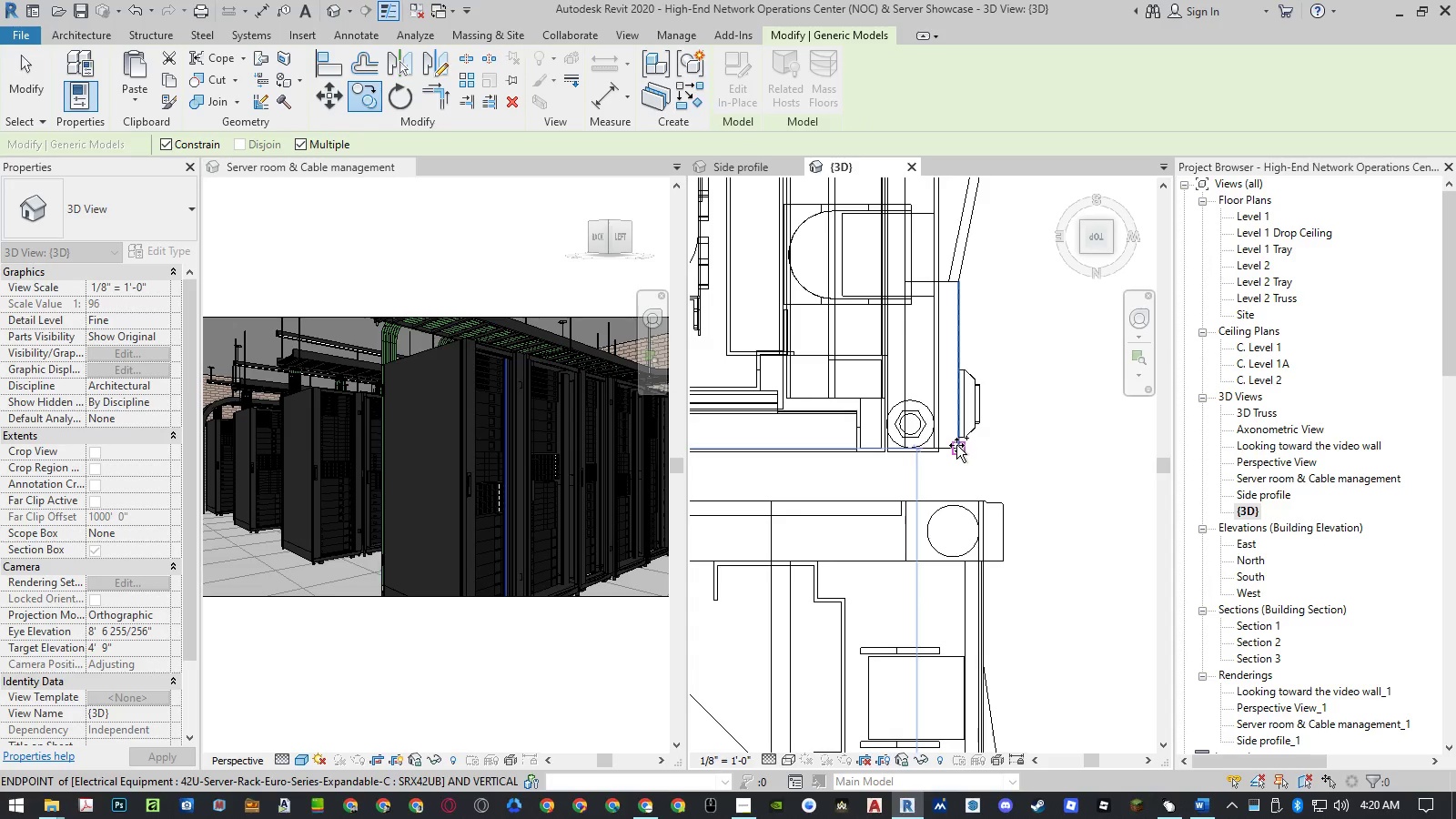 
left_click([956, 445])
 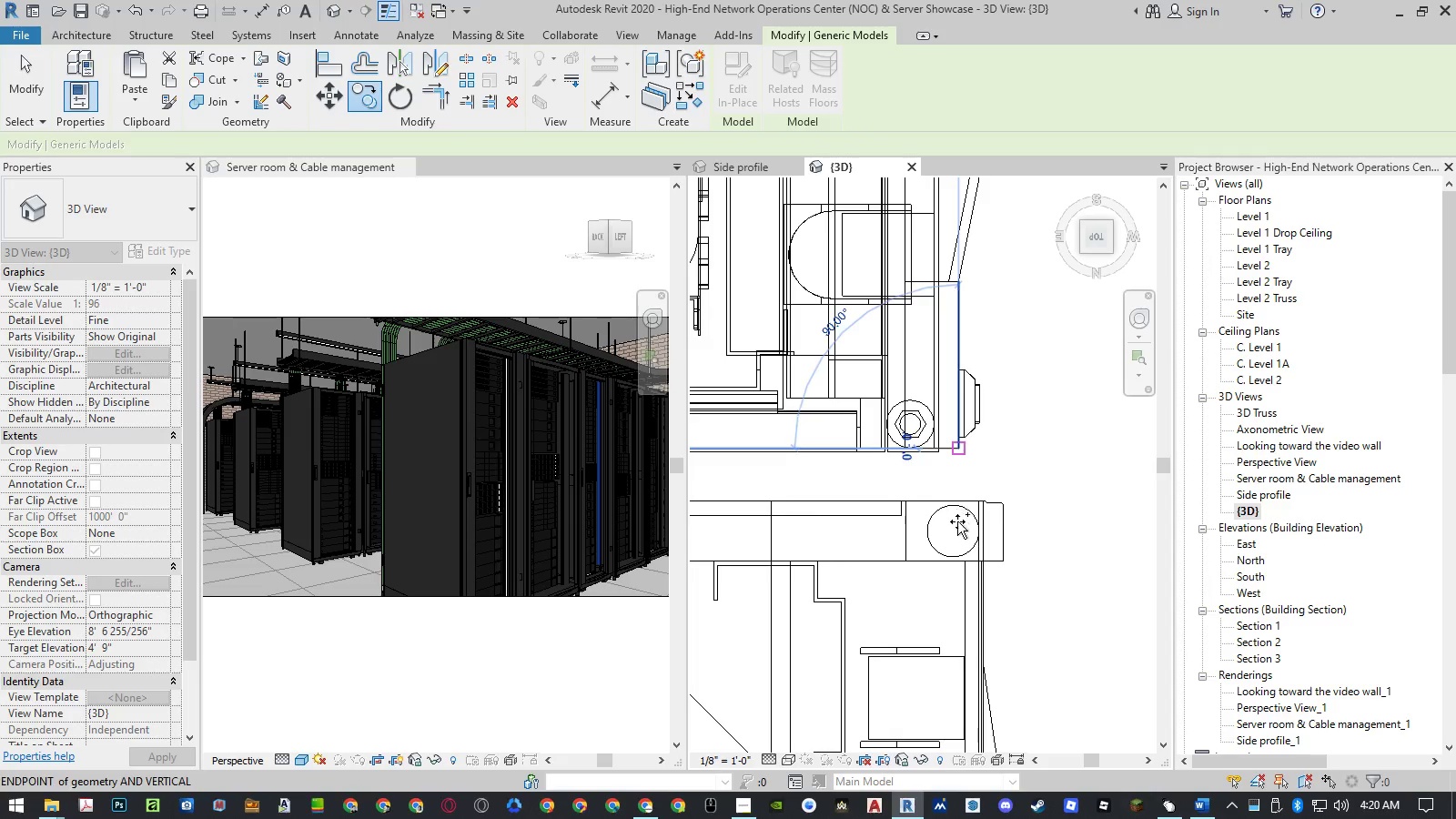 
scroll: coordinate [960, 458], scroll_direction: down, amount: 20.0
 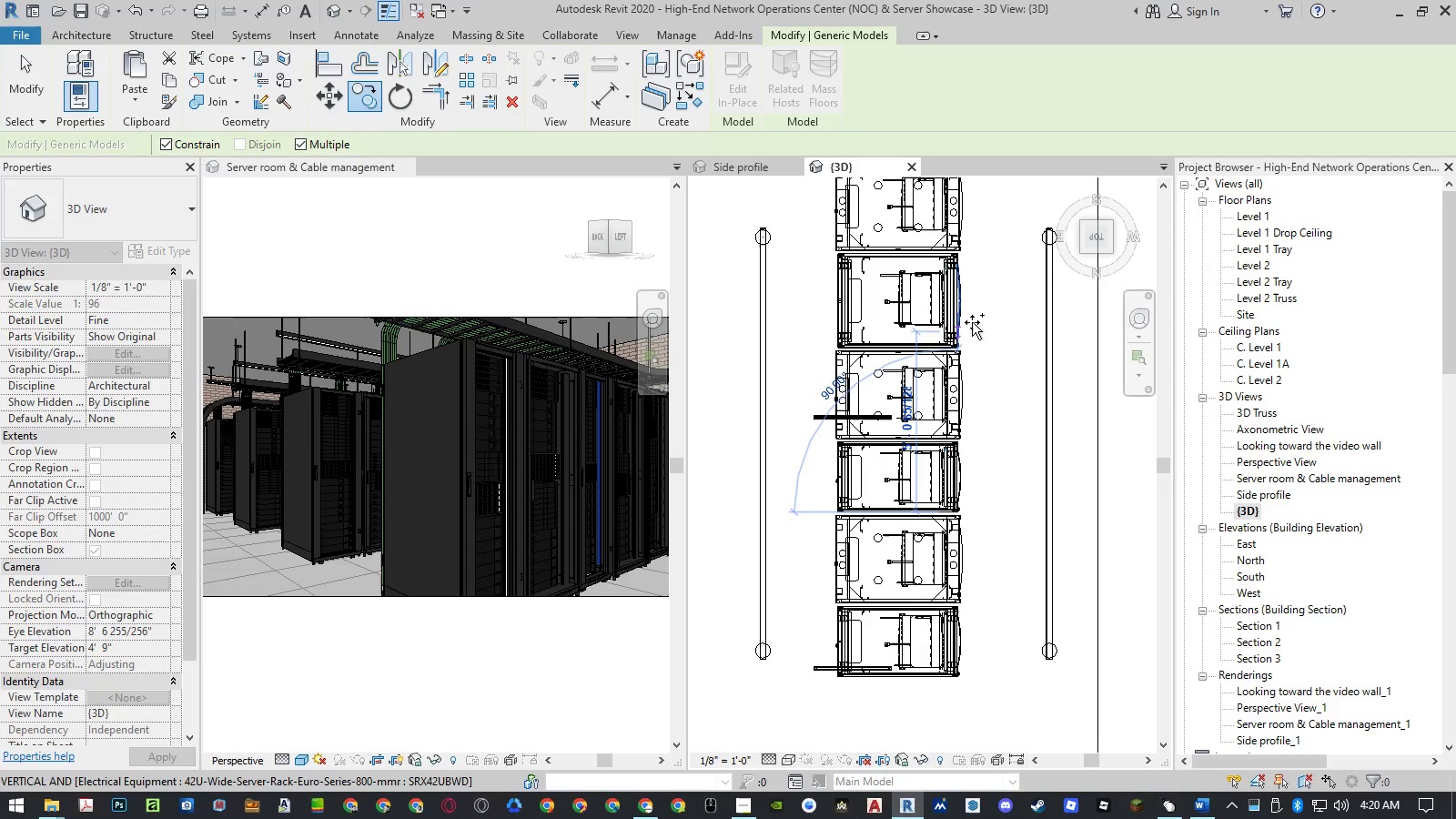 
scroll: coordinate [972, 456], scroll_direction: up, amount: 24.0
 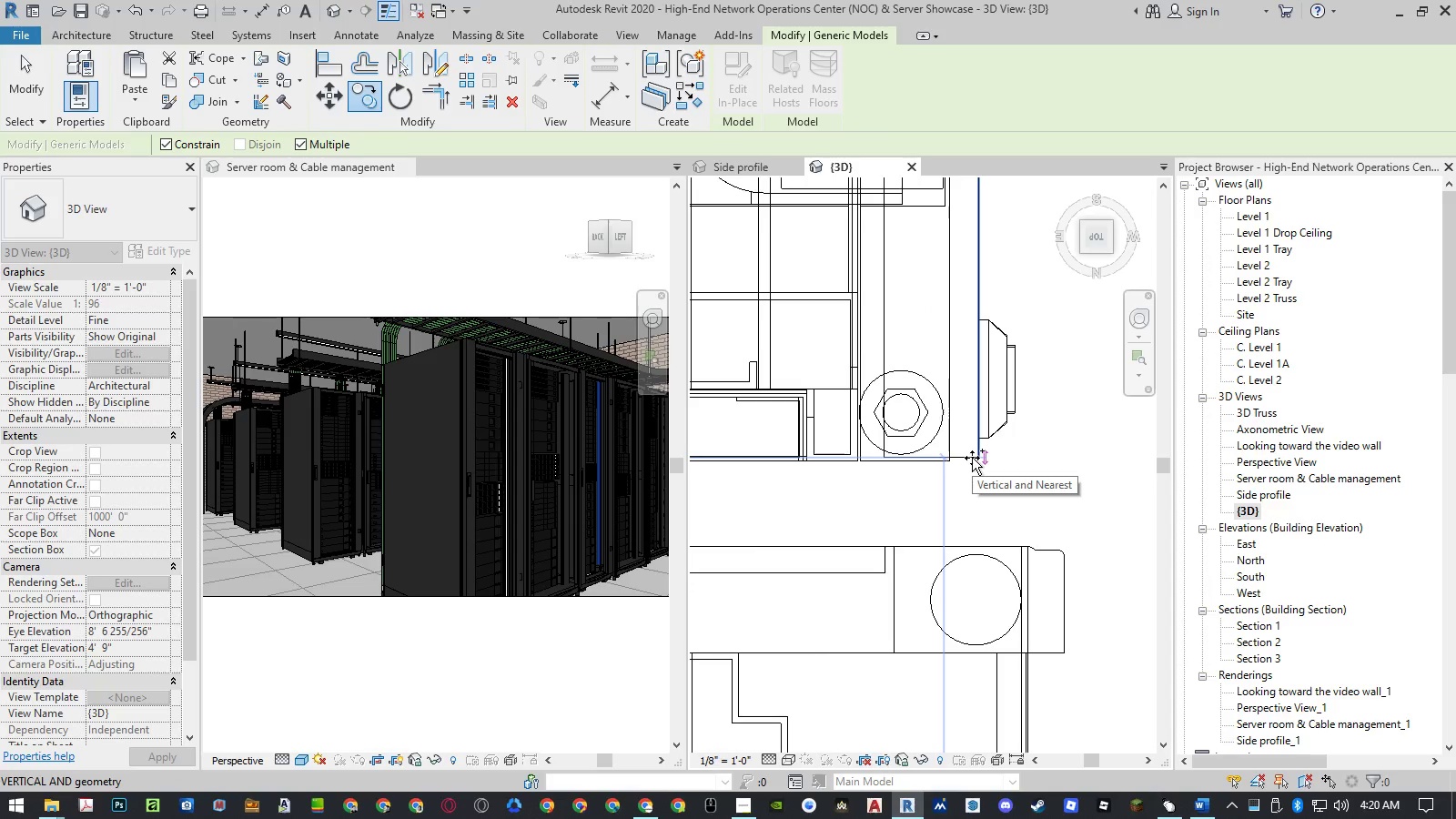 
left_click([972, 458])
 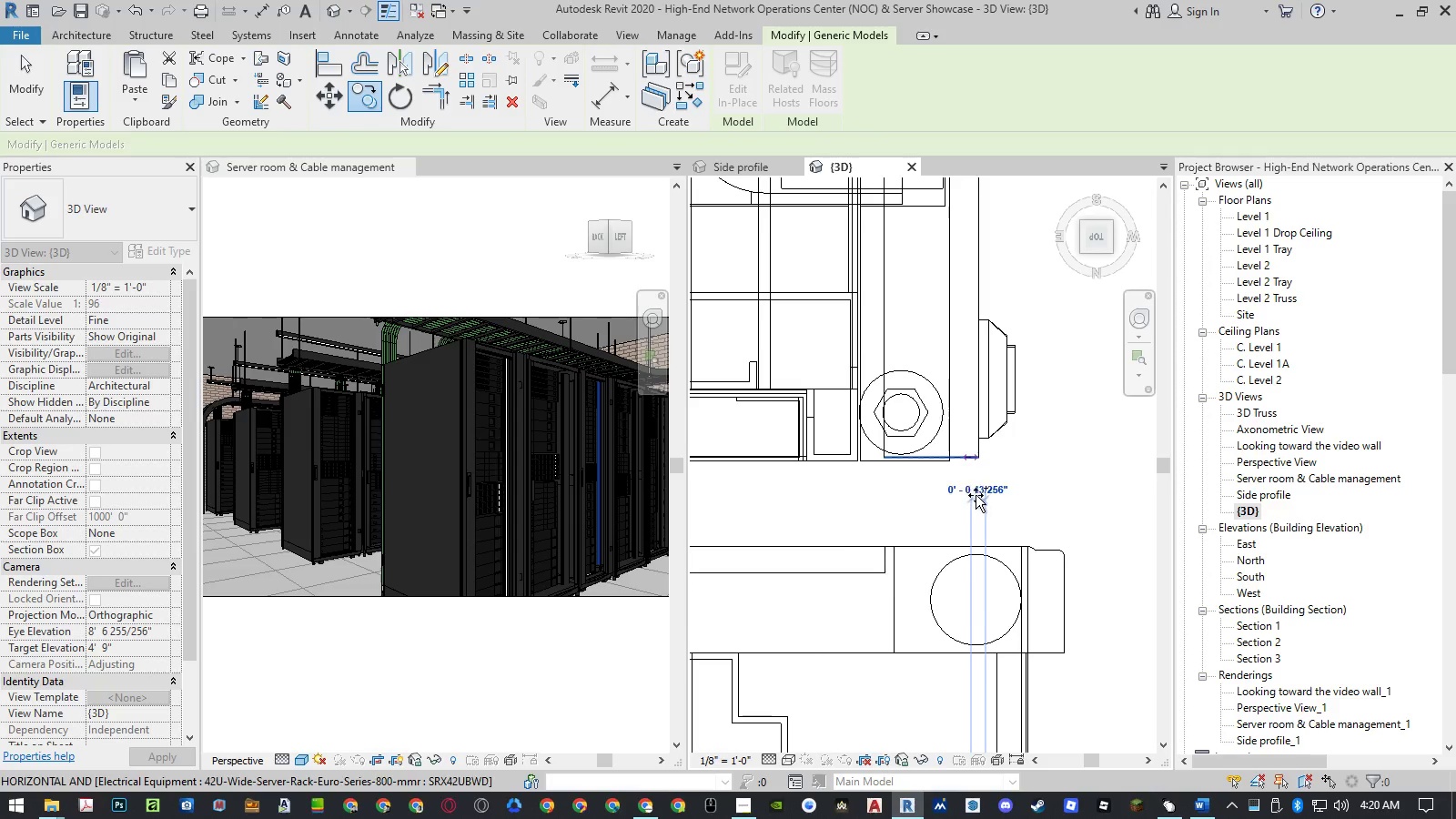 
scroll: coordinate [976, 495], scroll_direction: down, amount: 21.0
 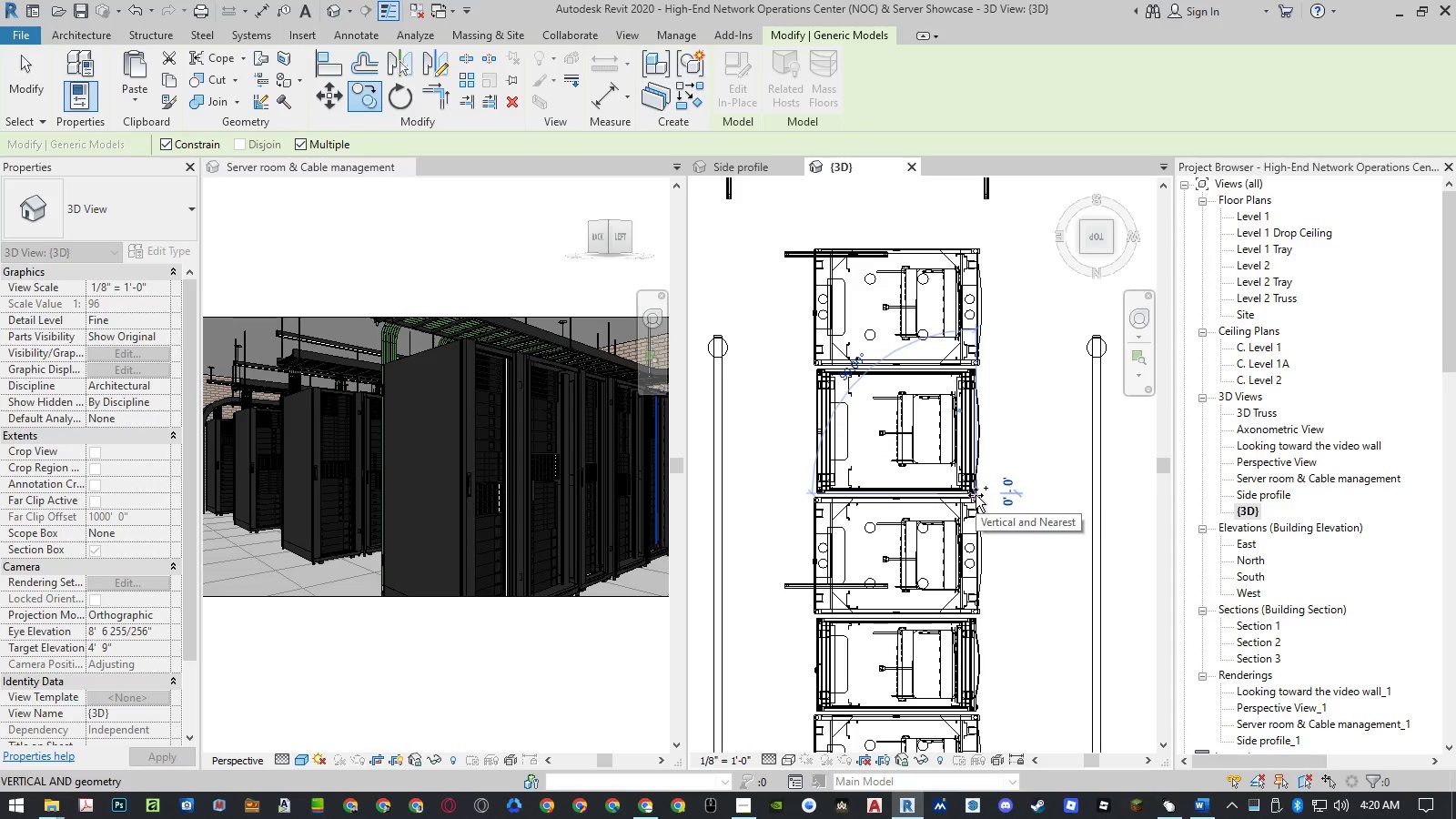 
key(Escape)
 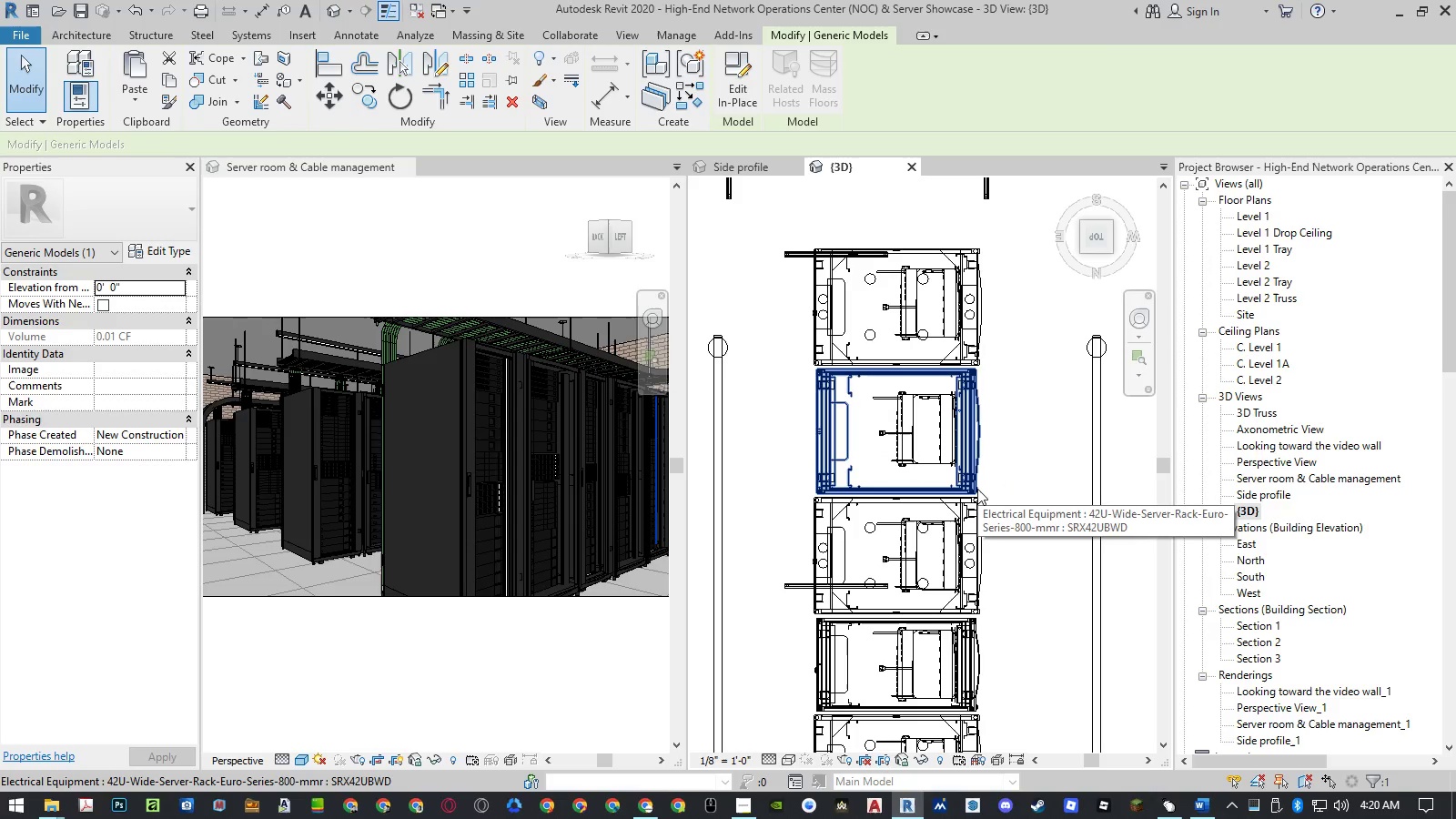 
key(Escape)
 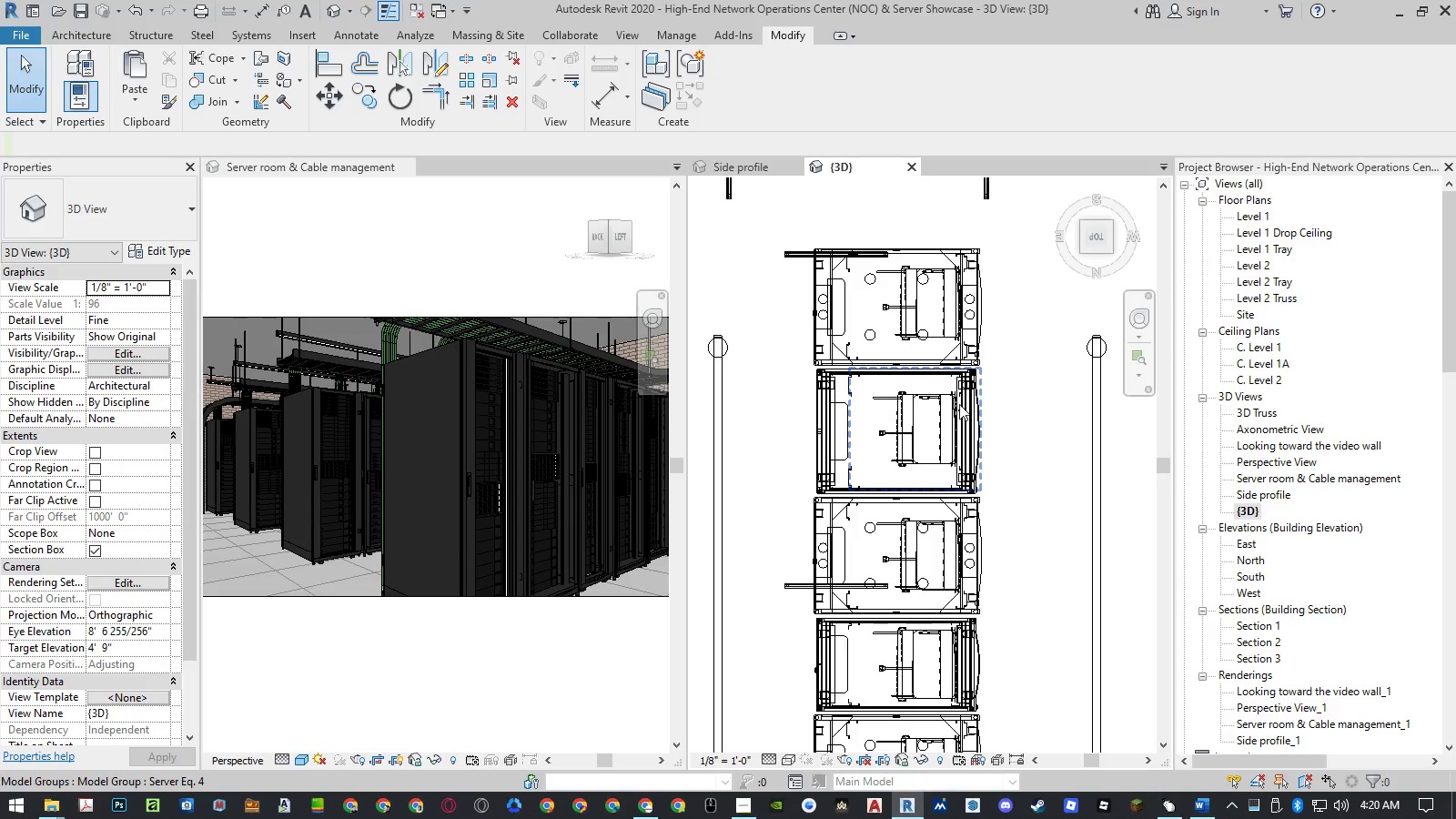 
scroll: coordinate [967, 408], scroll_direction: up, amount: 11.0
 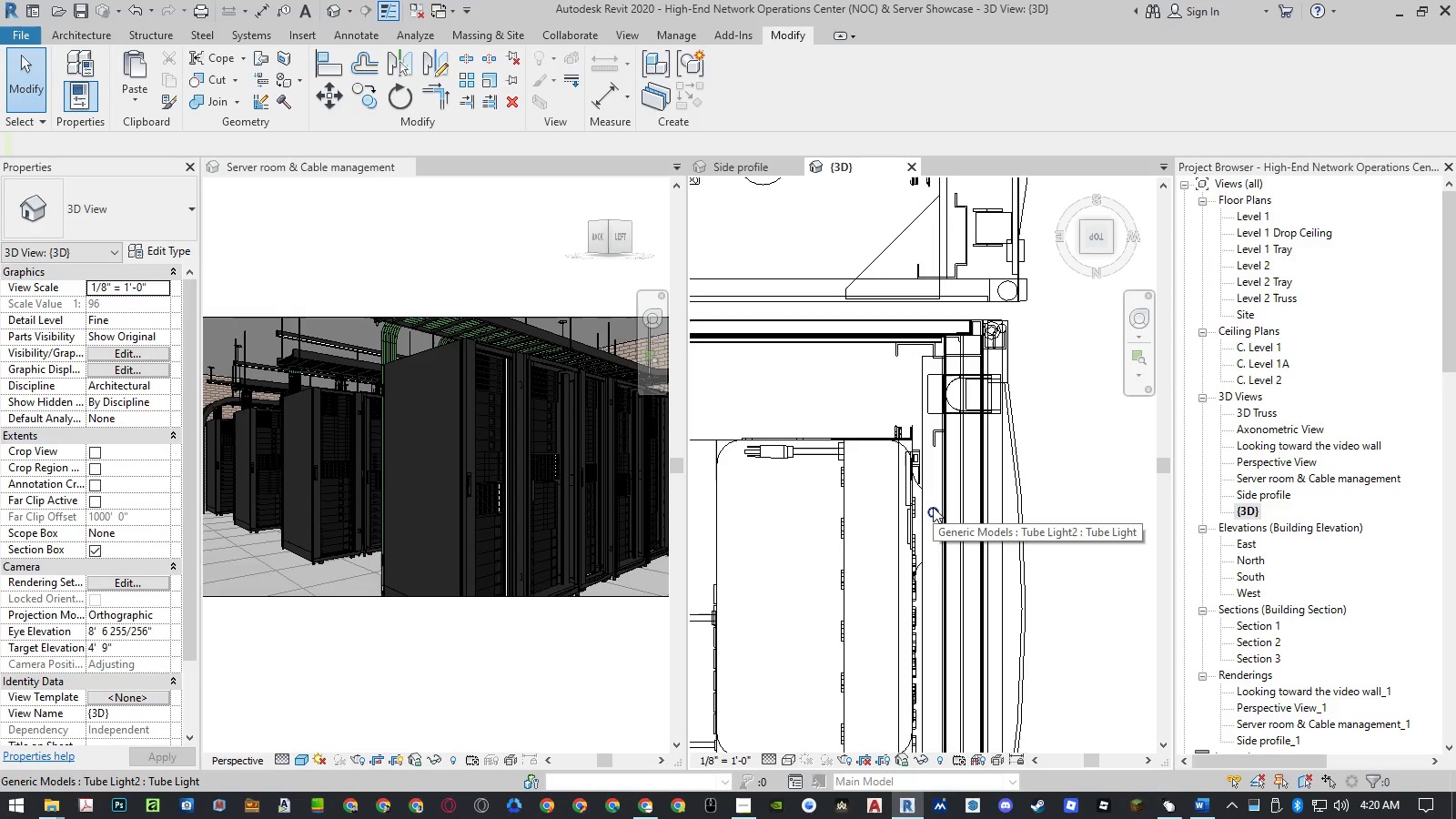 
left_click([933, 507])
 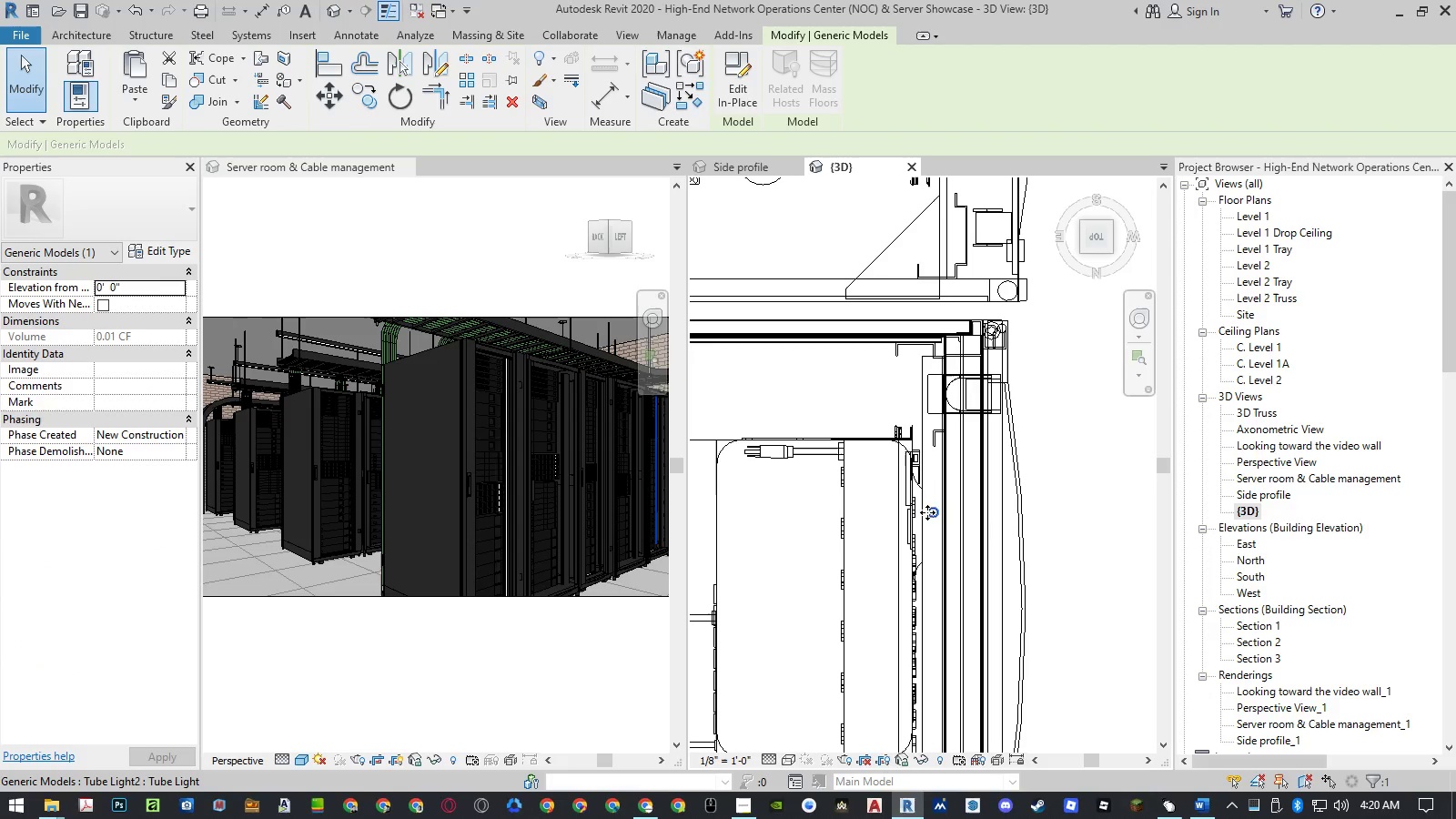 
type(mv)
 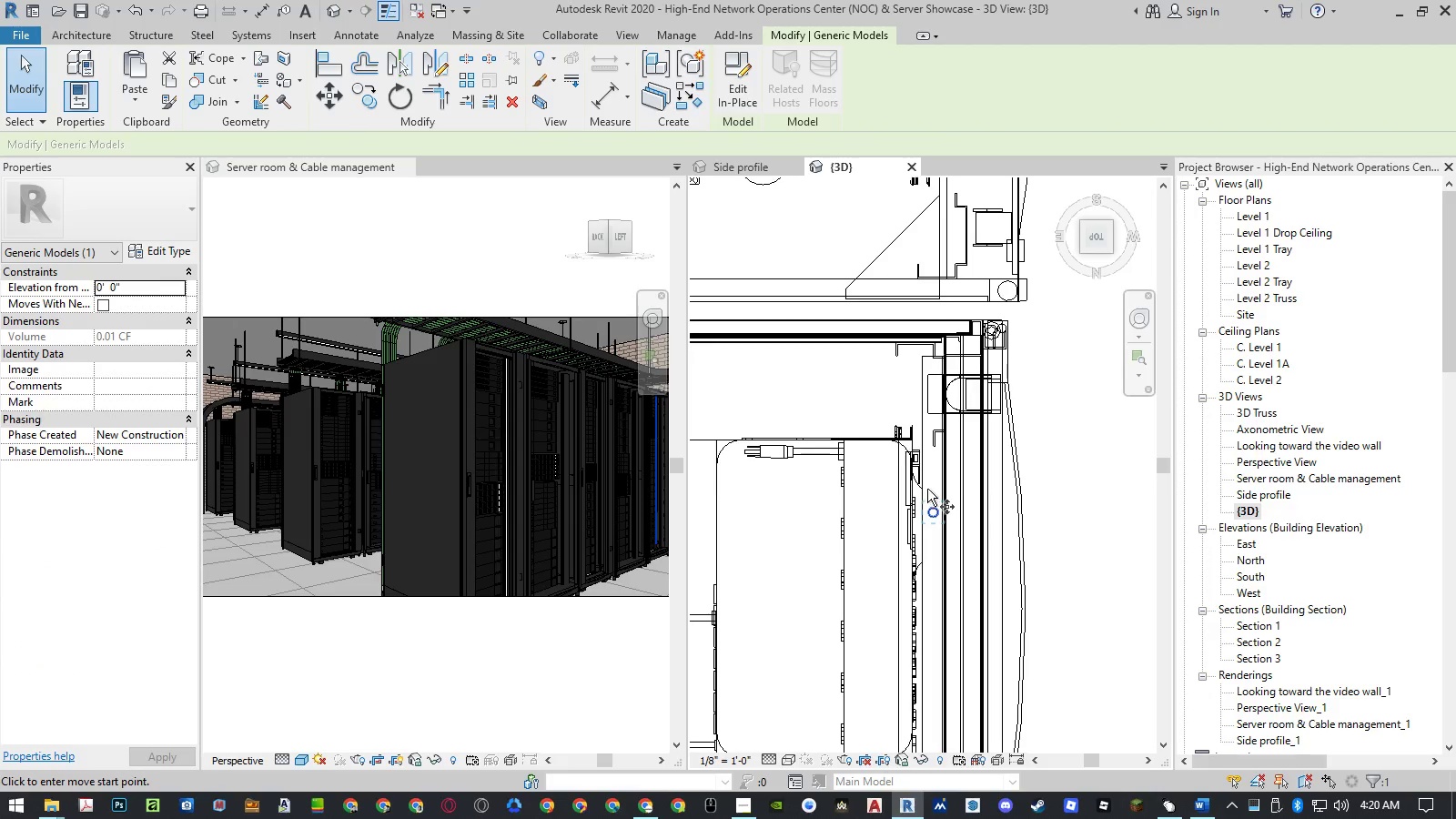 
scroll: coordinate [927, 489], scroll_direction: up, amount: 6.0
 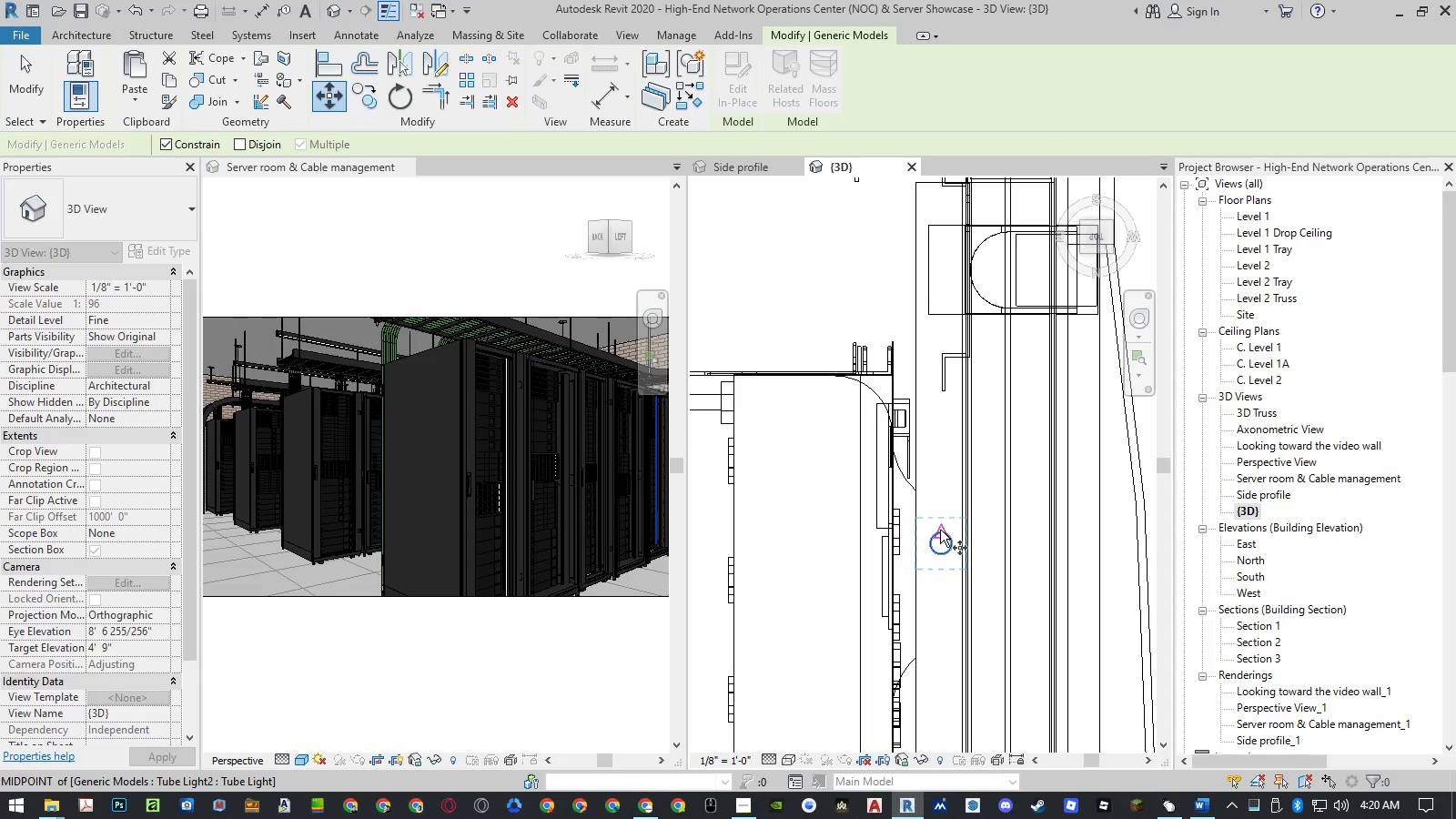 
left_click([938, 530])
 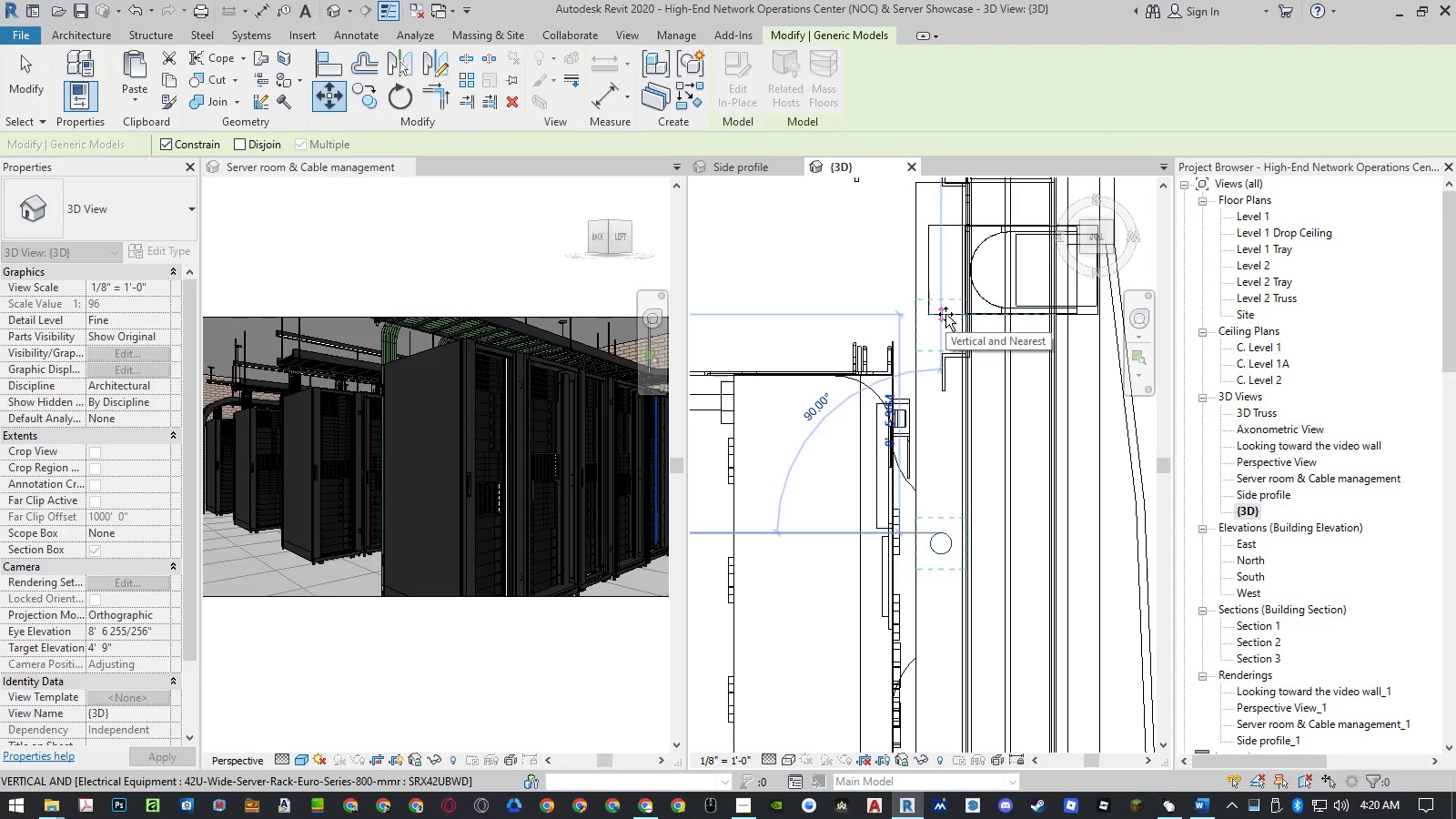 
left_click([945, 314])
 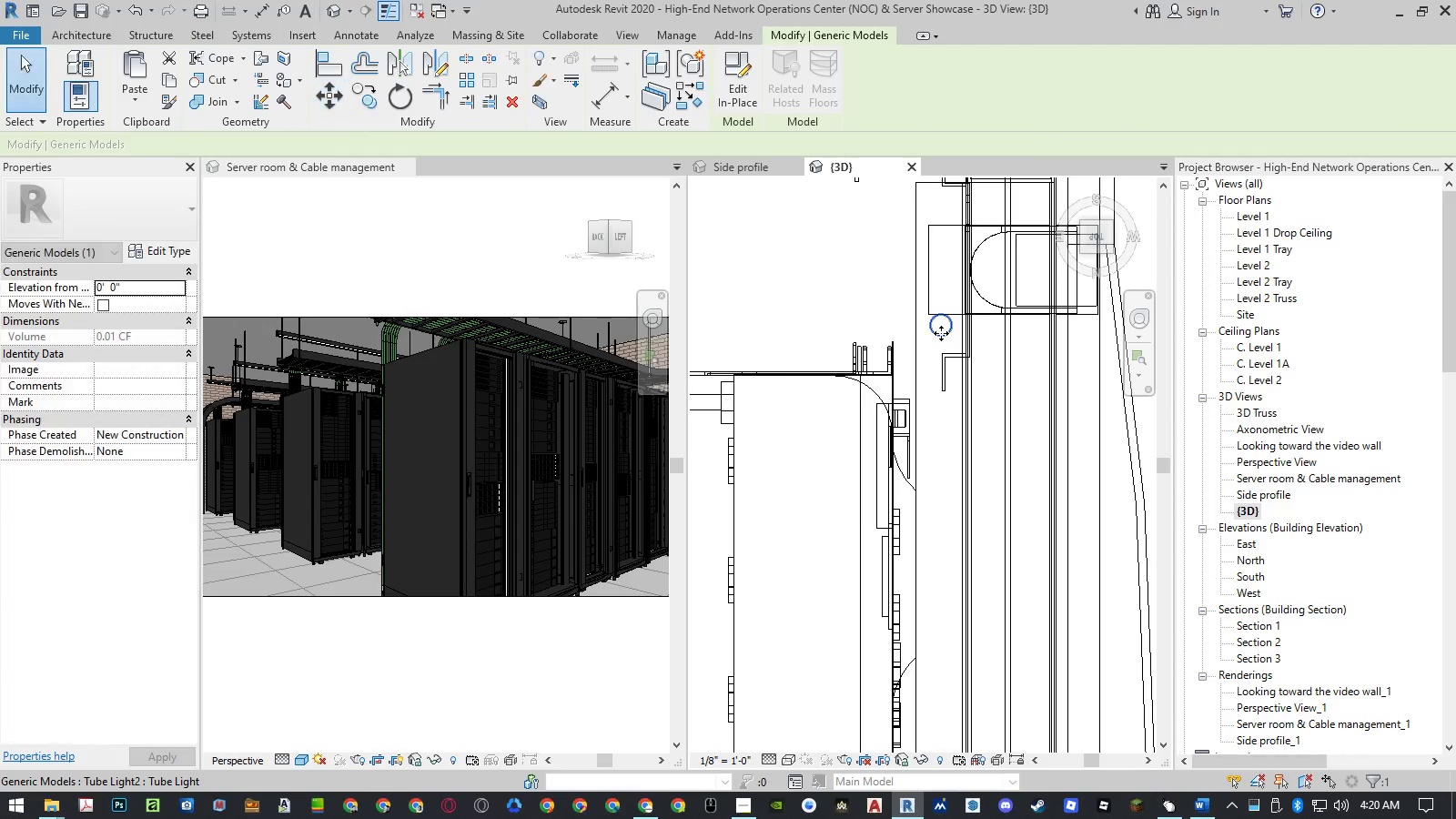 
scroll: coordinate [952, 308], scroll_direction: up, amount: 9.0
 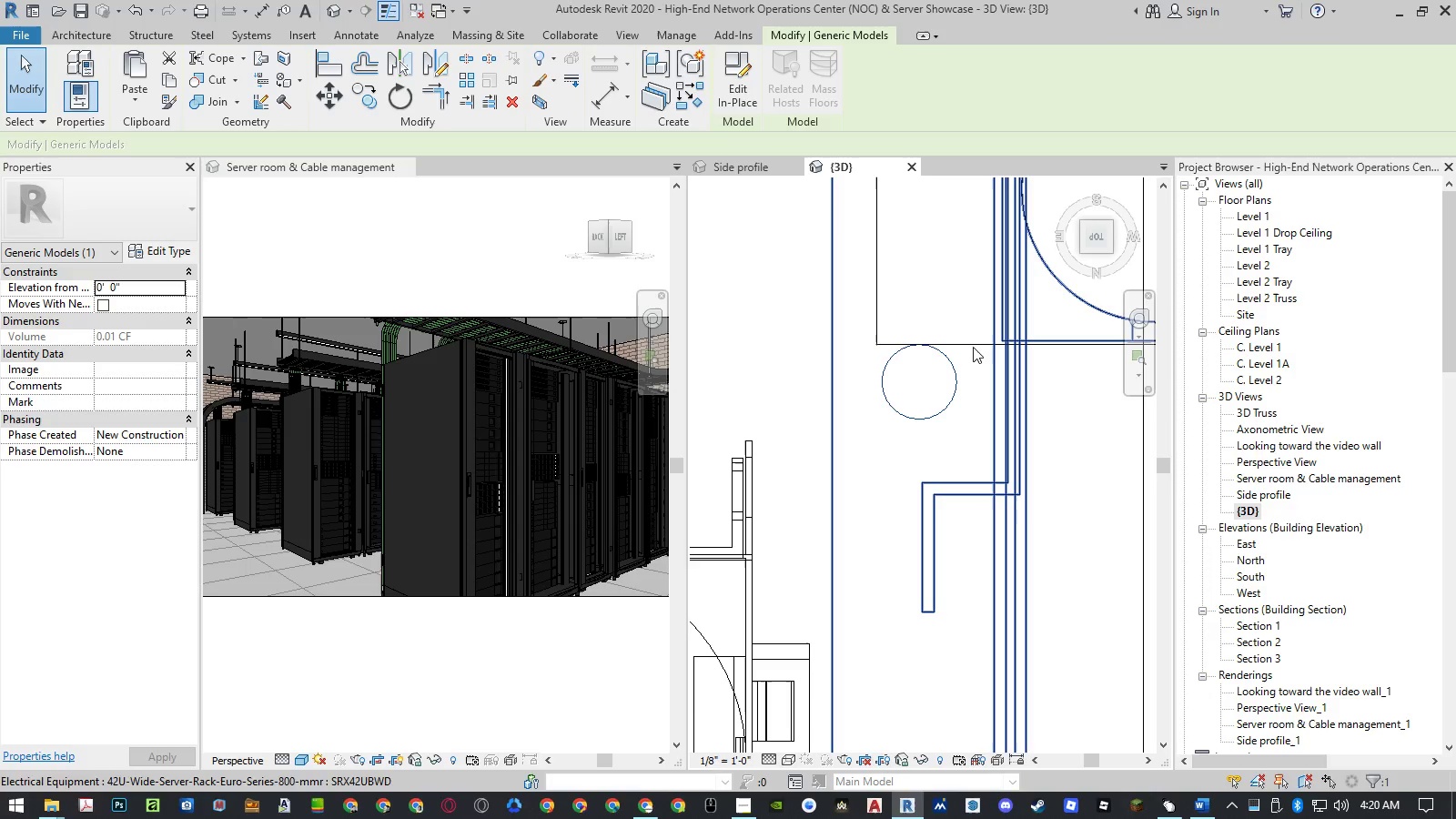 
type(mv)
 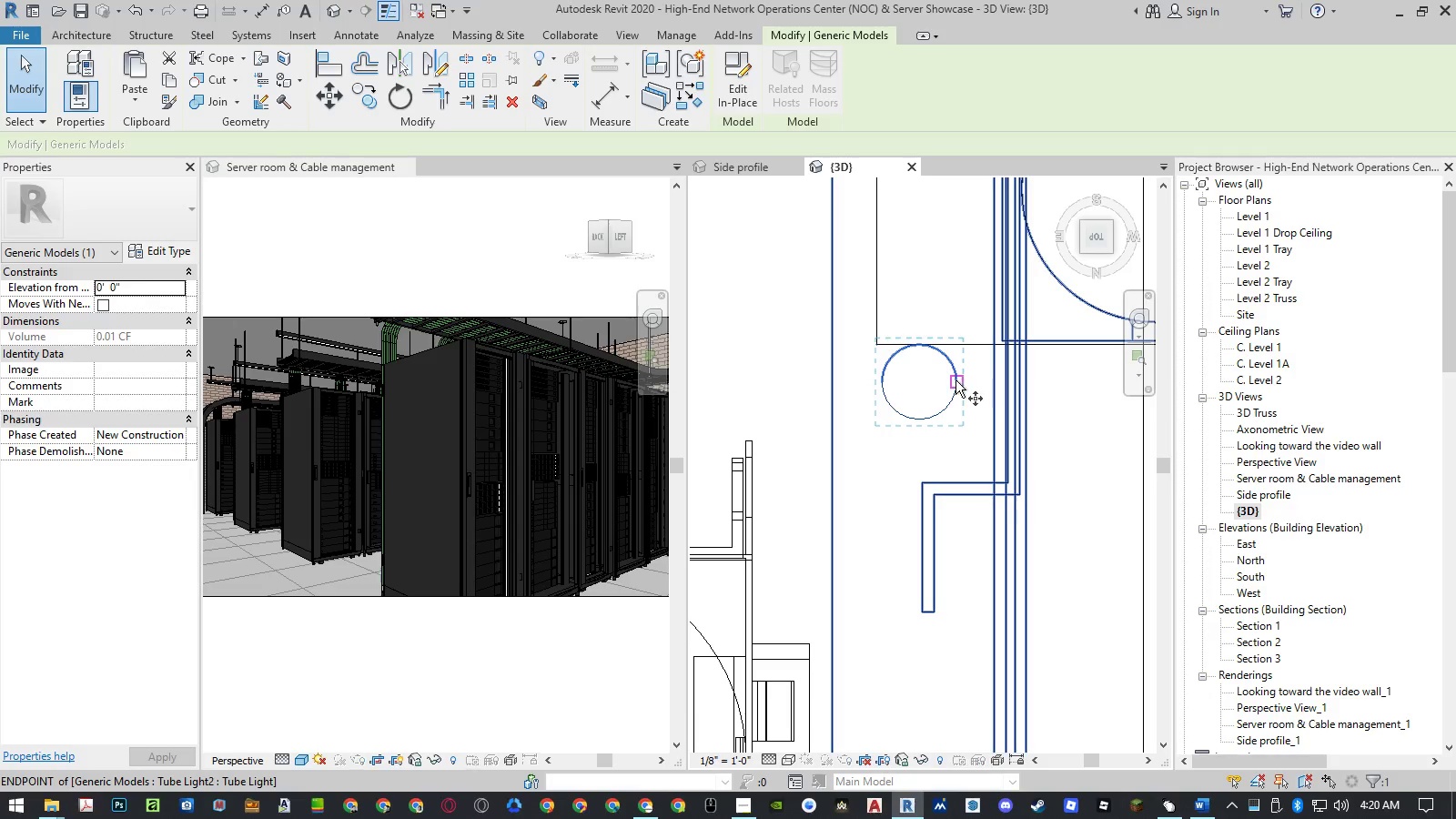 
left_click([956, 380])
 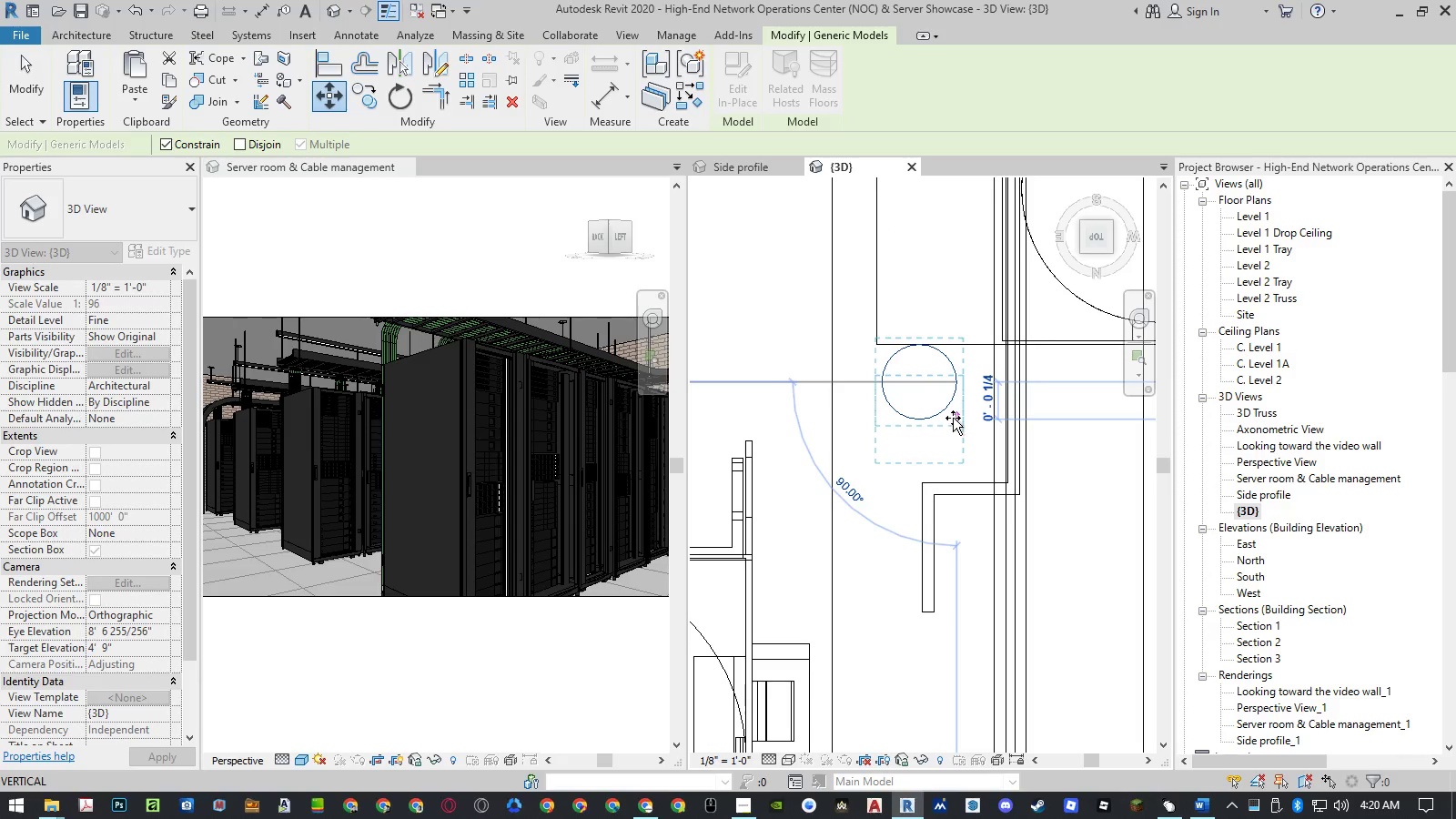 
left_click([953, 418])
 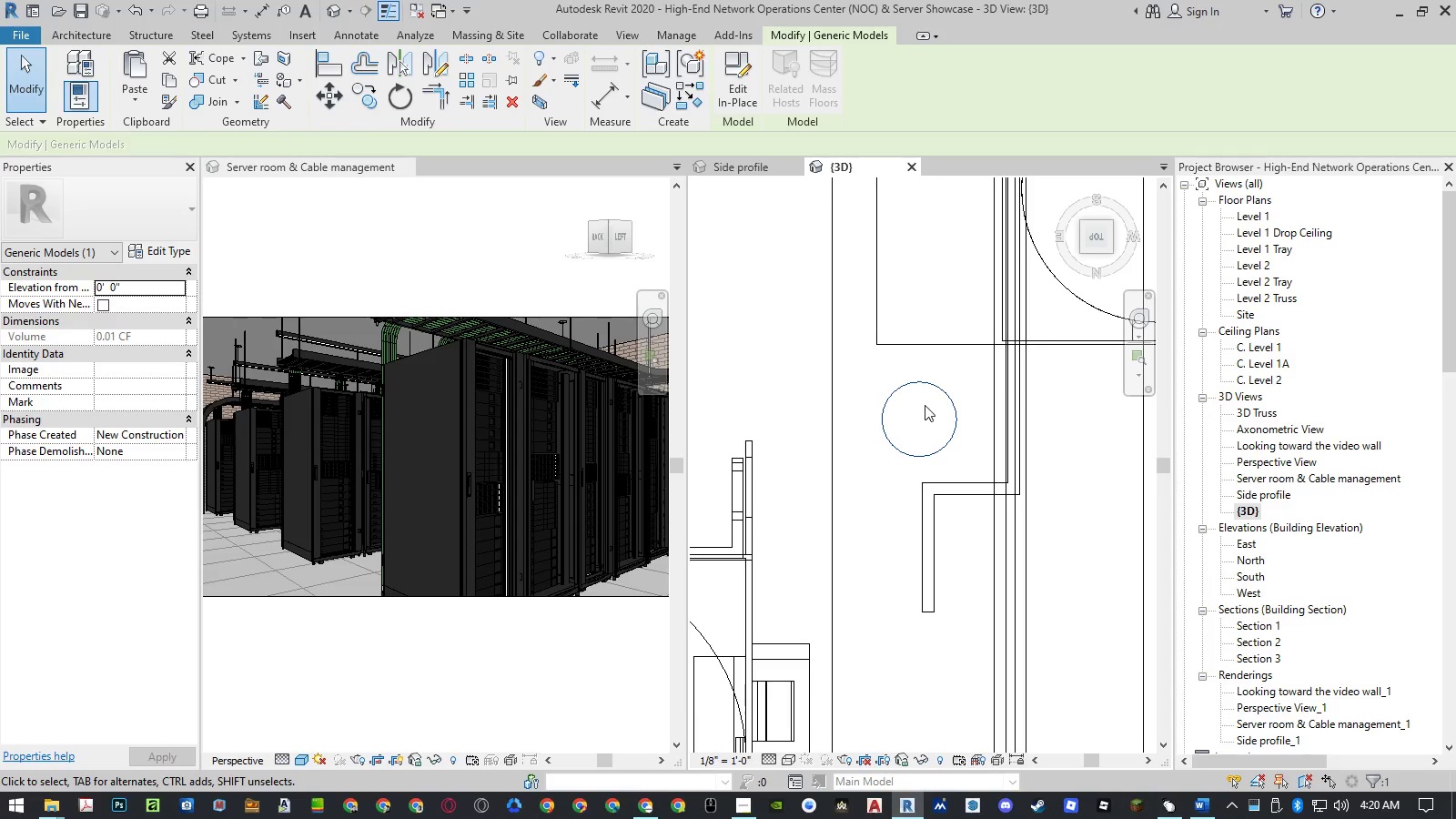 
key(Escape)
 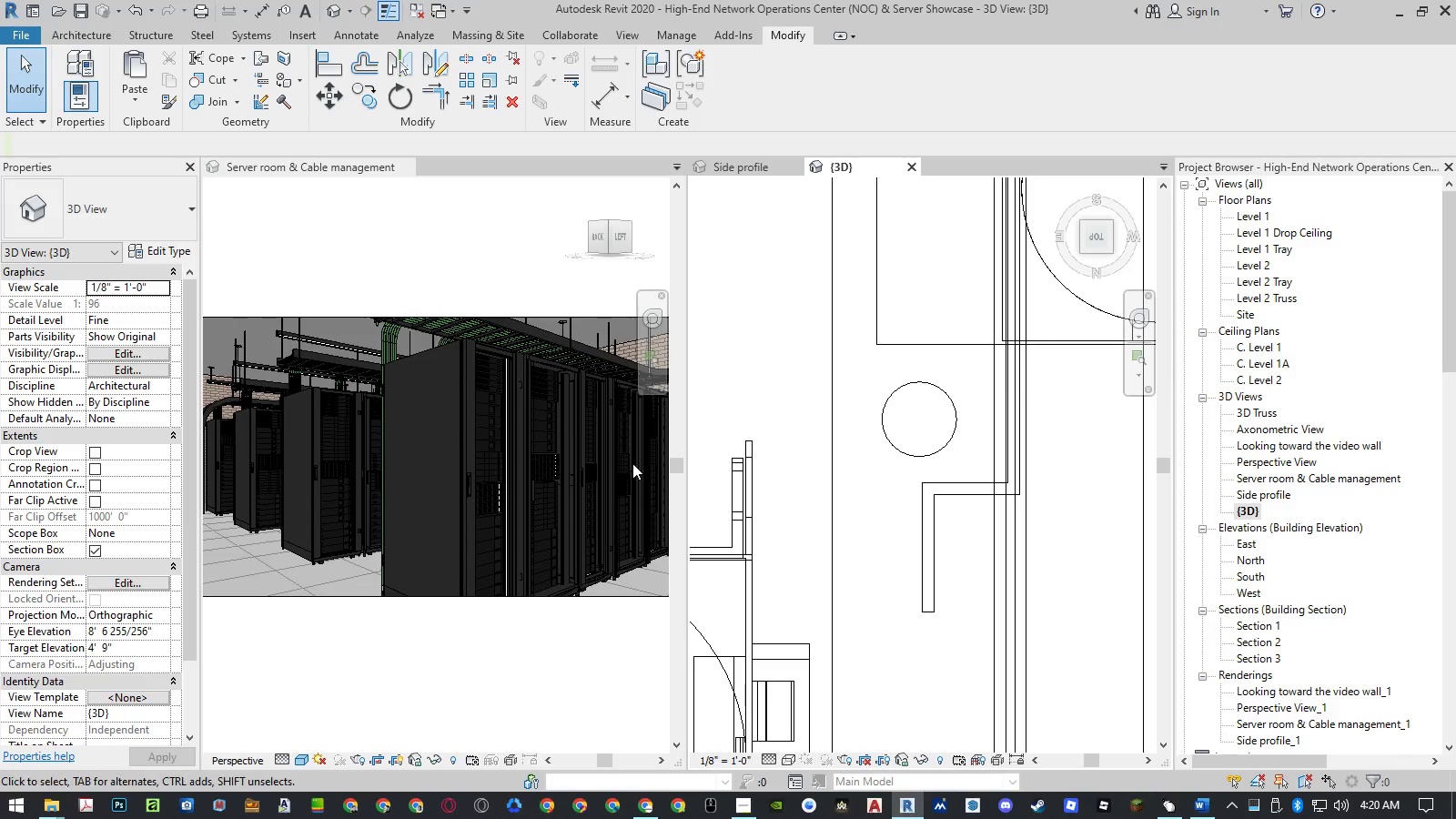 
scroll: coordinate [647, 465], scroll_direction: up, amount: 9.0
 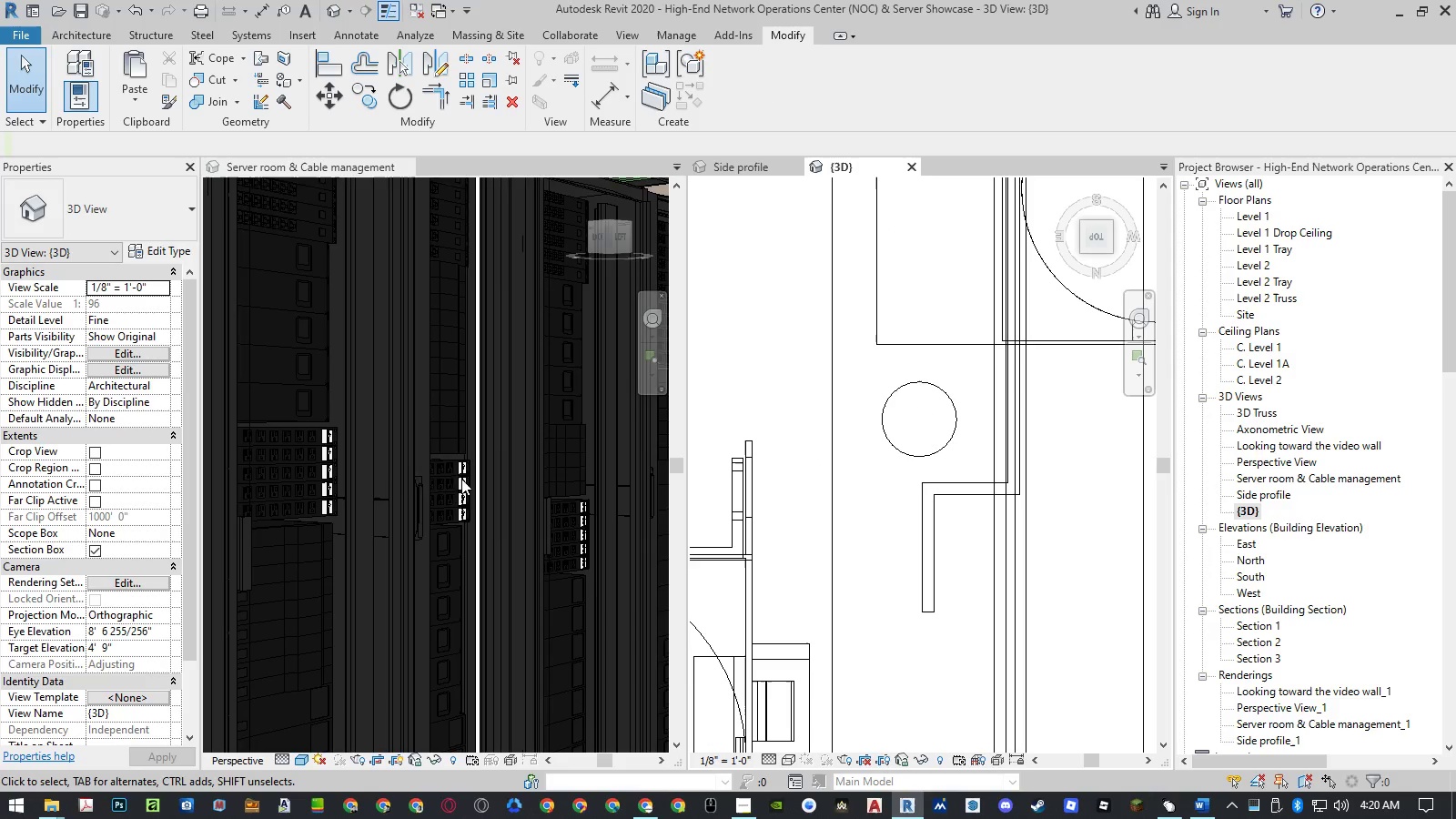 
scroll: coordinate [391, 477], scroll_direction: down, amount: 5.0
 